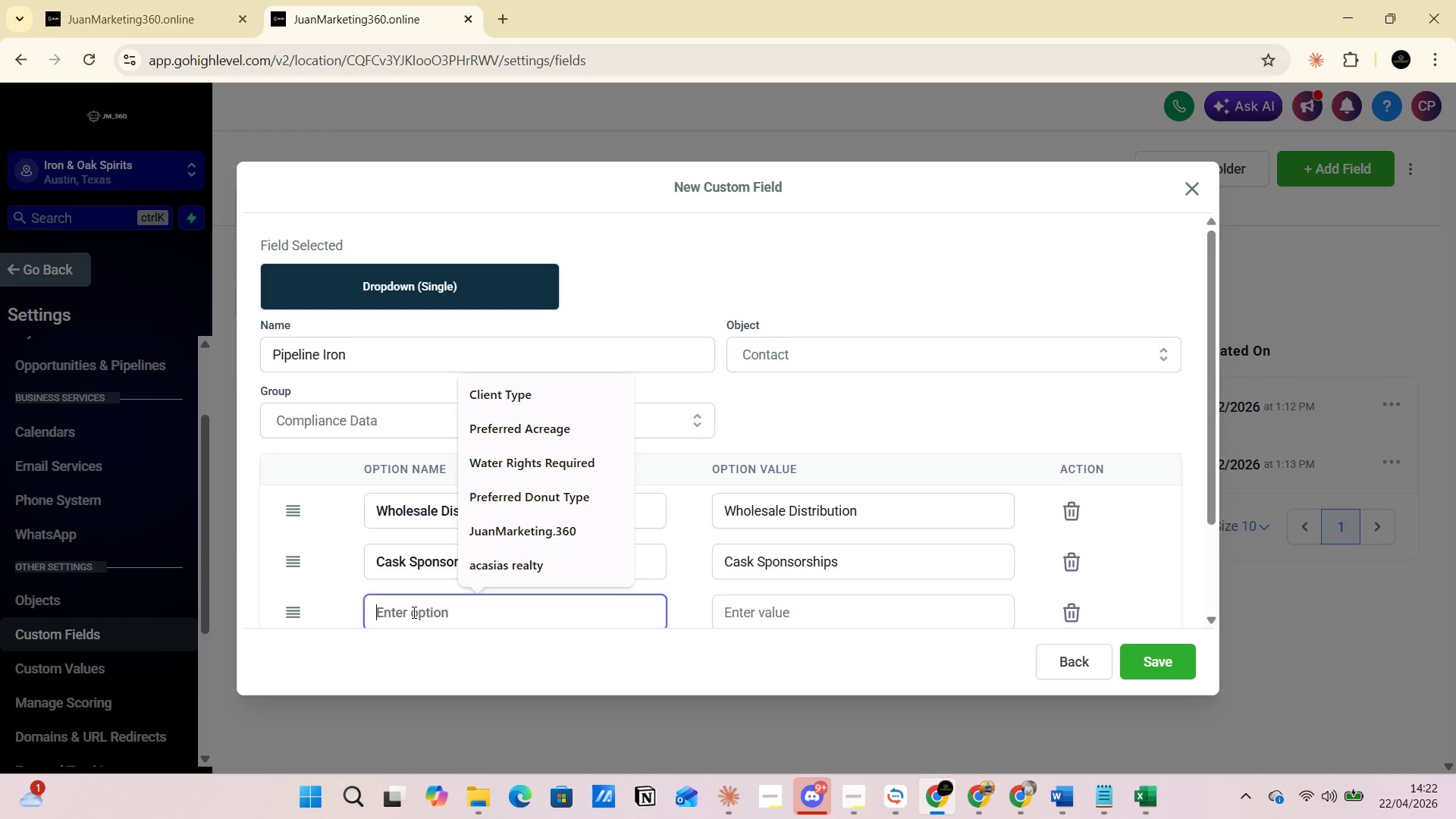 
key(Control+V)
 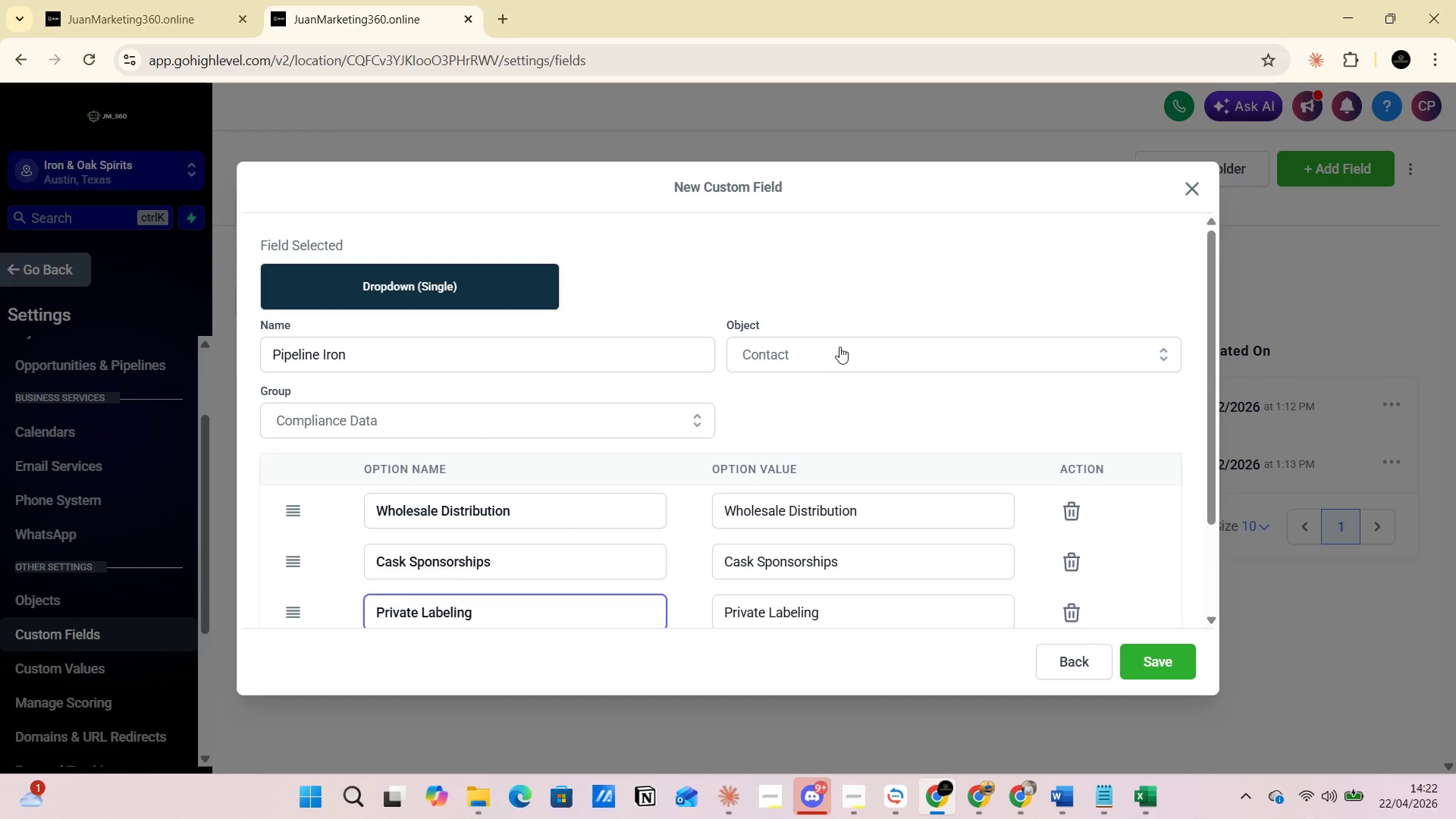 
left_click([841, 285])
 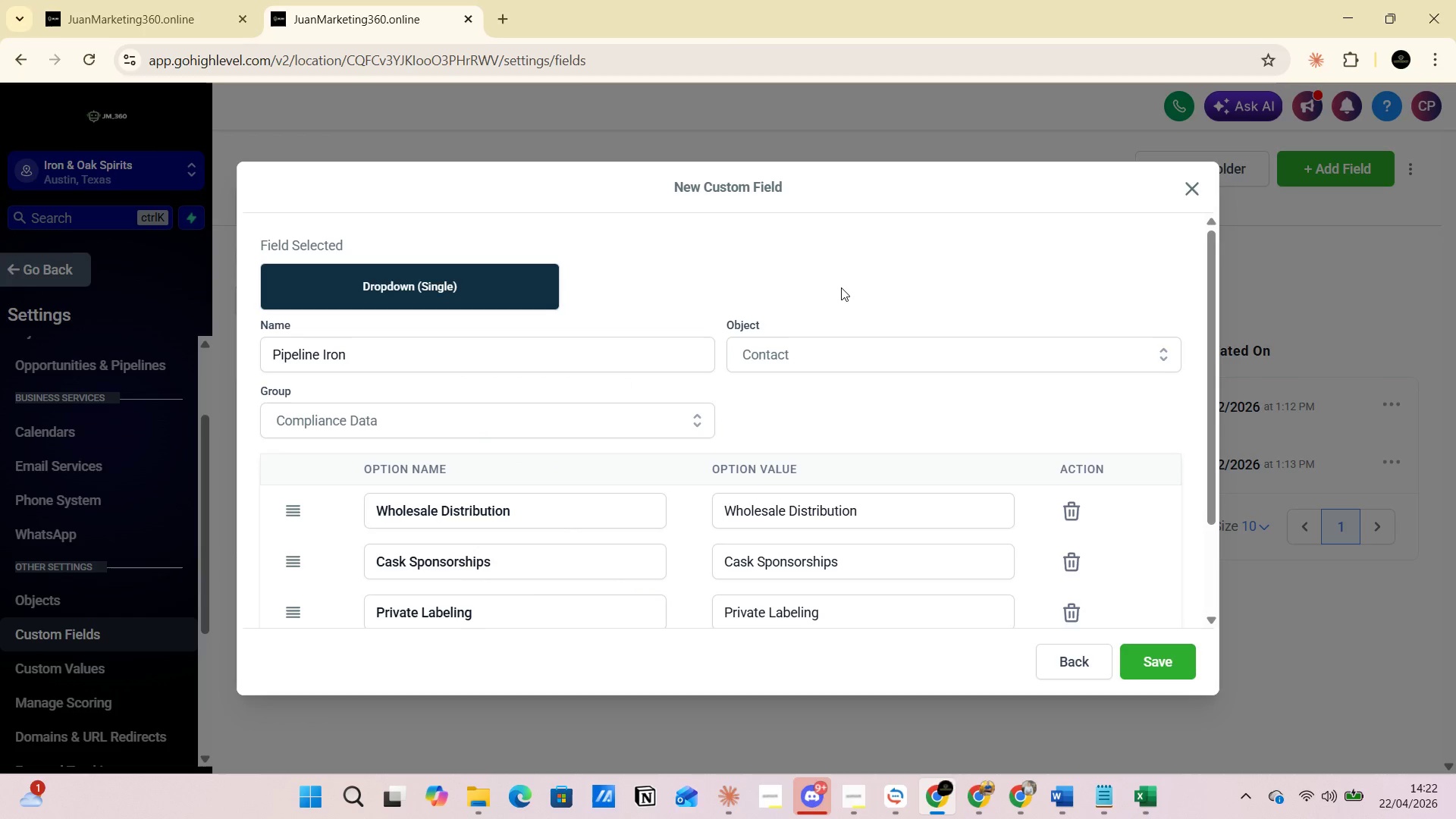 
key(Alt+AltLeft)
 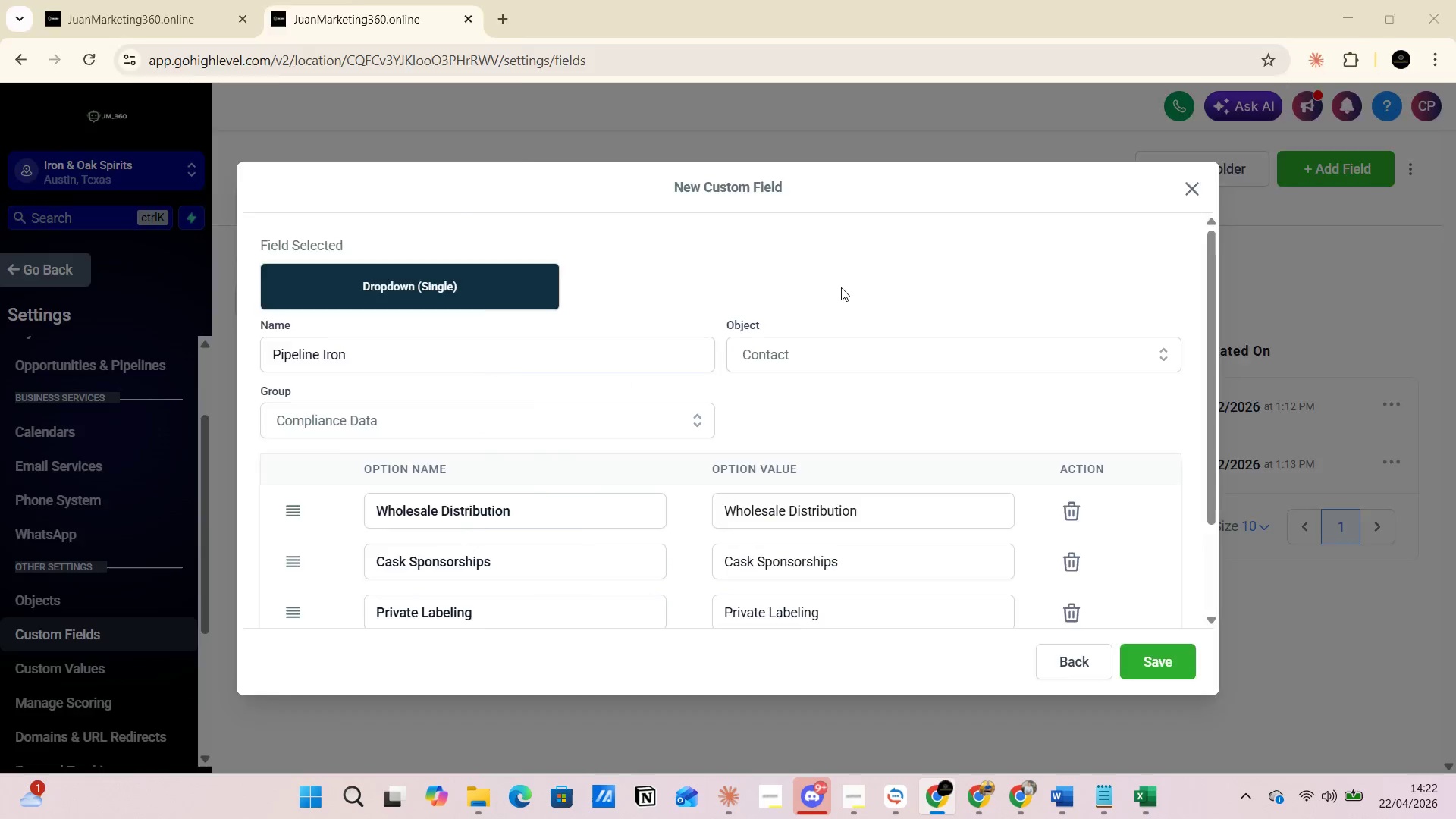 
key(Alt+Tab)
 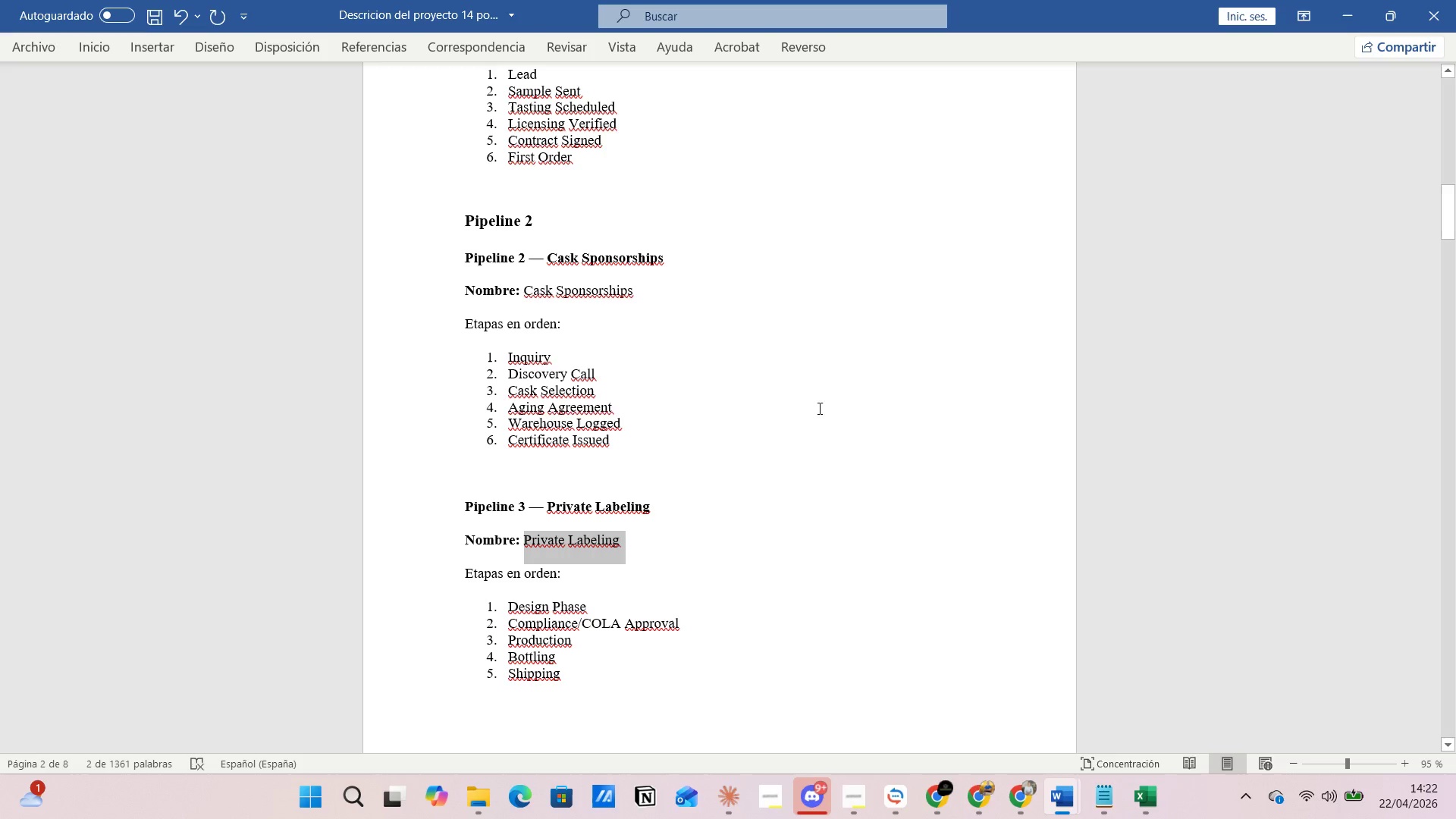 
key(Alt+AltLeft)
 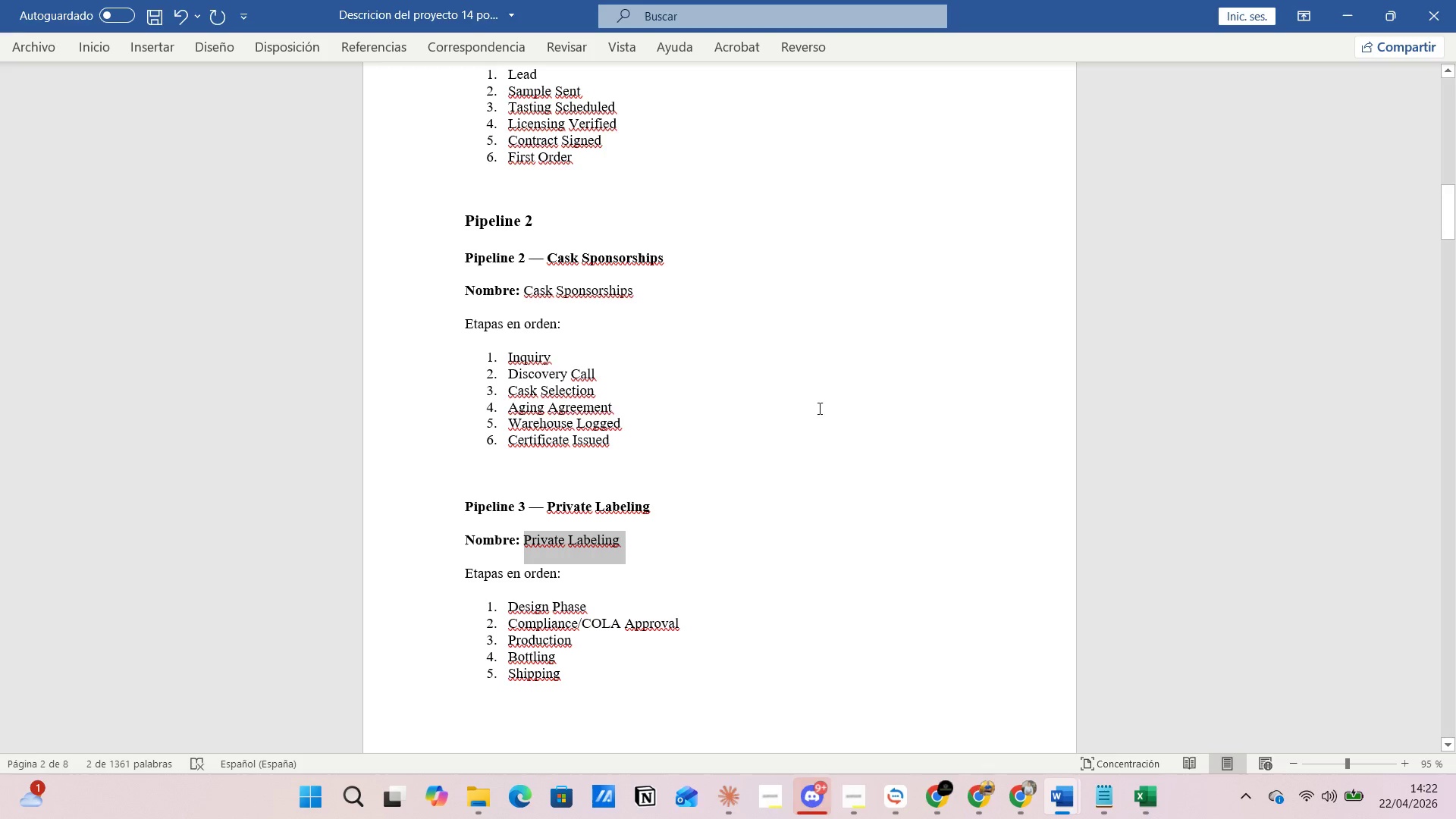 
key(Alt+Tab)
 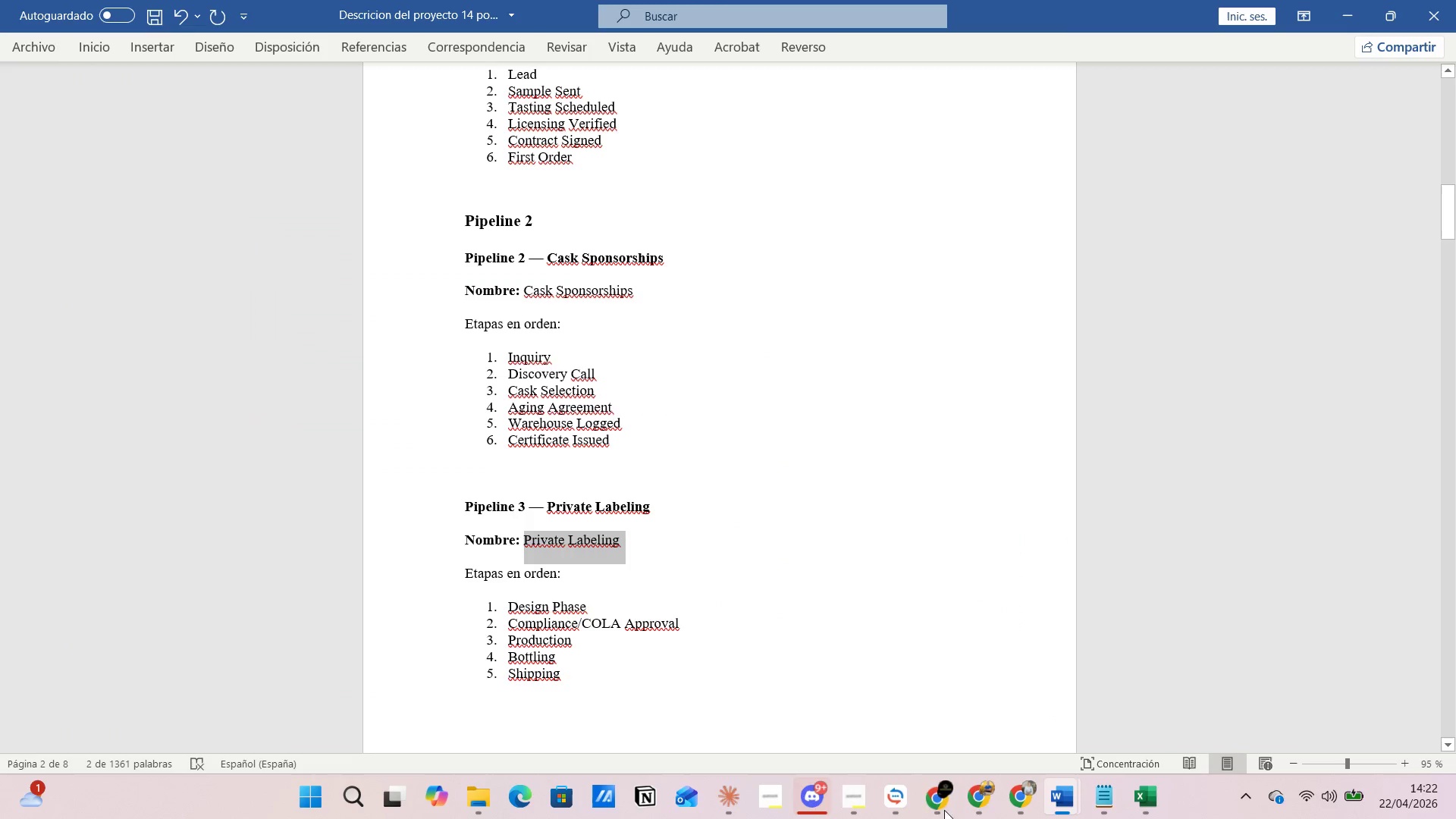 
left_click([942, 804])
 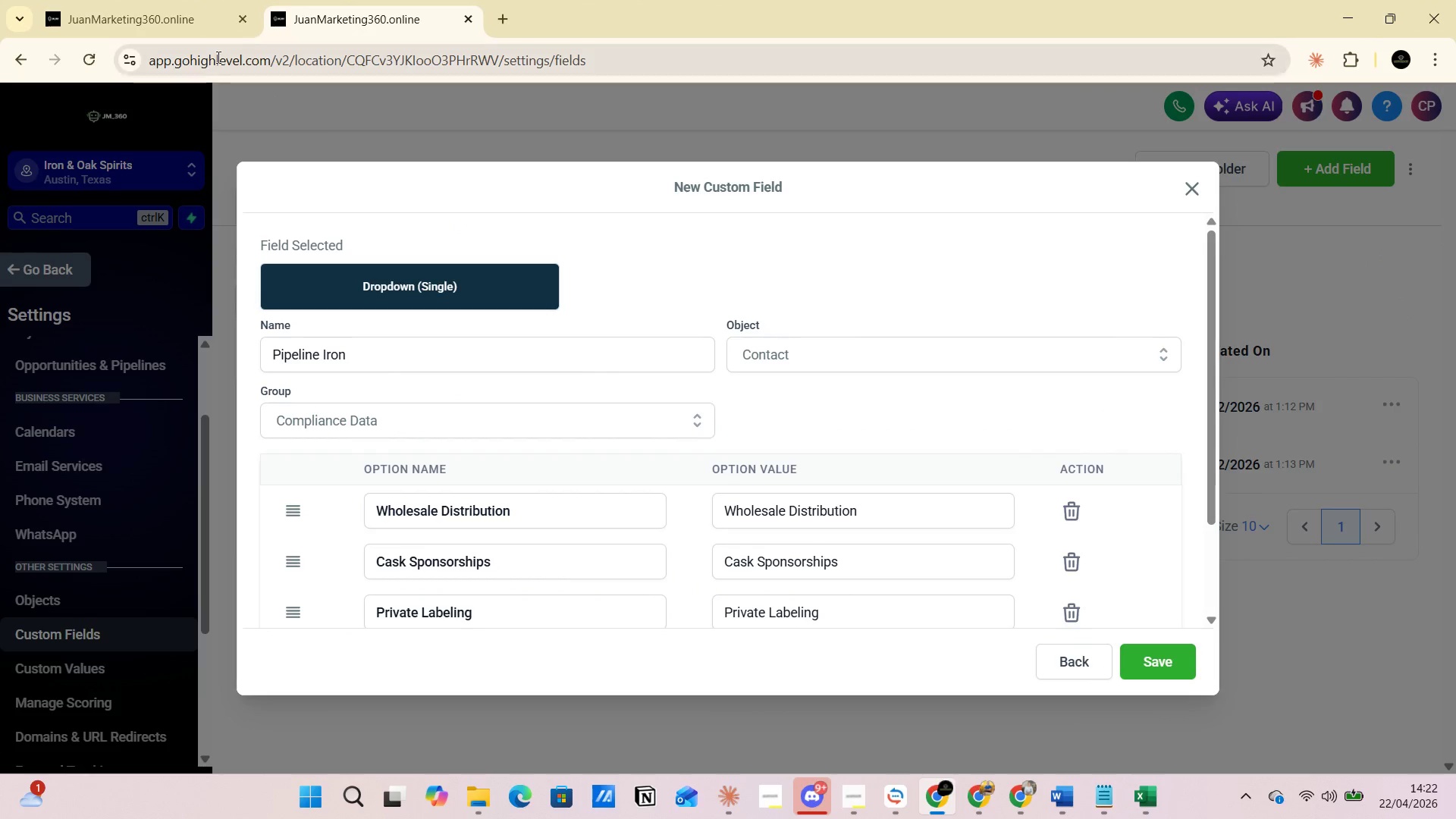 
left_click([187, 19])
 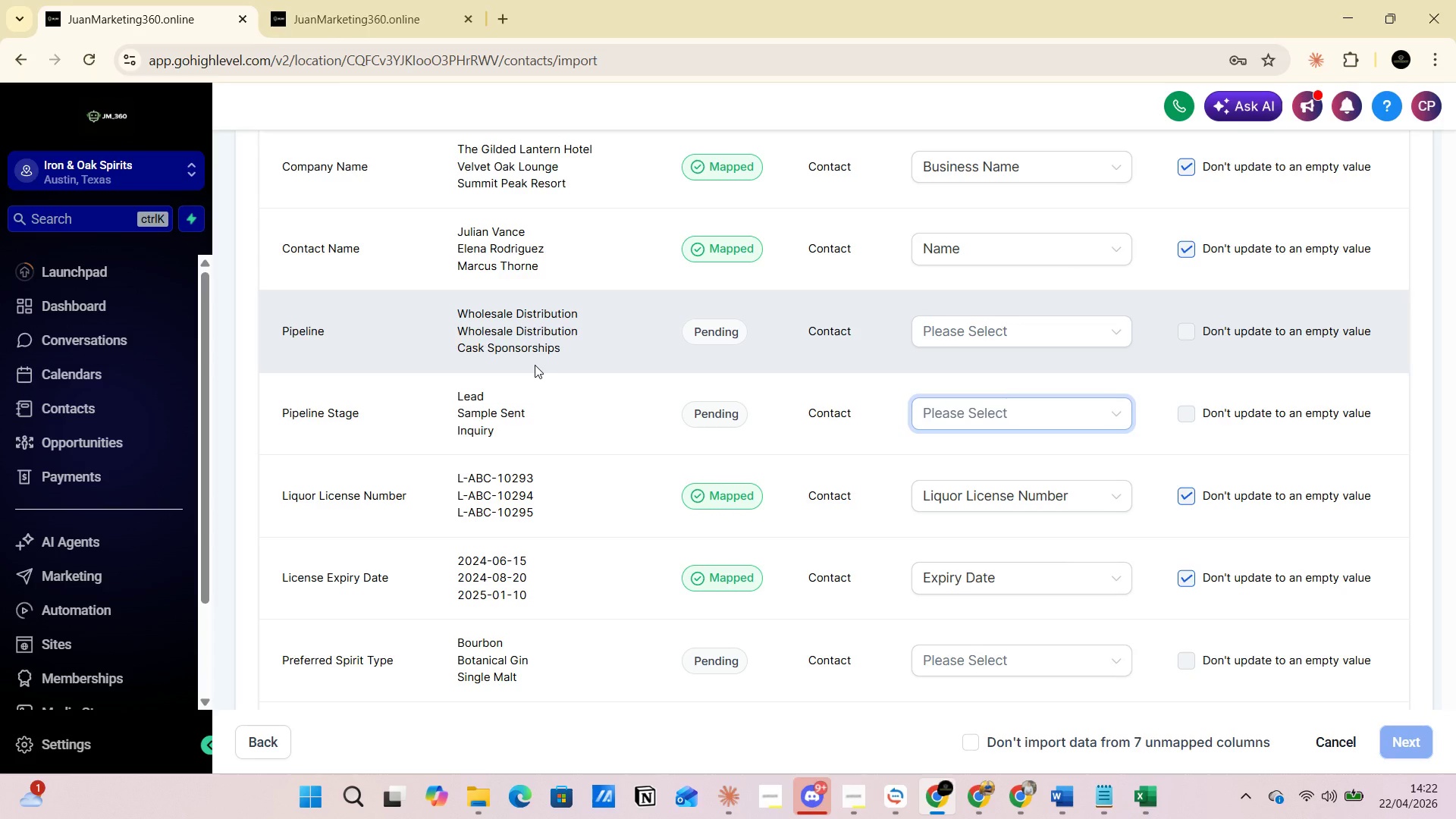 
wait(13.58)
 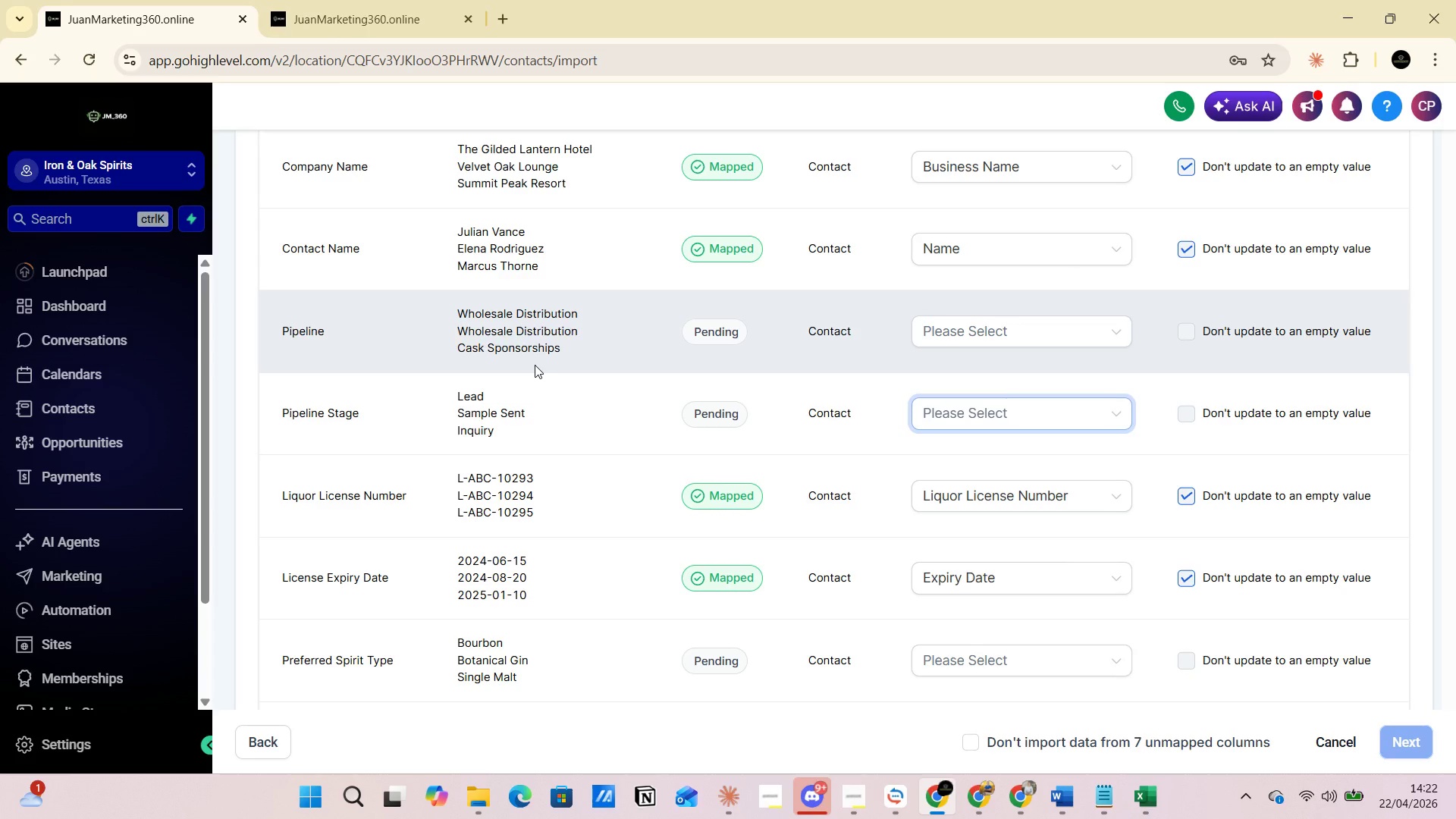 
key(Alt+AltLeft)
 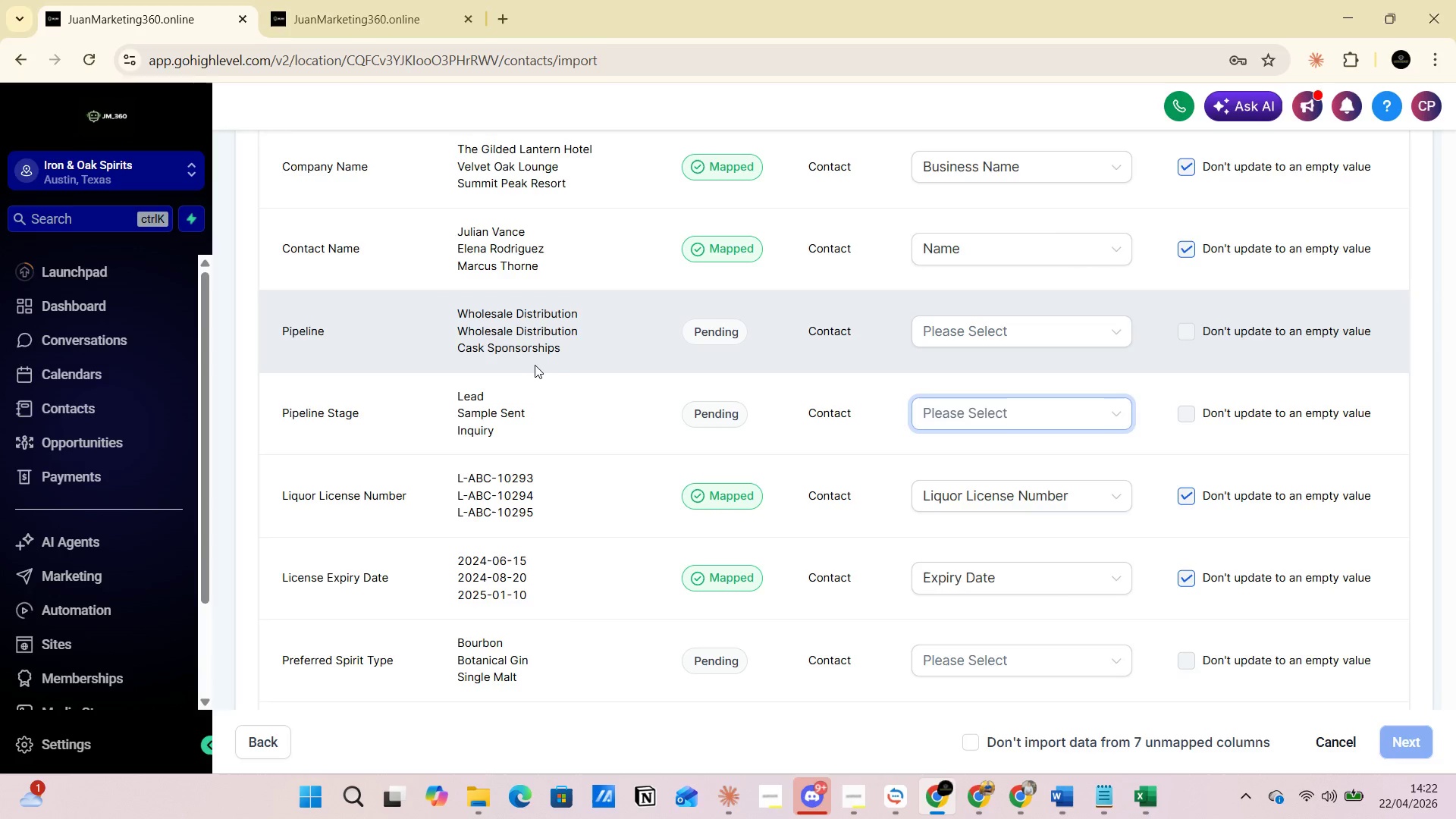 
key(Alt+Tab)
 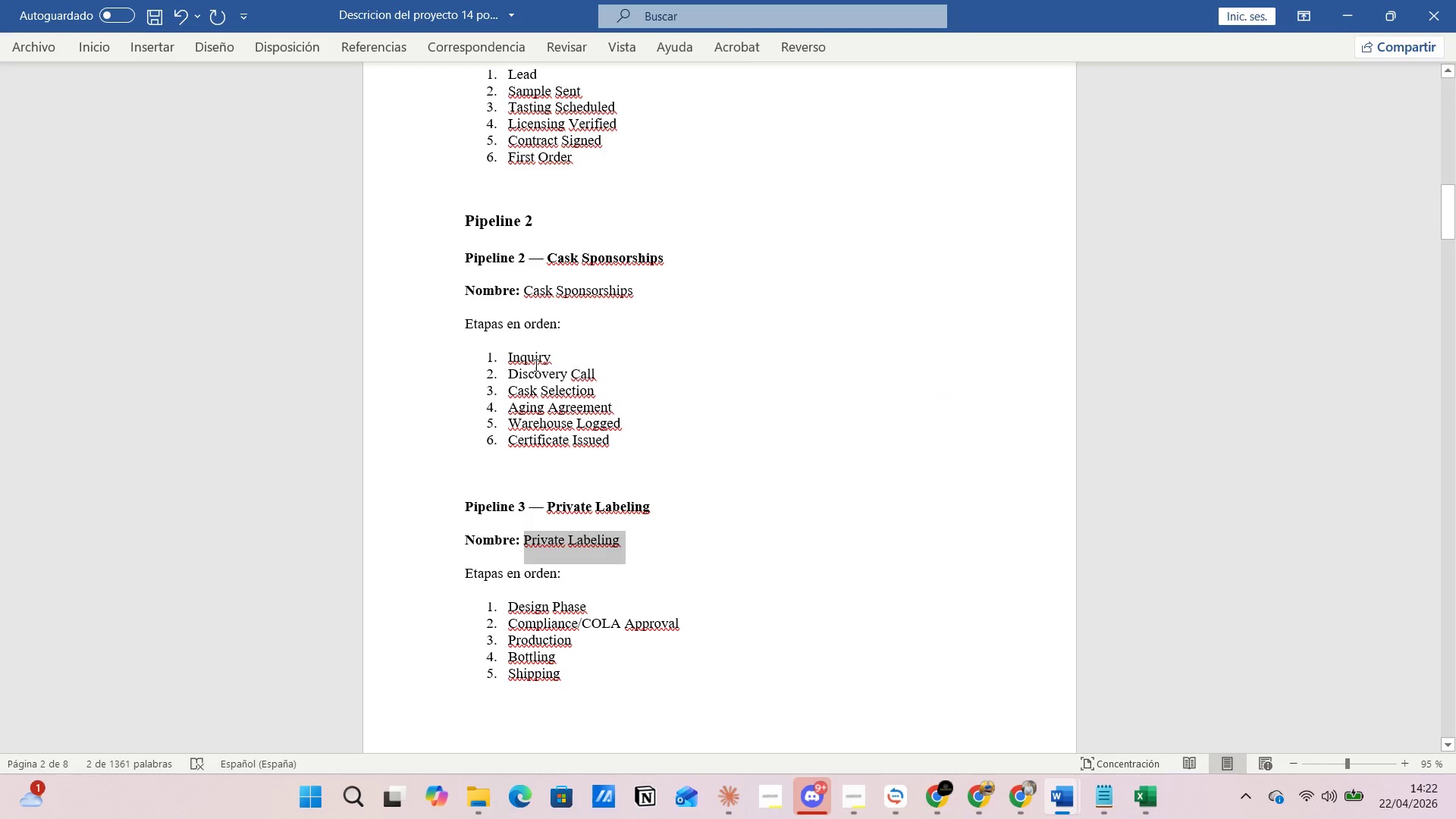 
key(Alt+AltLeft)
 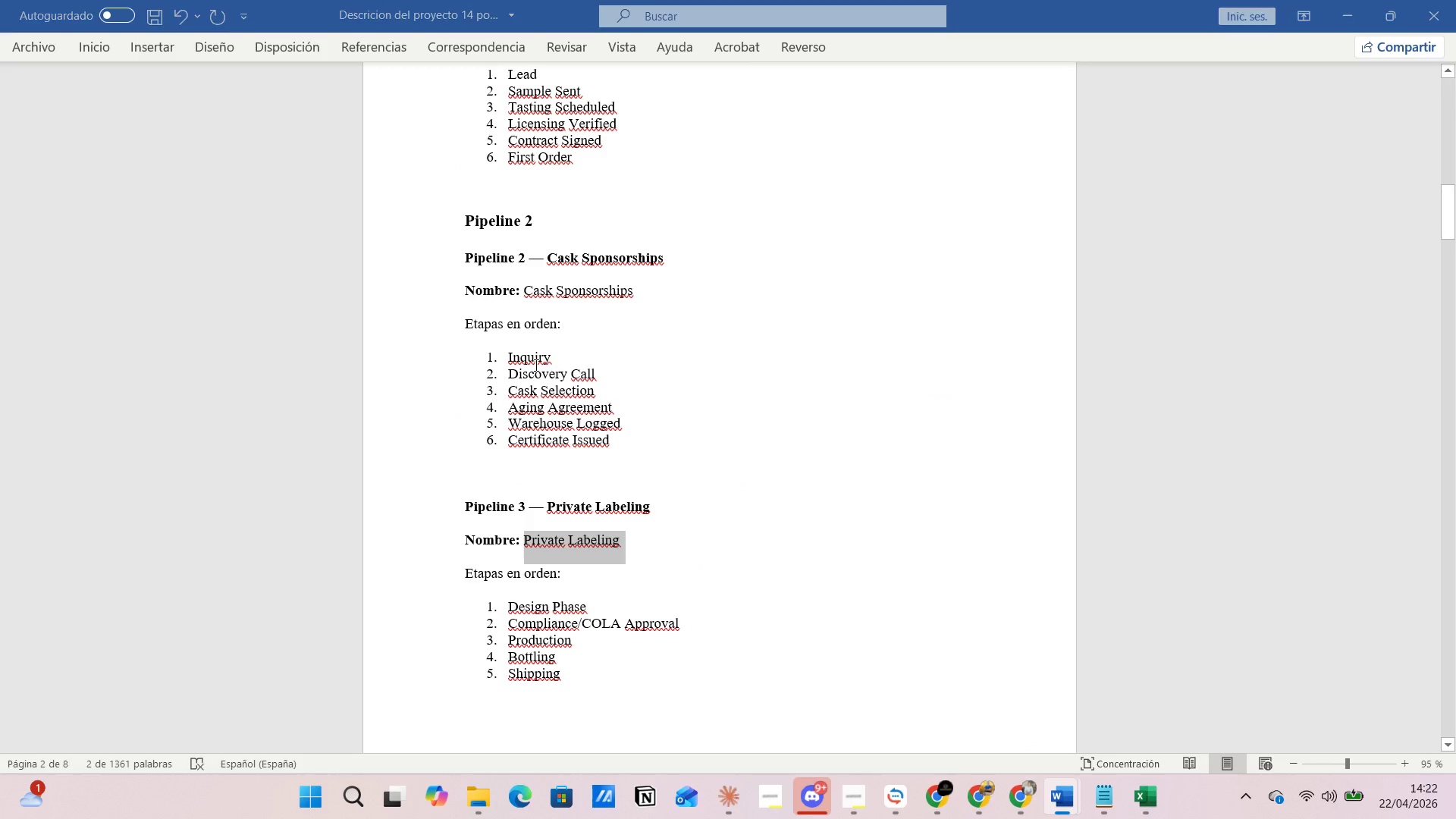 
key(Alt+Tab)
 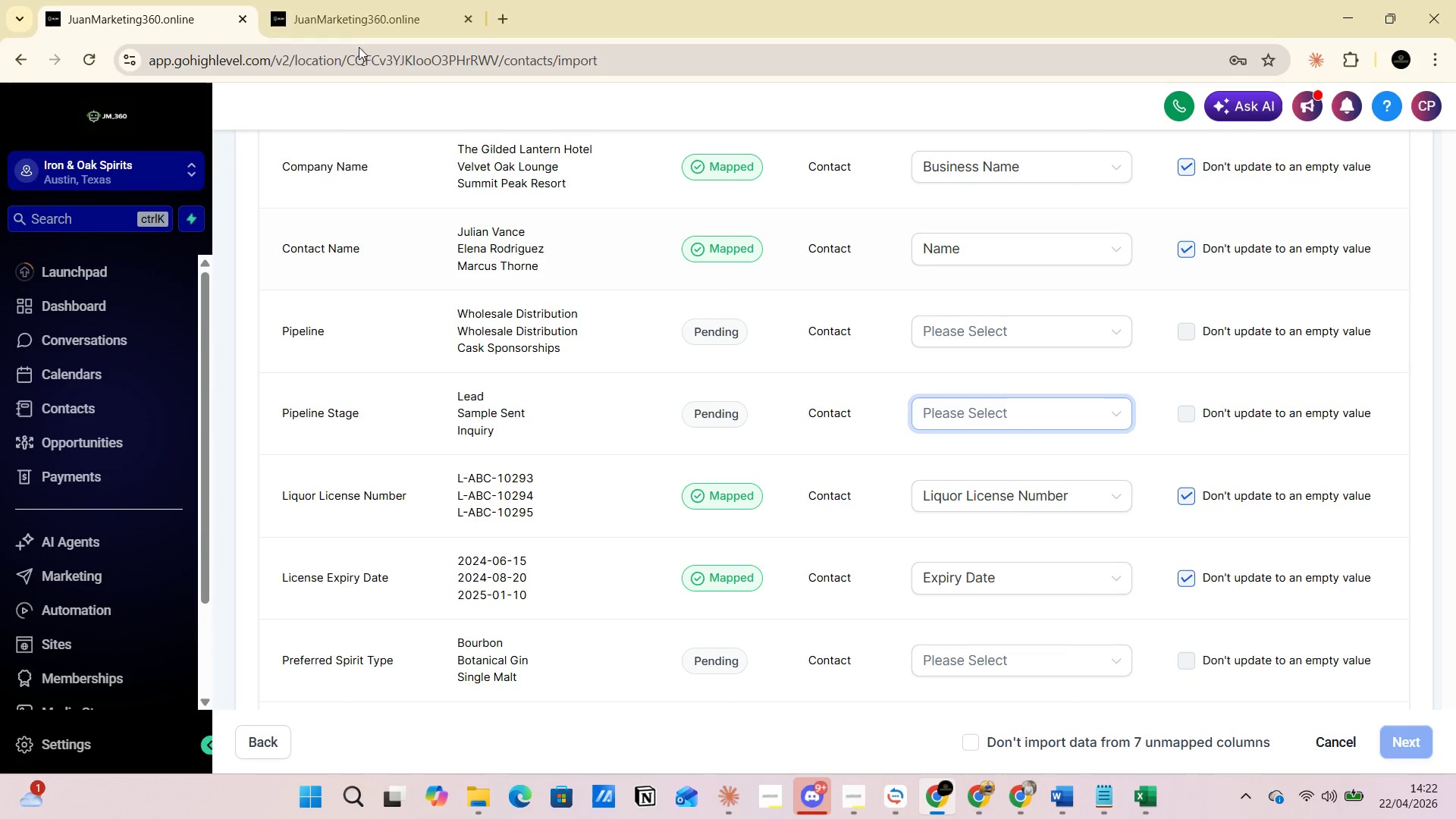 
left_click([351, 17])
 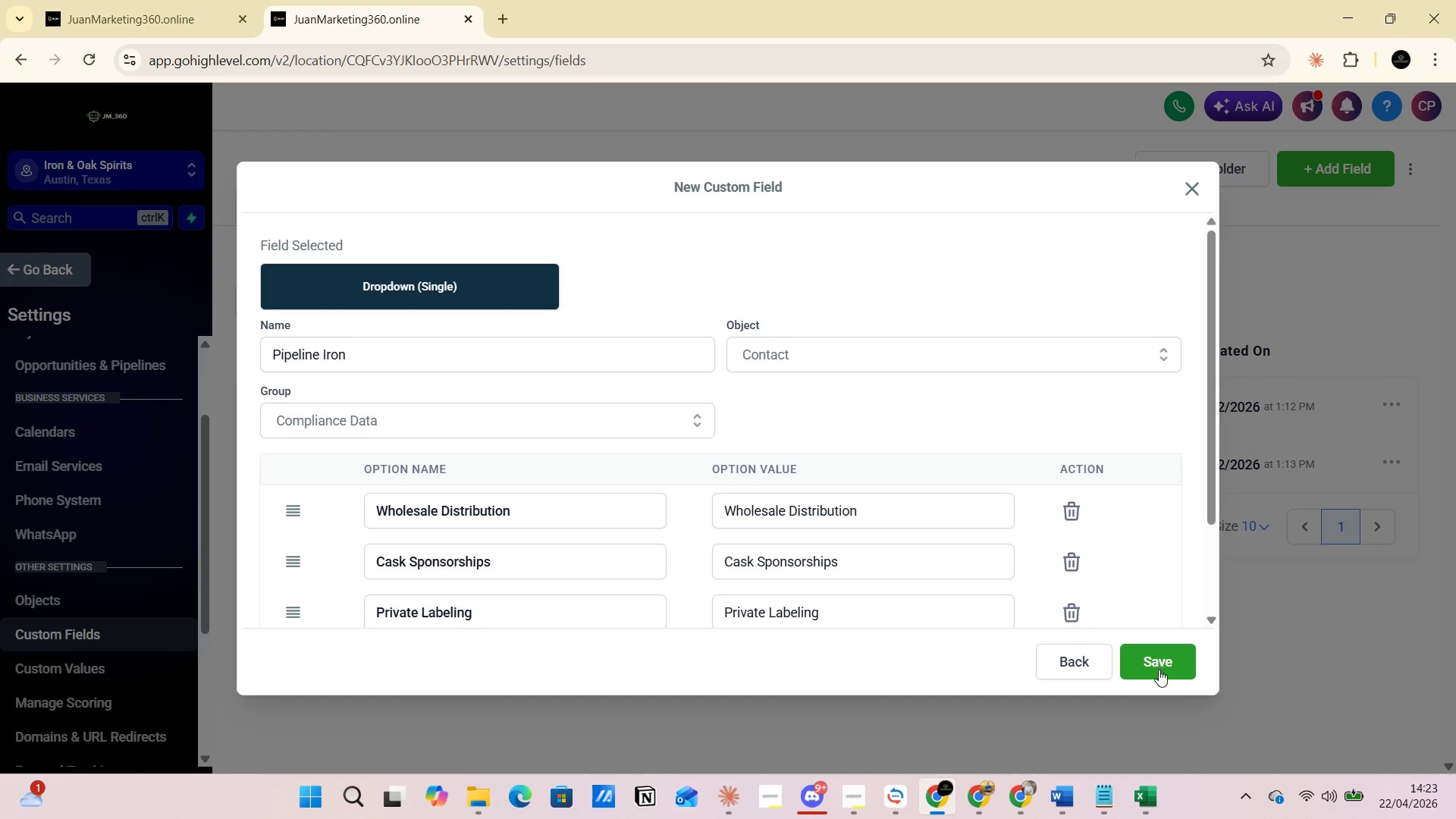 
wait(13.64)
 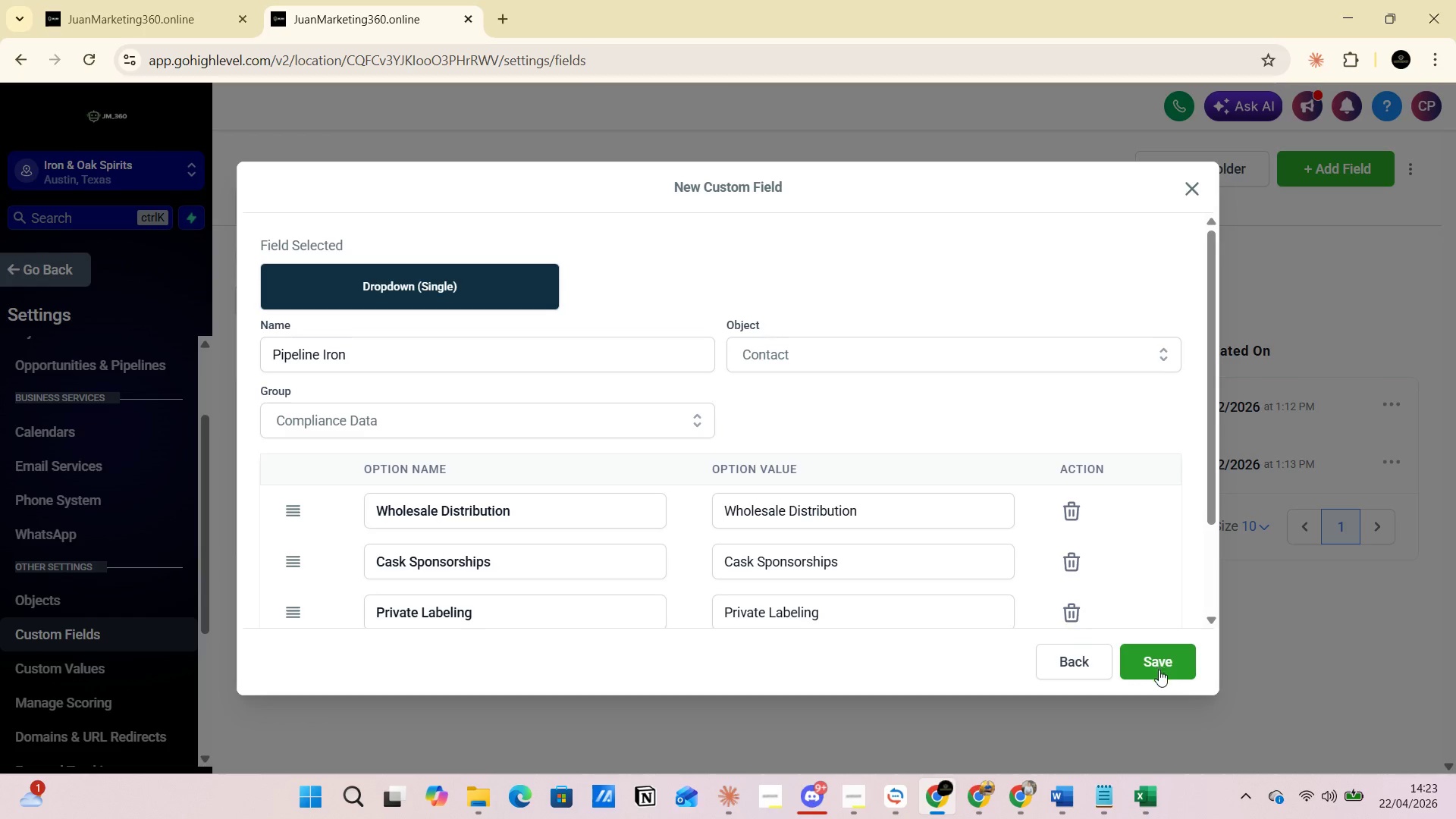 
key(Alt+AltLeft)
 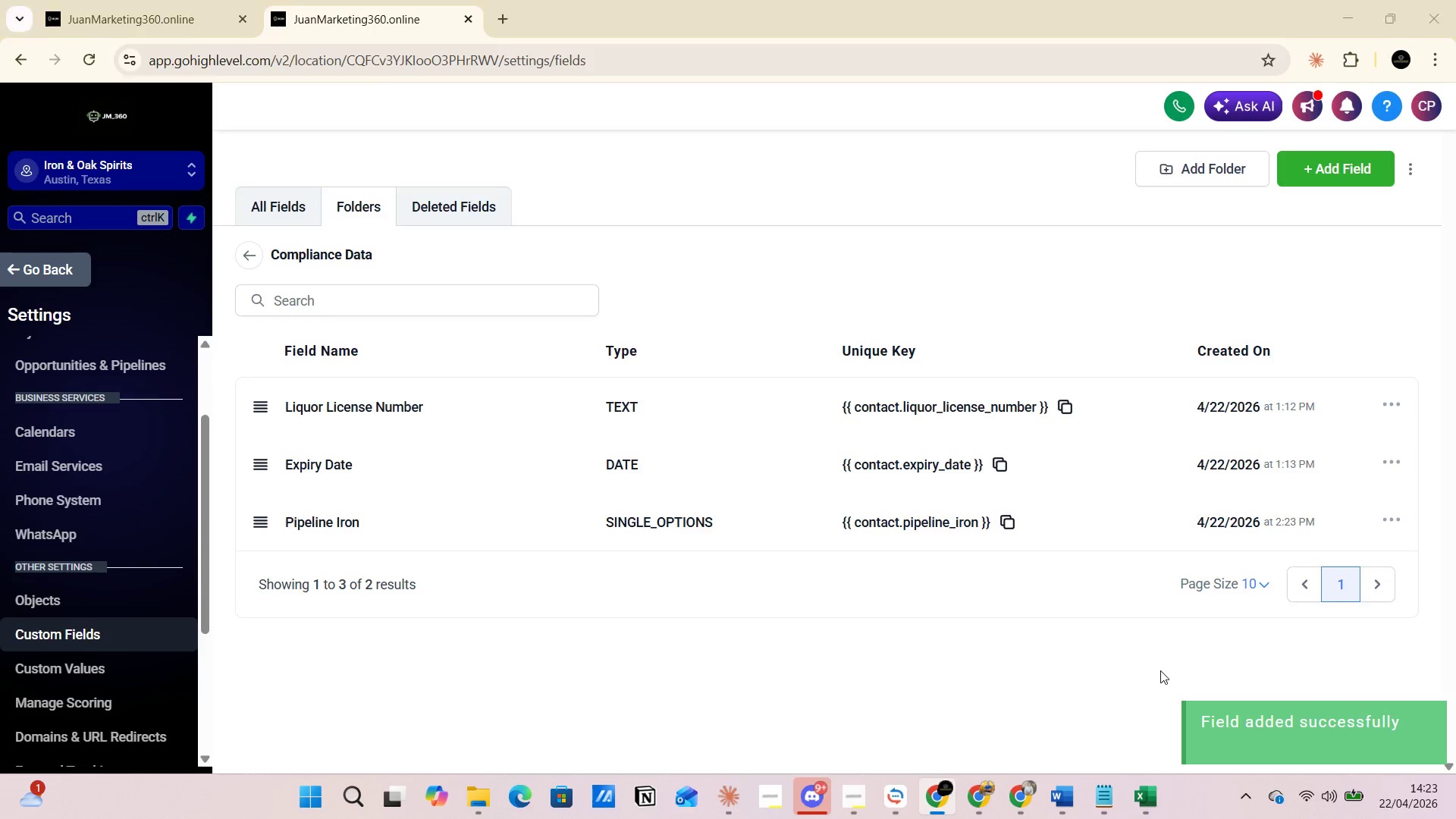 
key(Alt+Tab)
 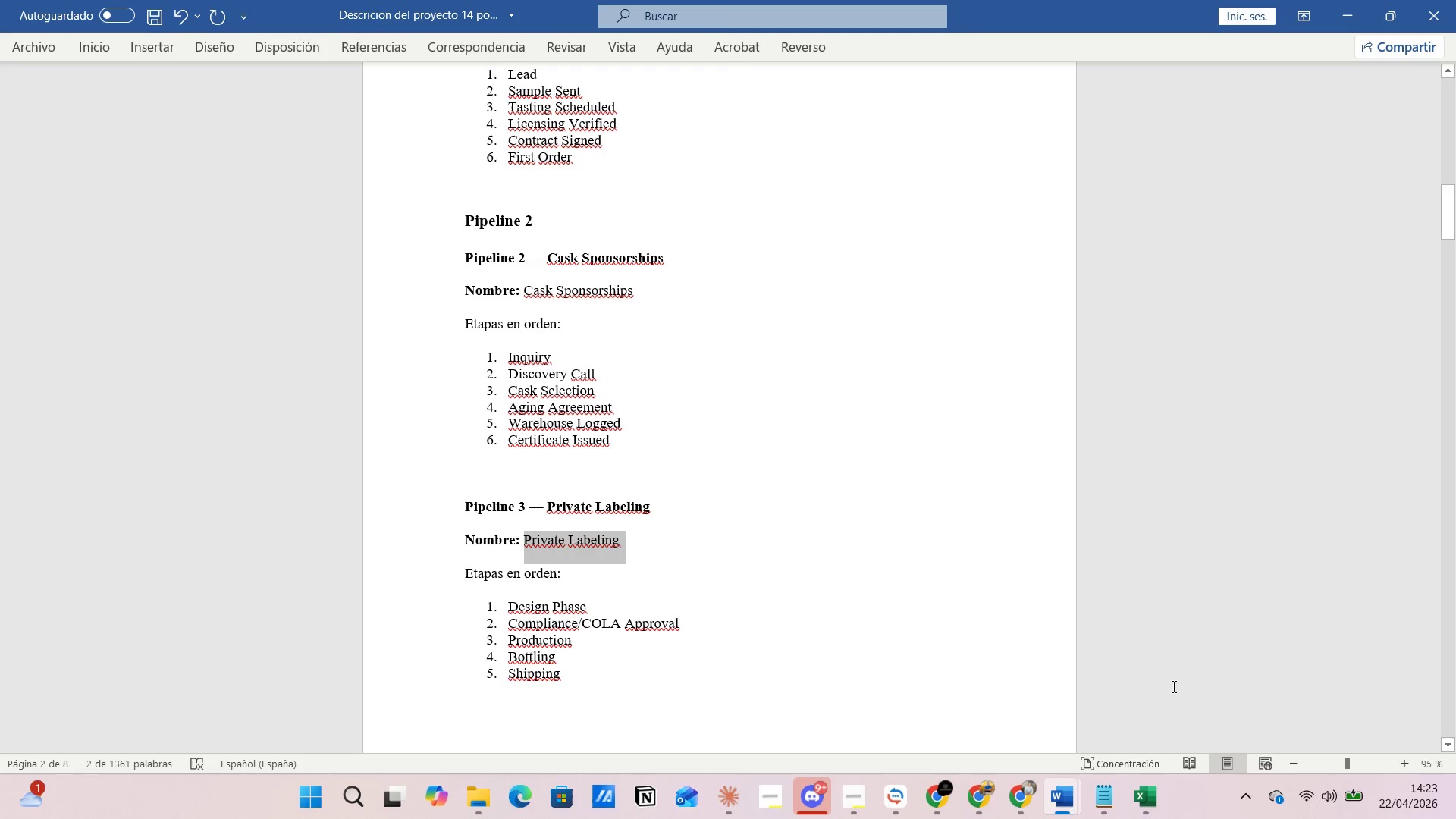 
key(Alt+AltLeft)
 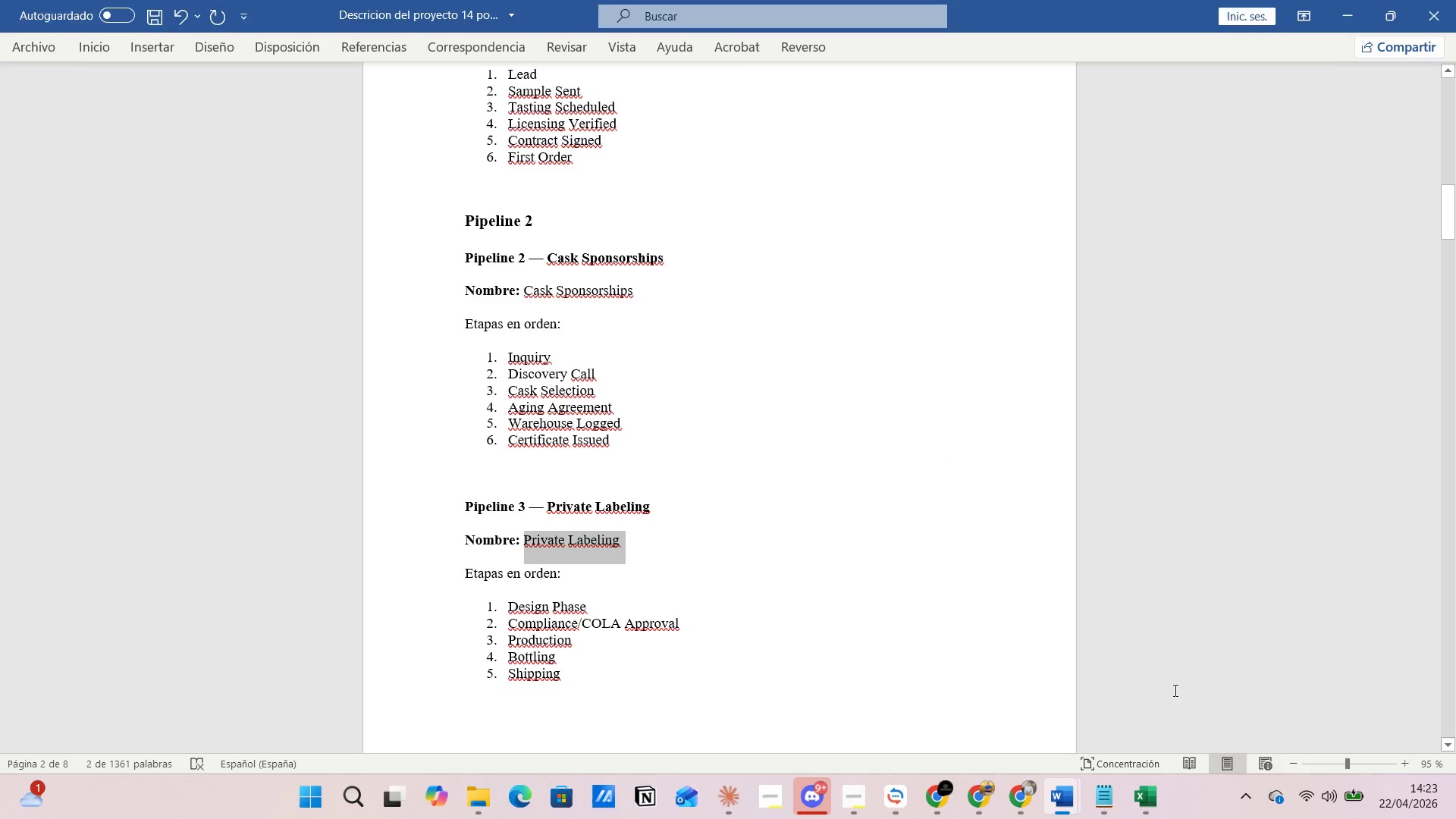 
key(Alt+Tab)
 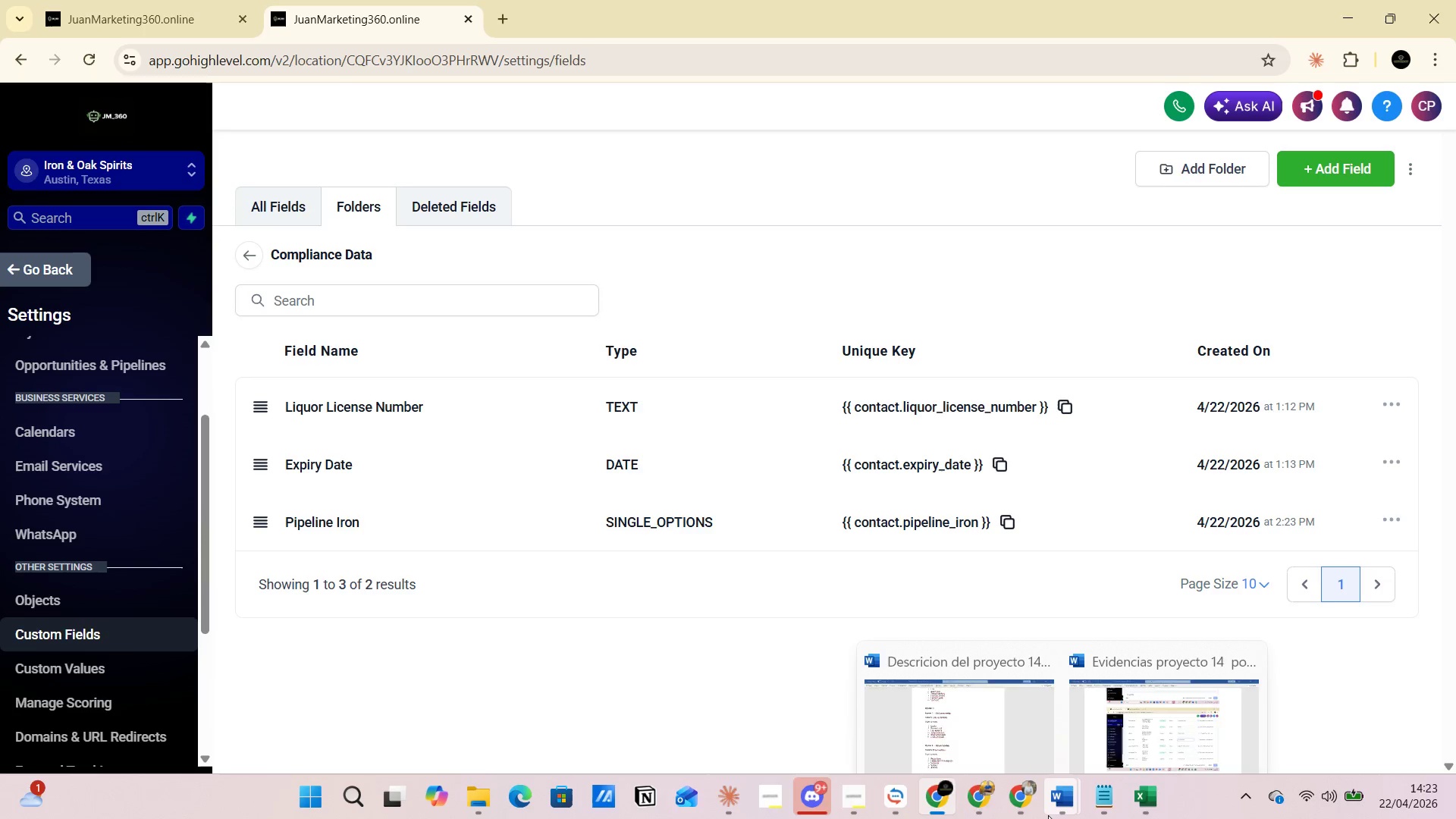 
left_click([1131, 686])
 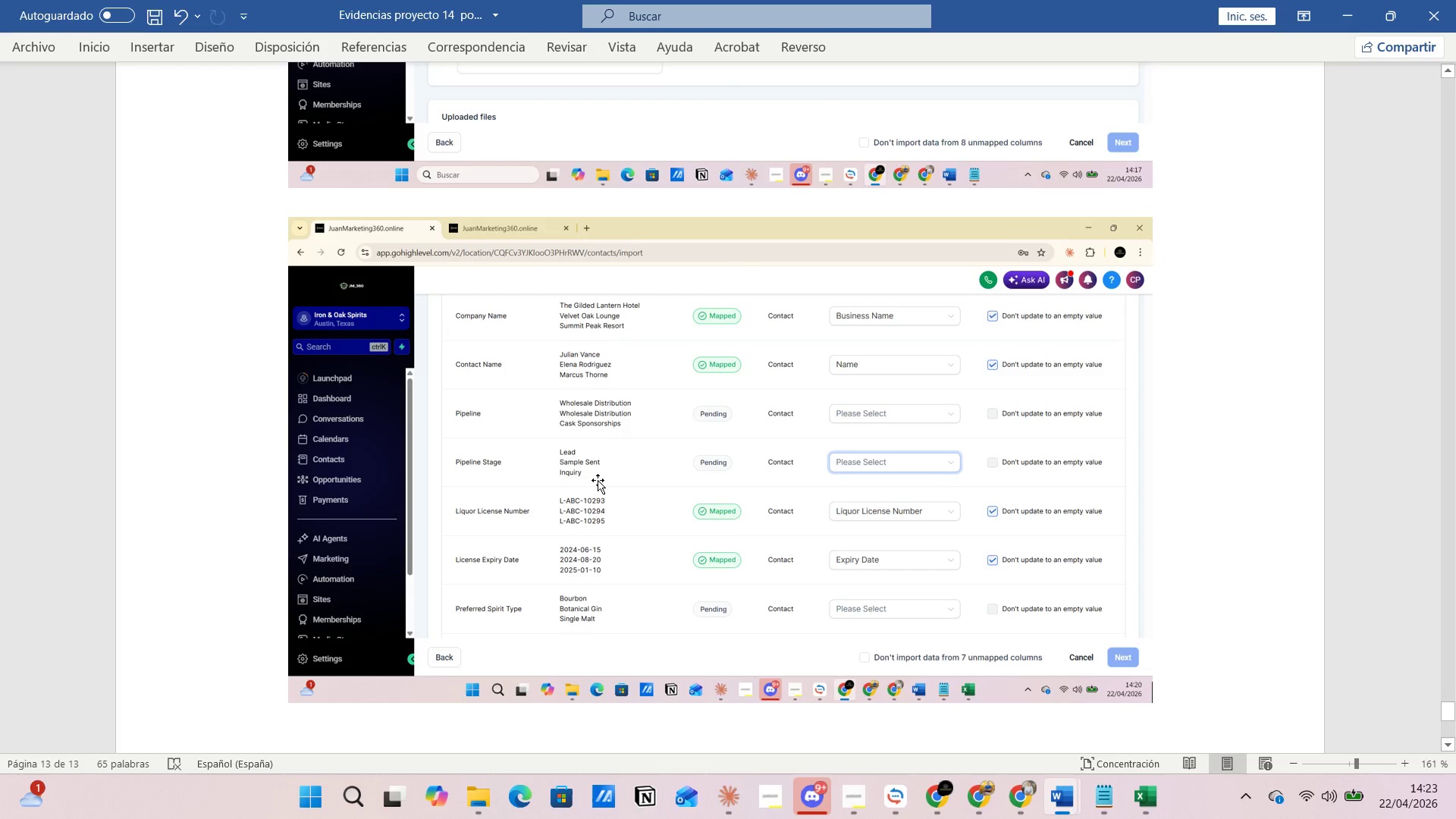 
wait(7.23)
 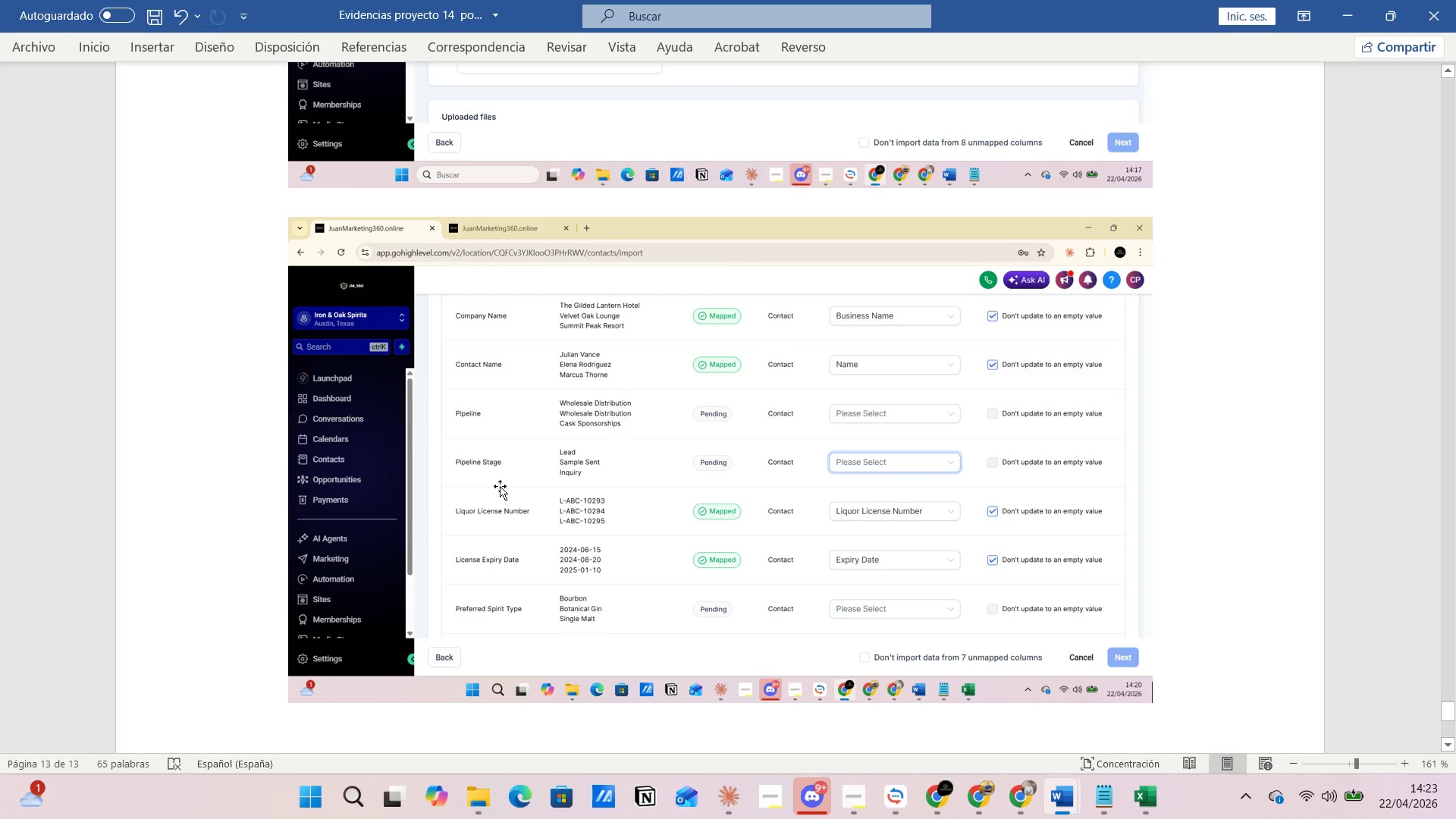 
key(Alt+AltLeft)
 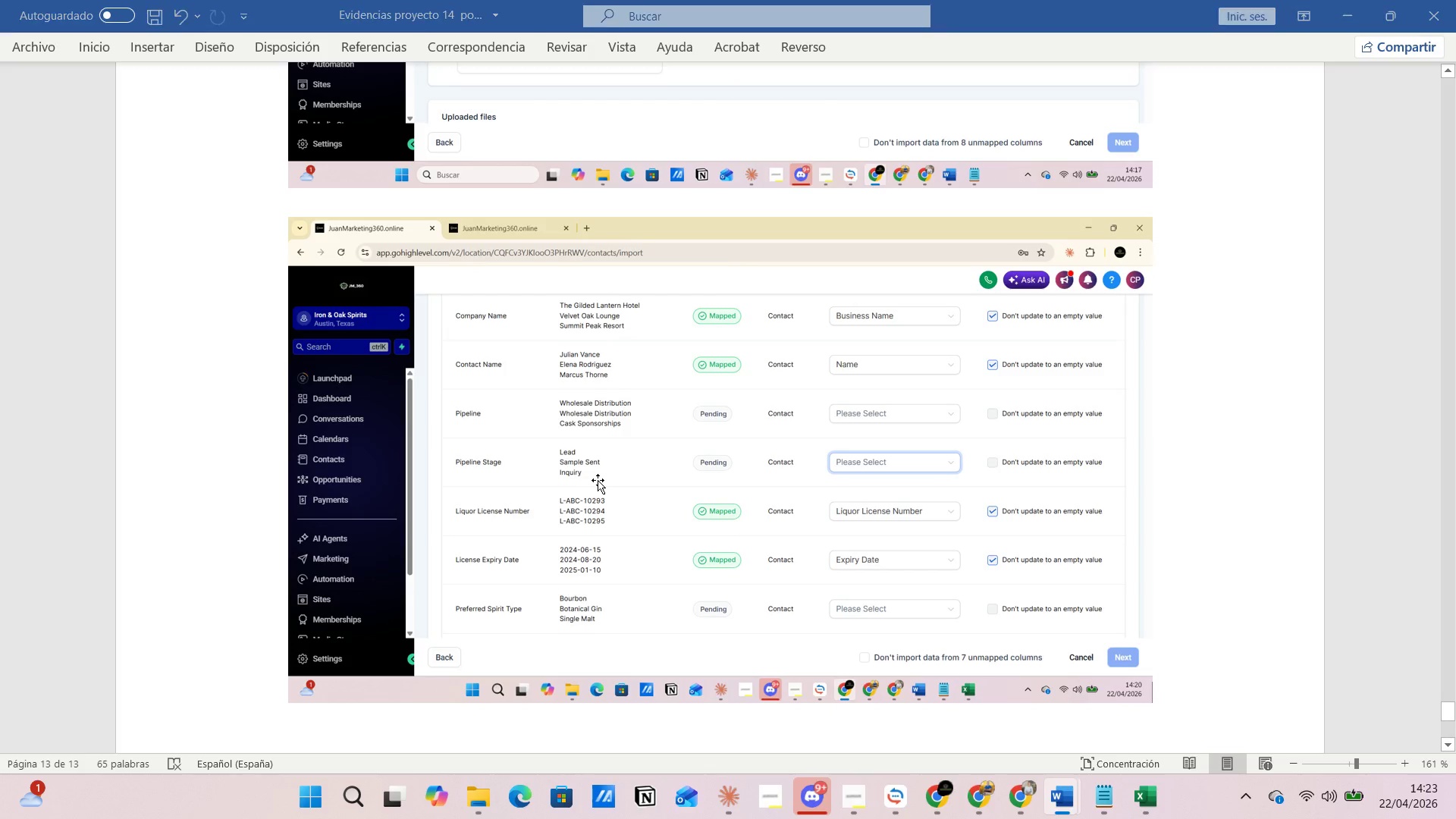 
key(Alt+Tab)
 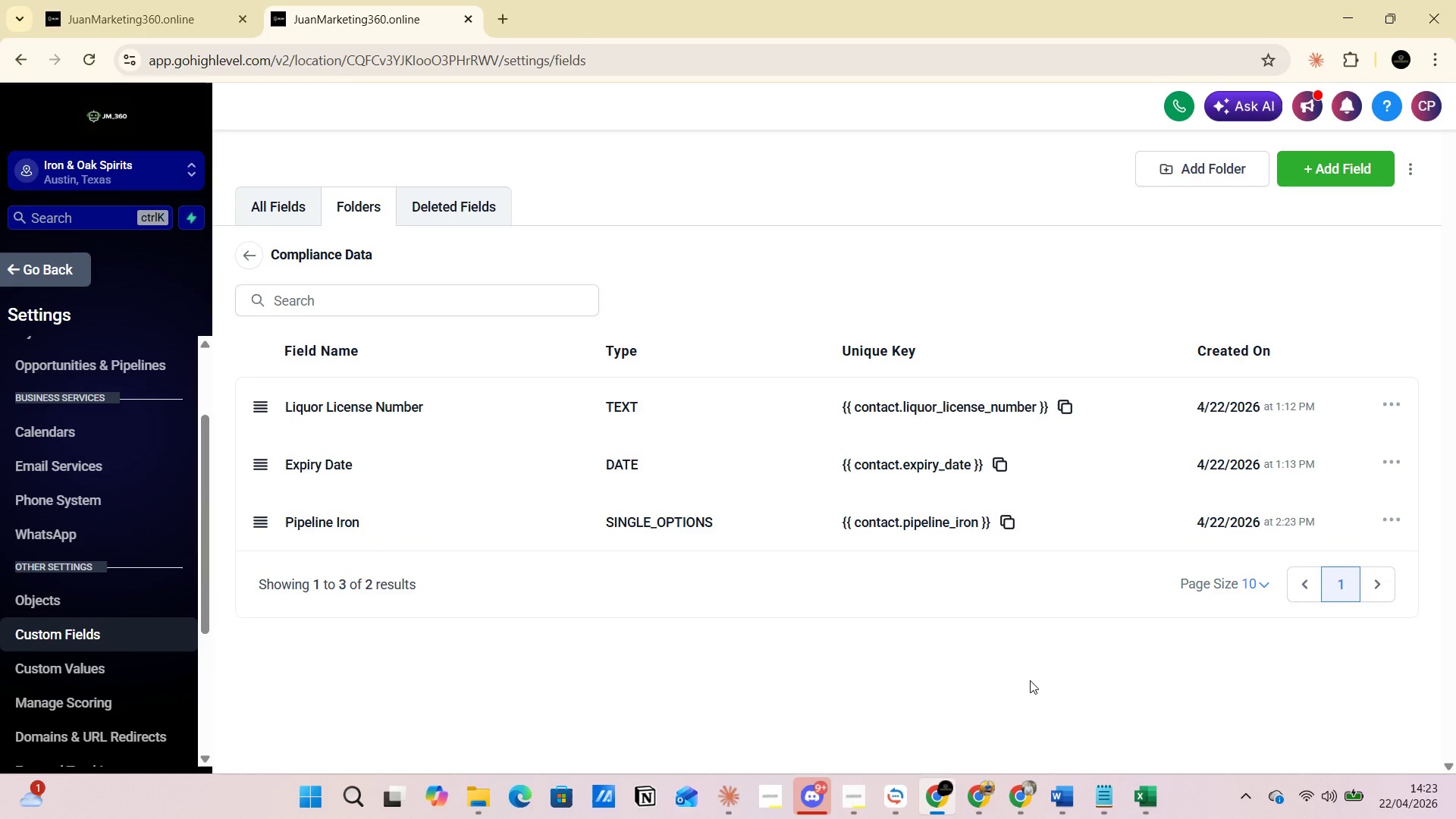 
left_click([1072, 791])
 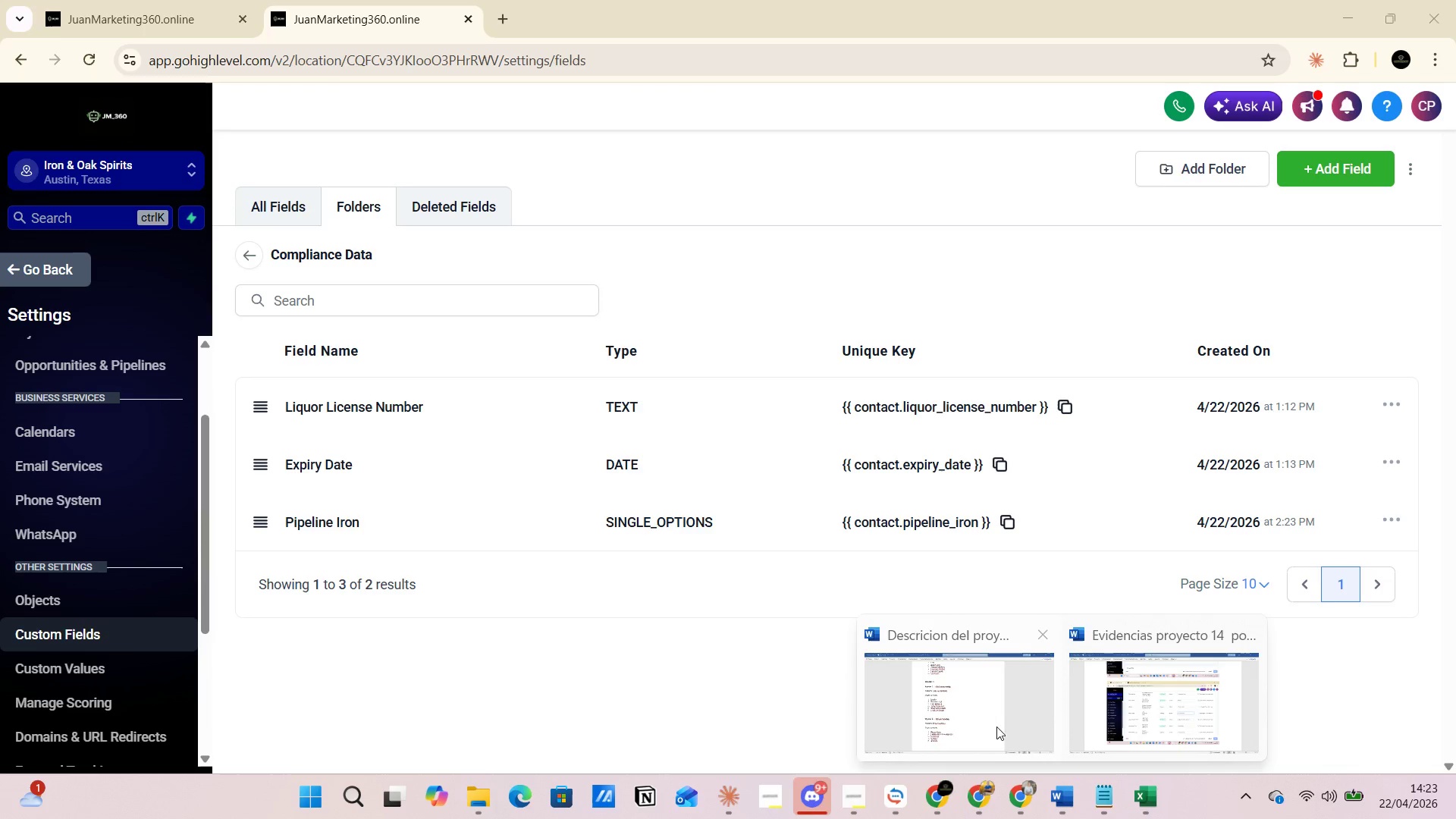 
left_click([981, 698])
 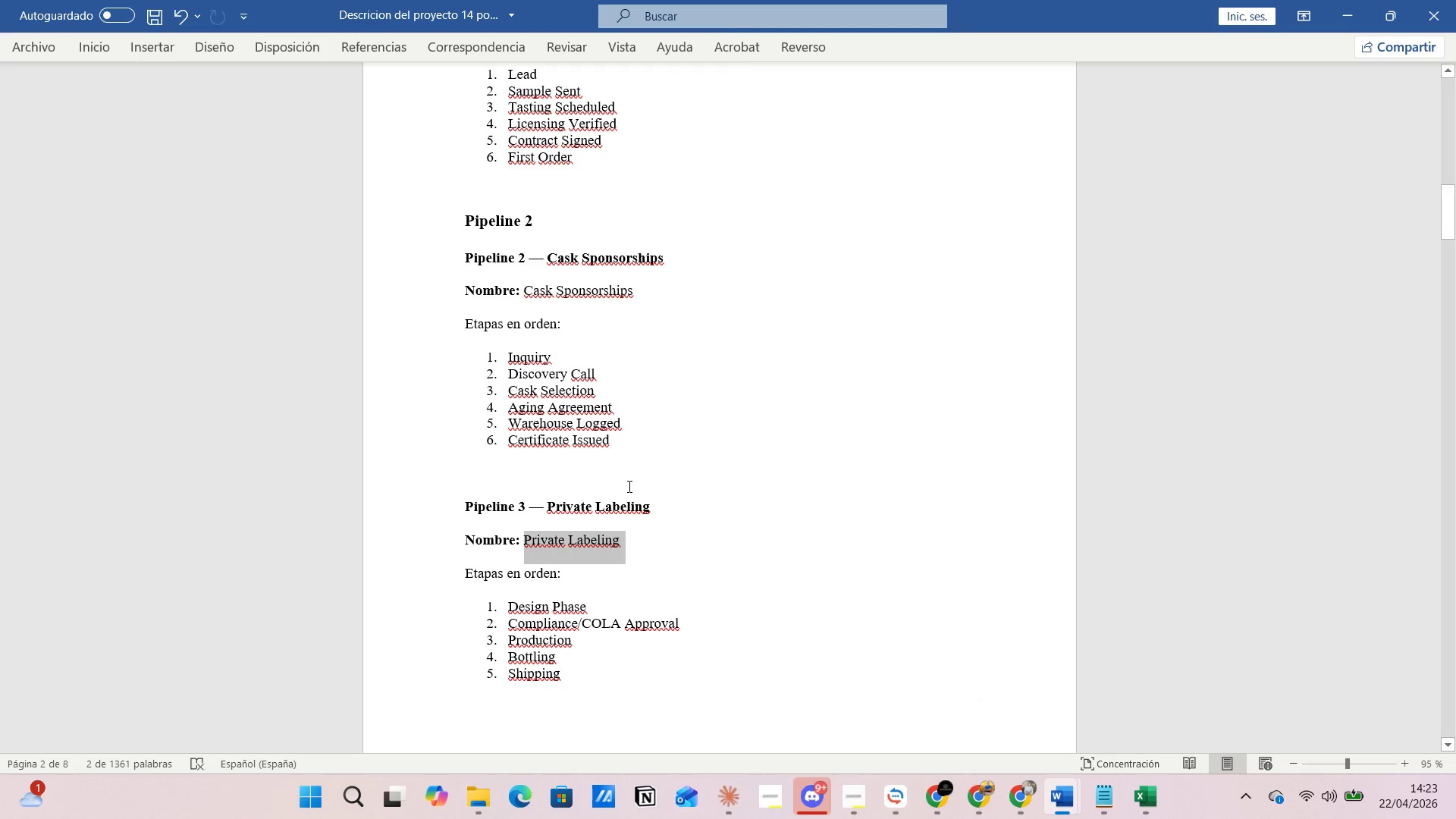 
scroll: coordinate [628, 486], scroll_direction: down, amount: 6.0
 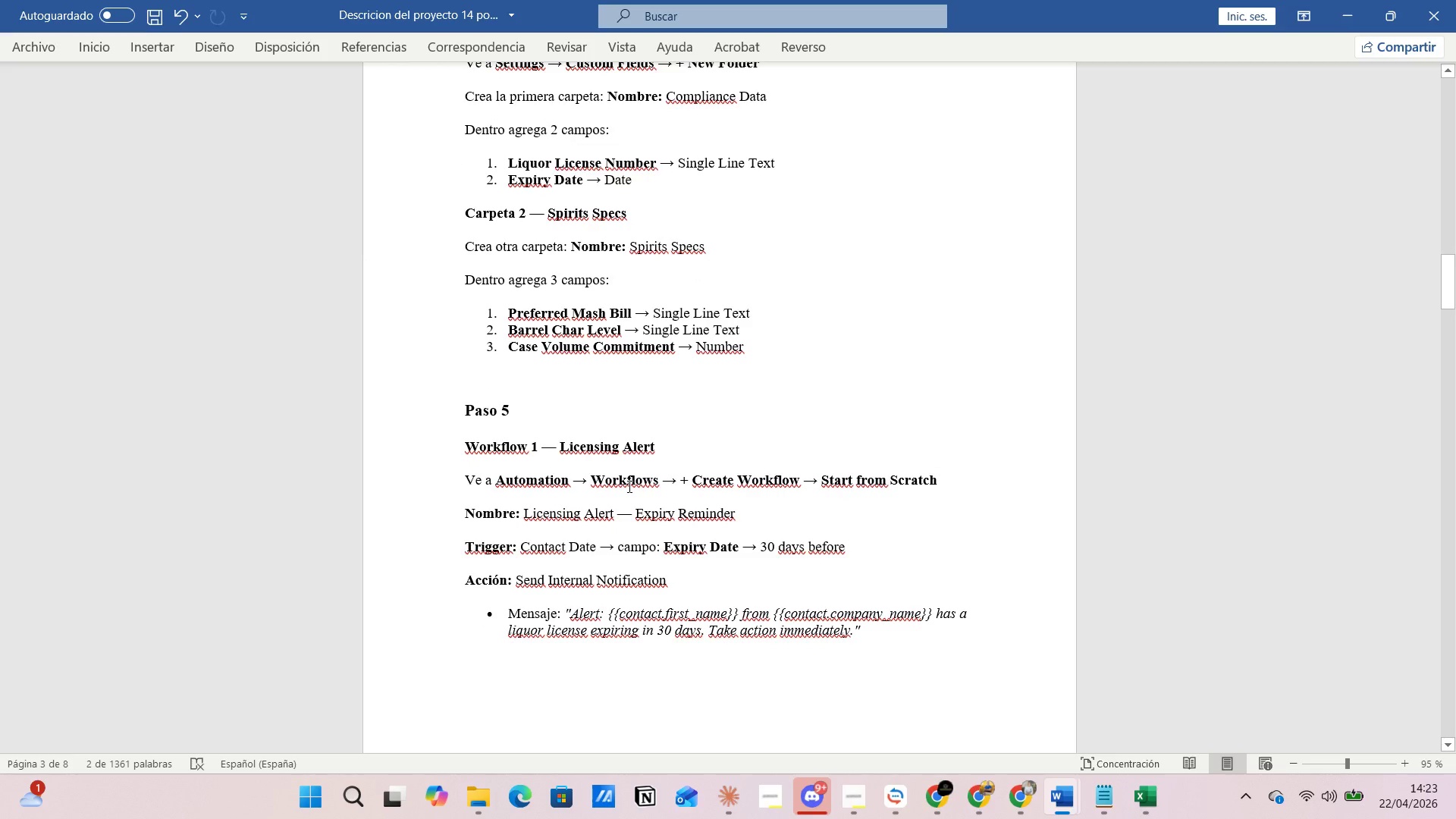 
scroll: coordinate [646, 494], scroll_direction: up, amount: 27.0
 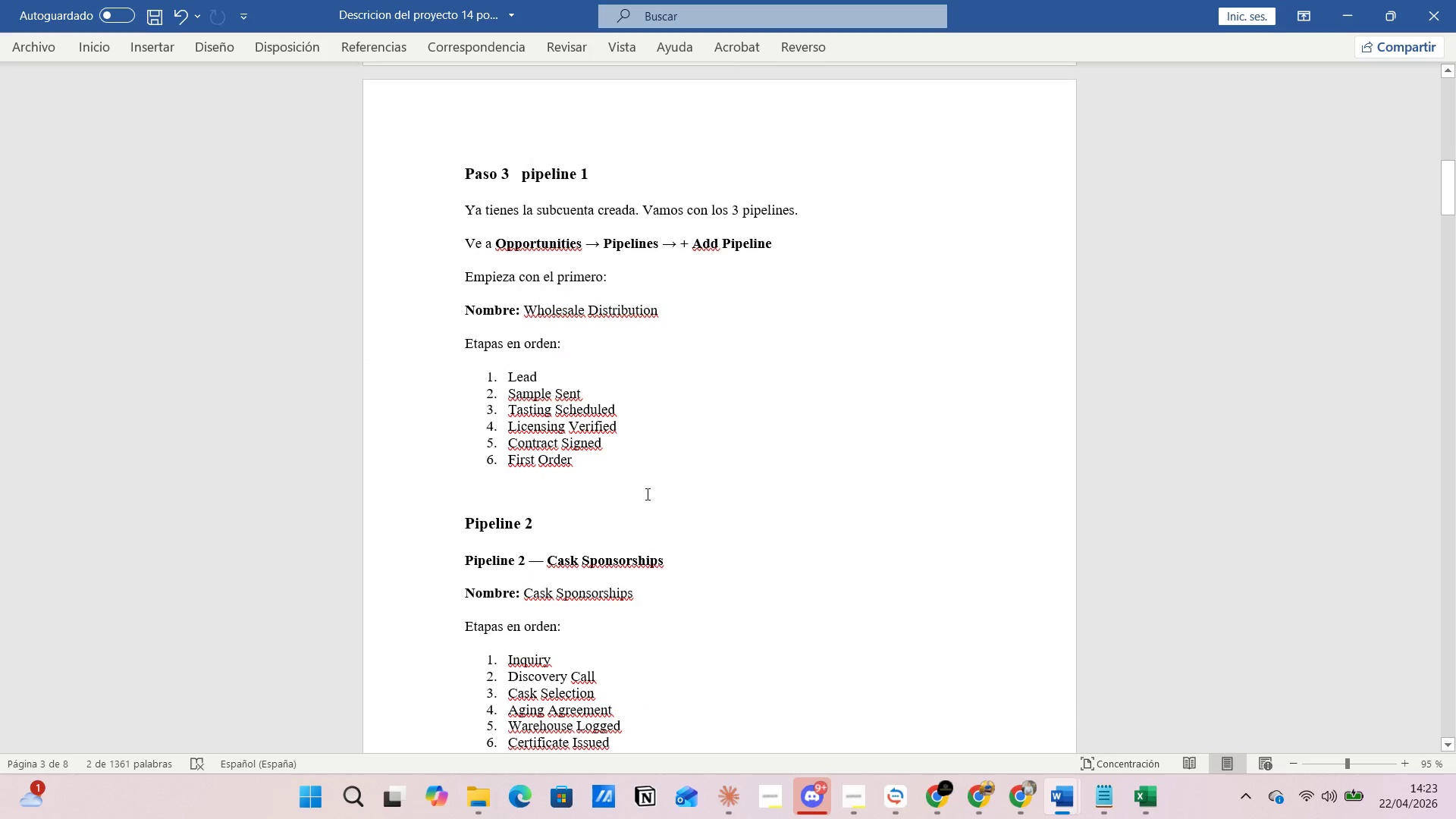 
scroll: coordinate [646, 492], scroll_direction: down, amount: 1.0
 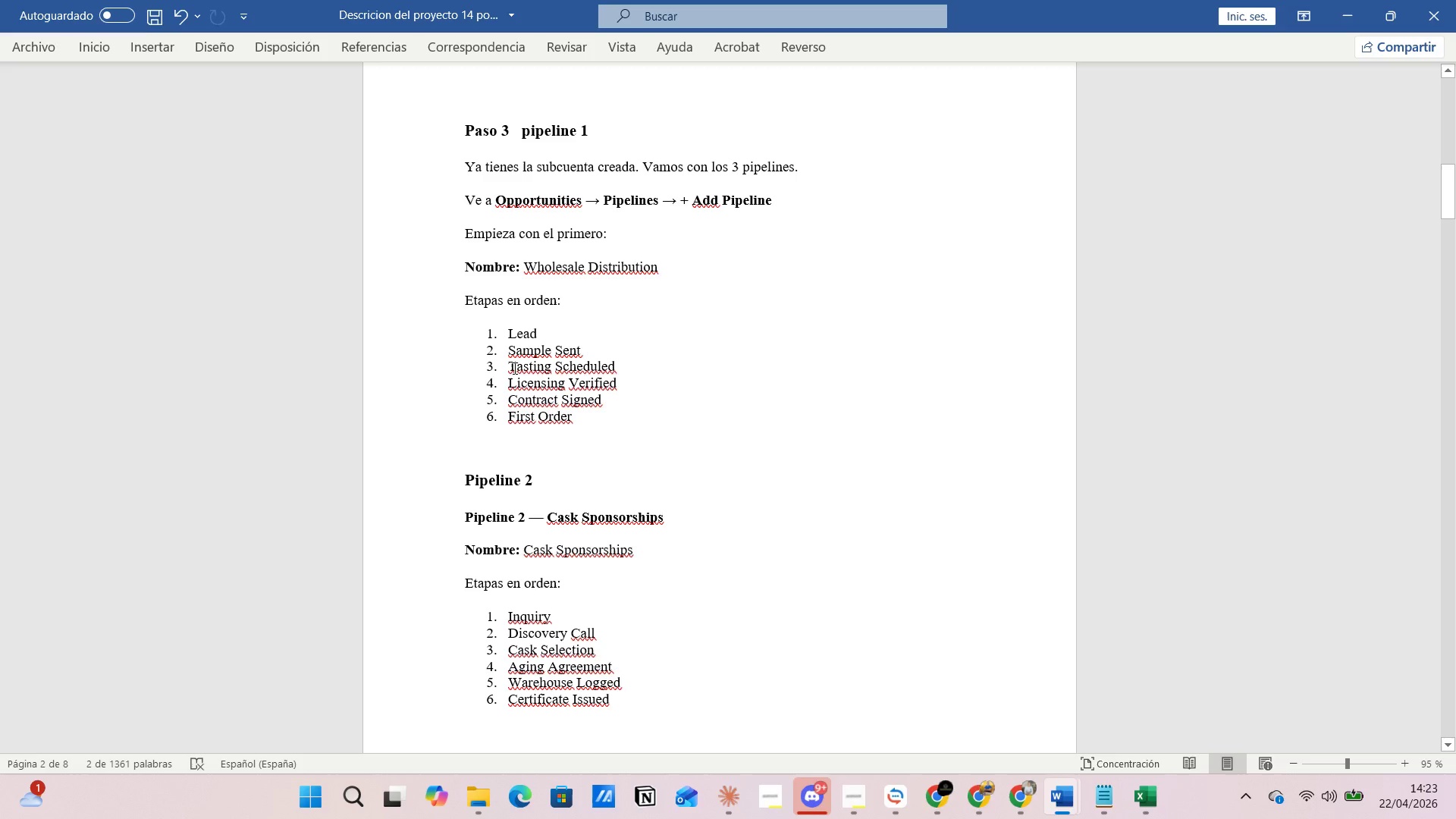 
left_click_drag(start_coordinate=[505, 334], to_coordinate=[588, 357])
 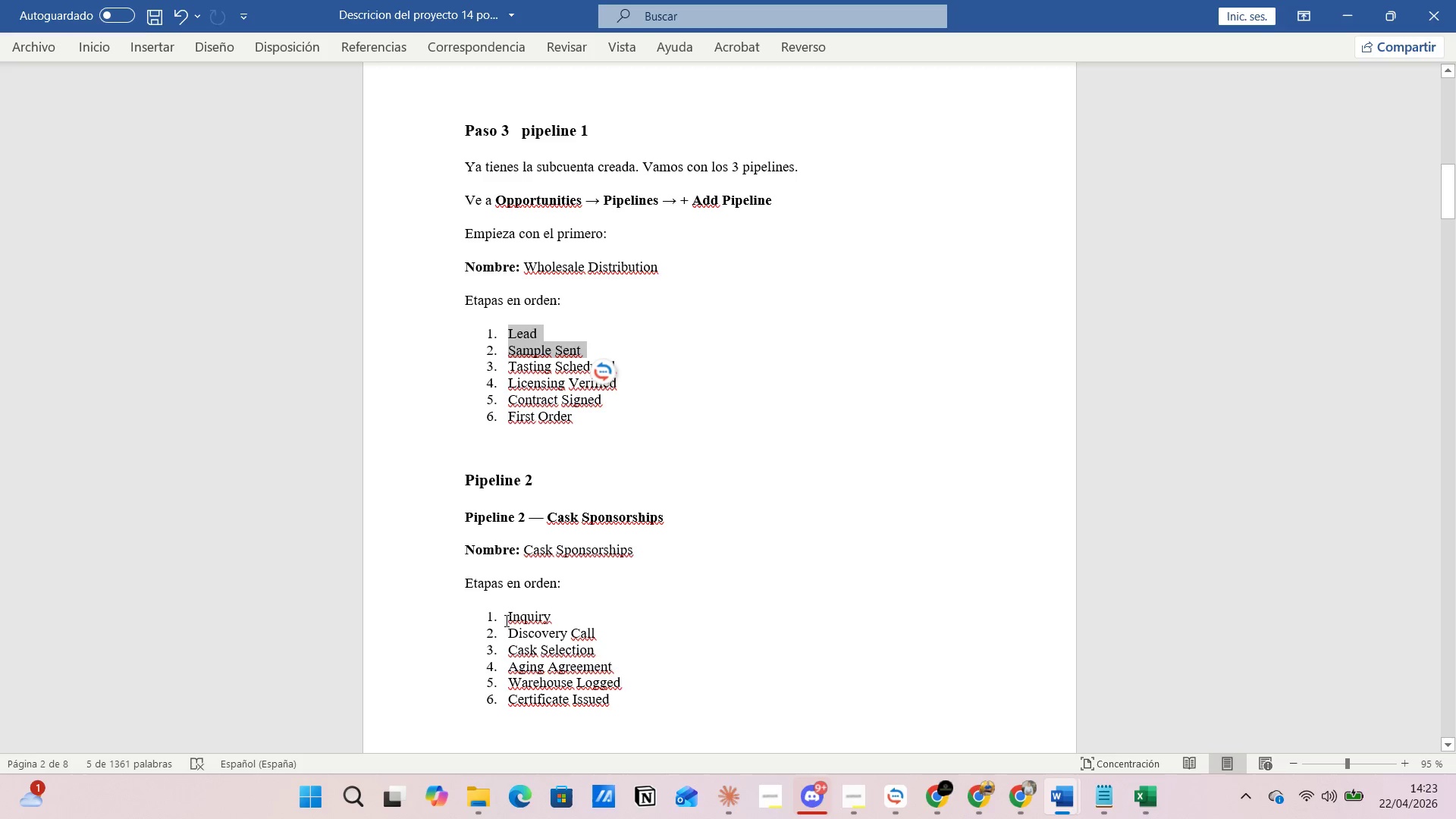 
left_click_drag(start_coordinate=[505, 617], to_coordinate=[569, 617])
 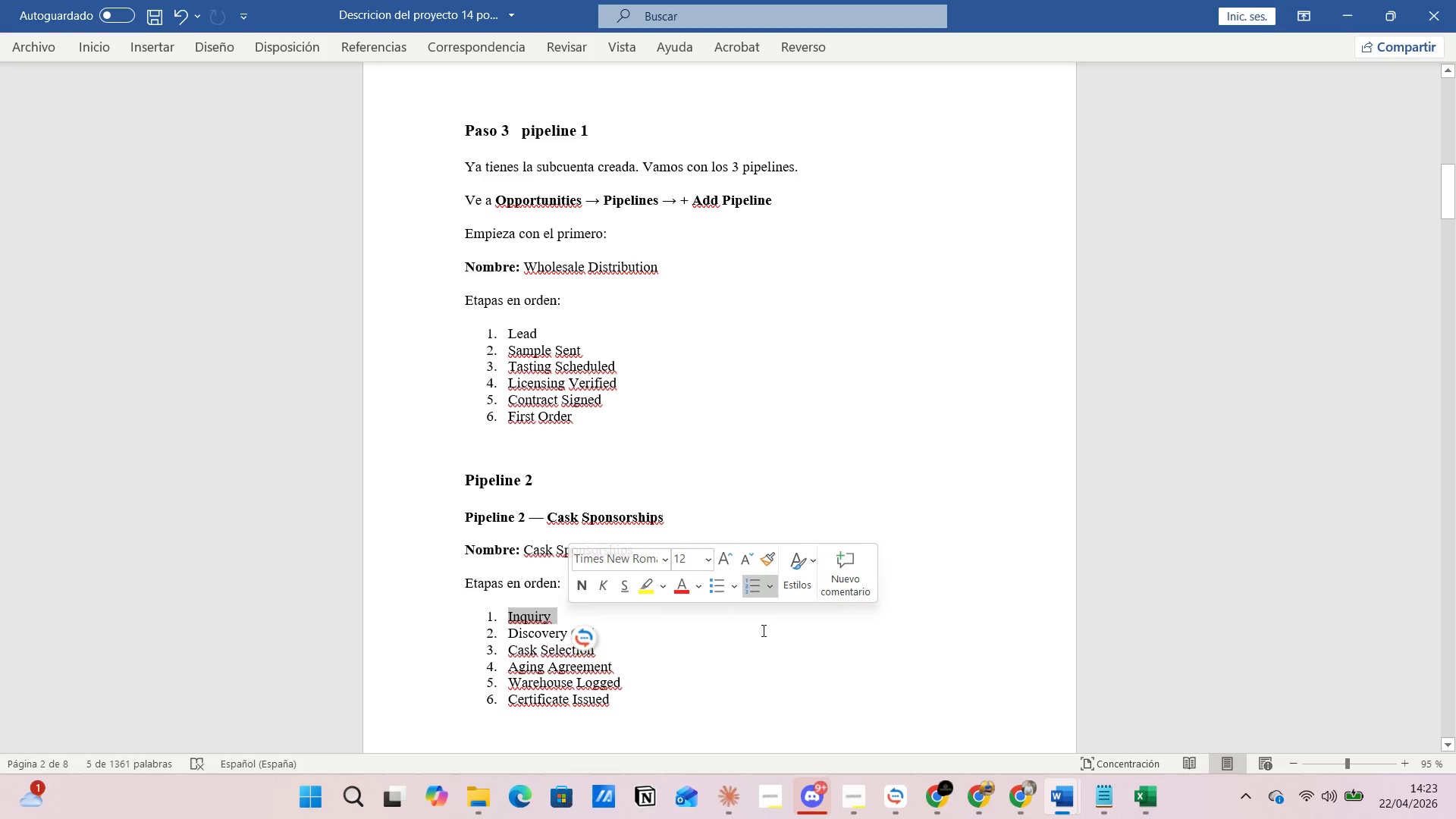 
left_click([763, 643])
 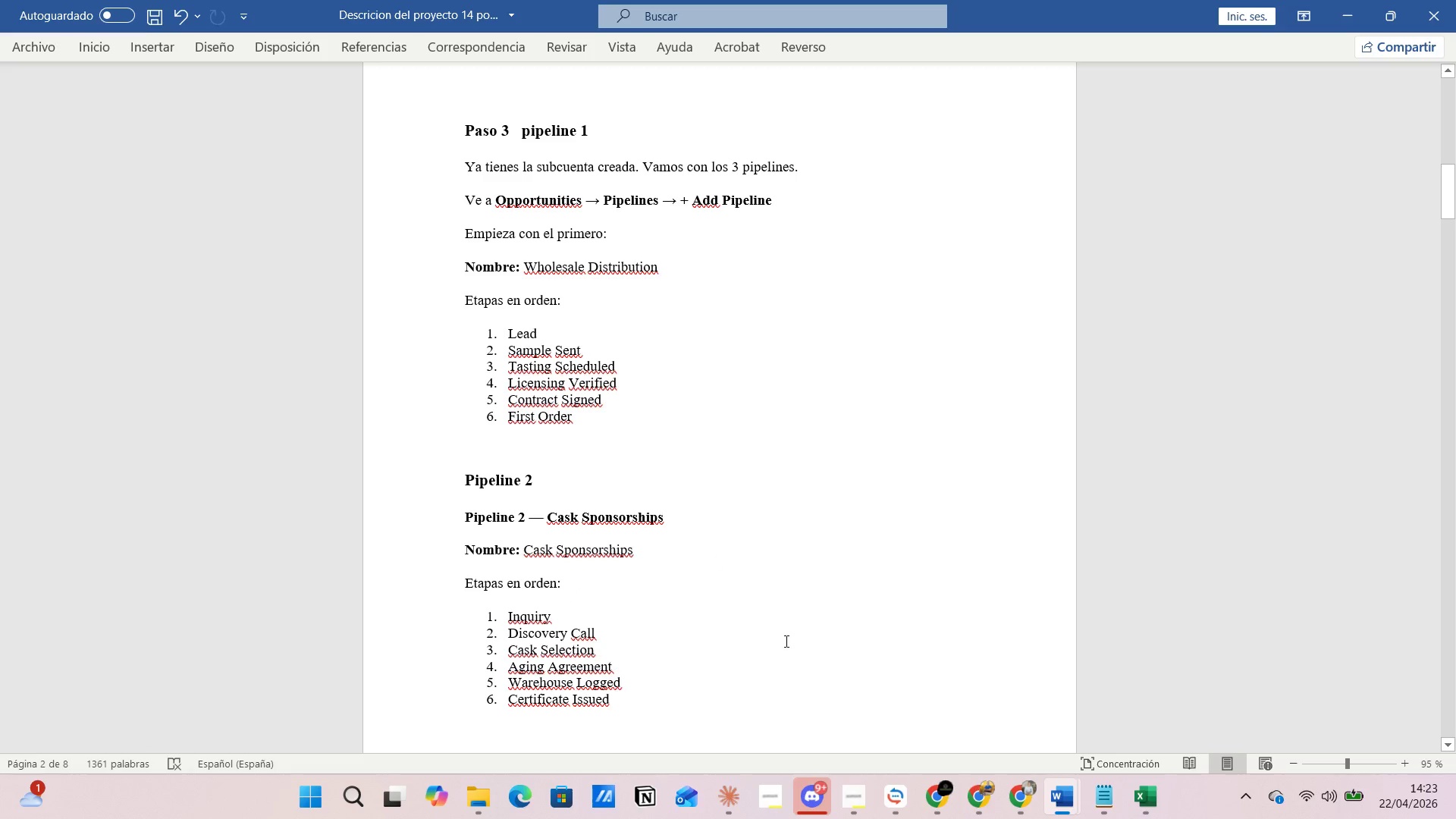 
key(Alt+AltLeft)
 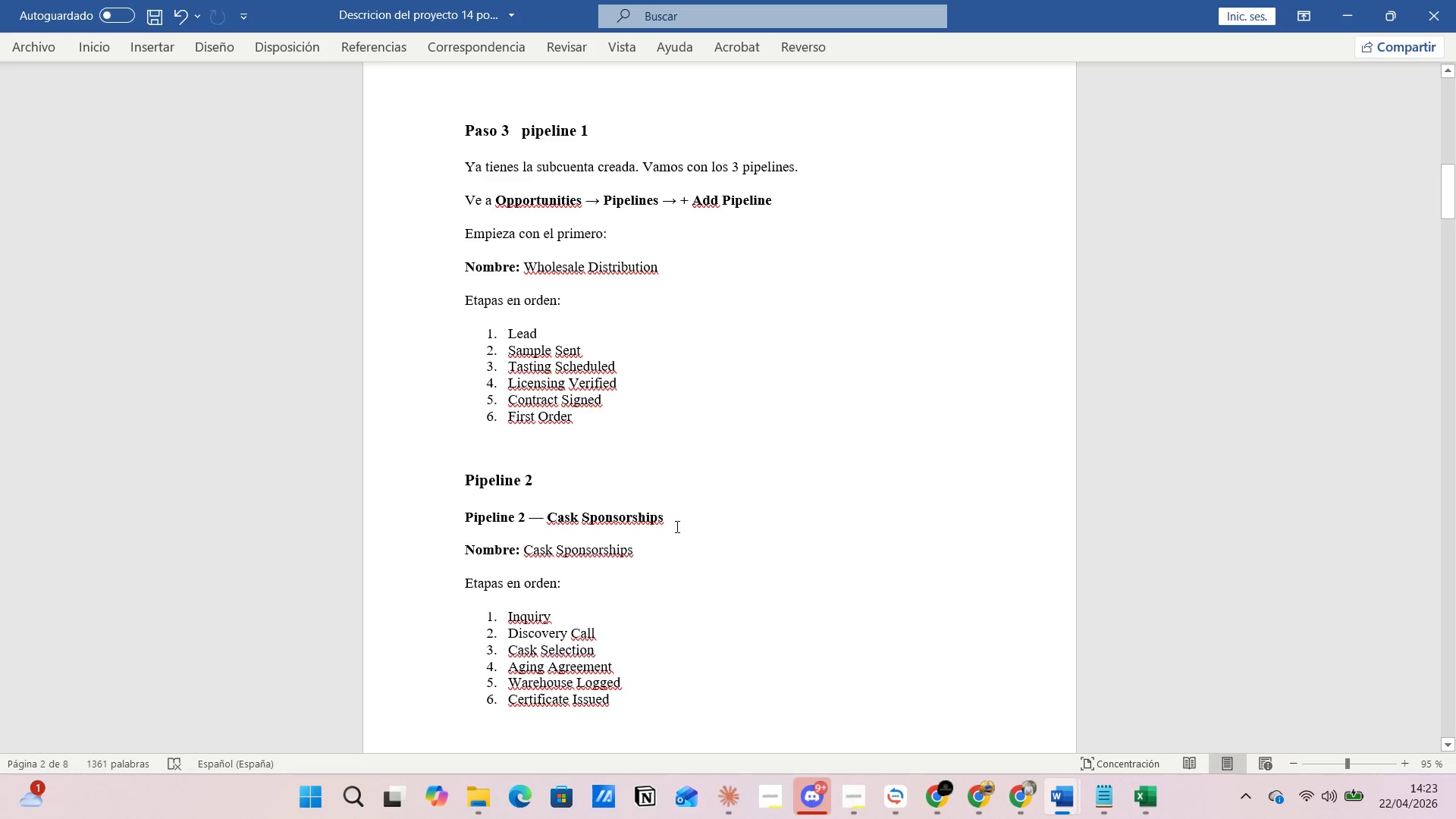 
key(Alt+Tab)
 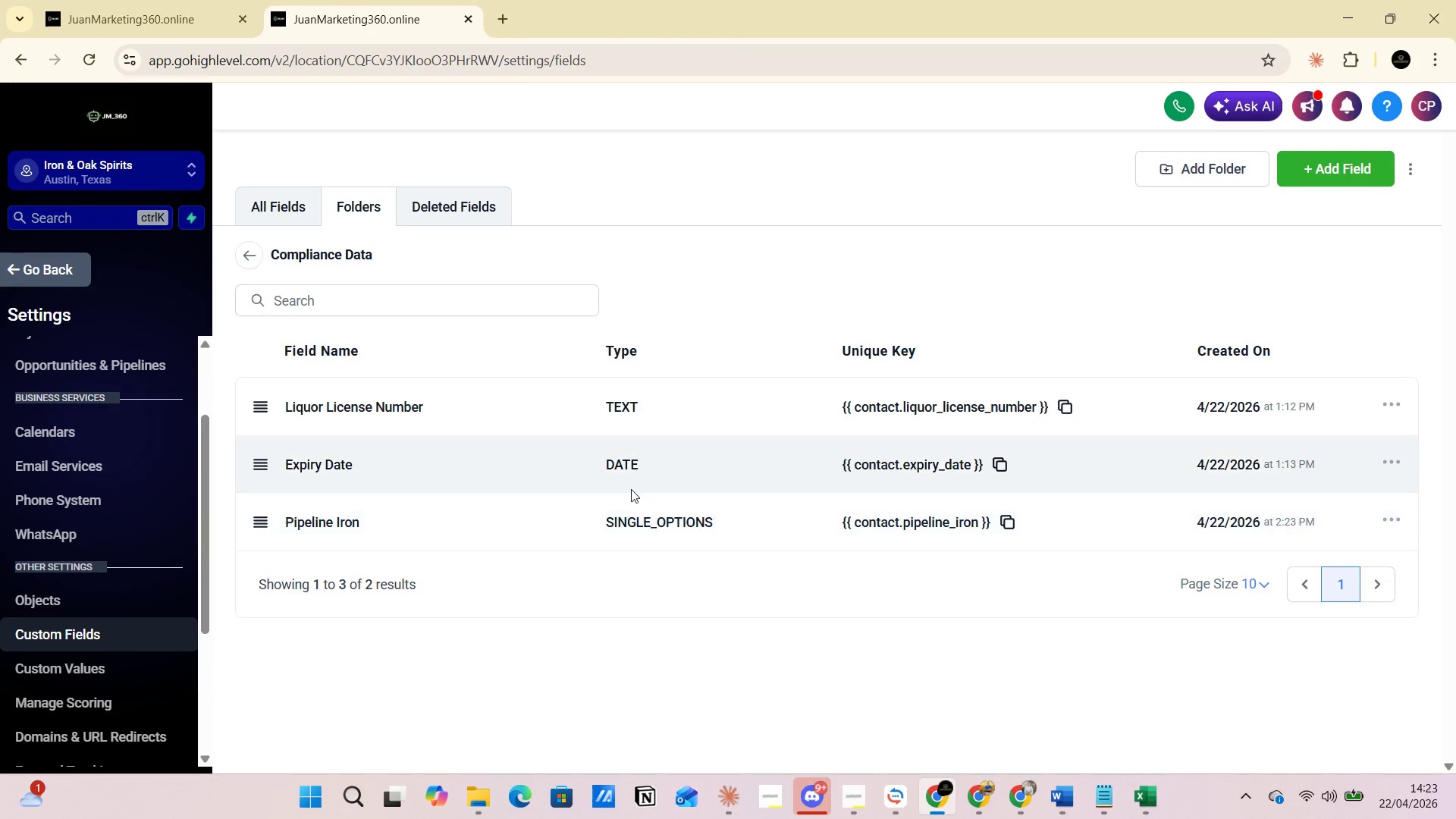 
key(Alt+AltLeft)
 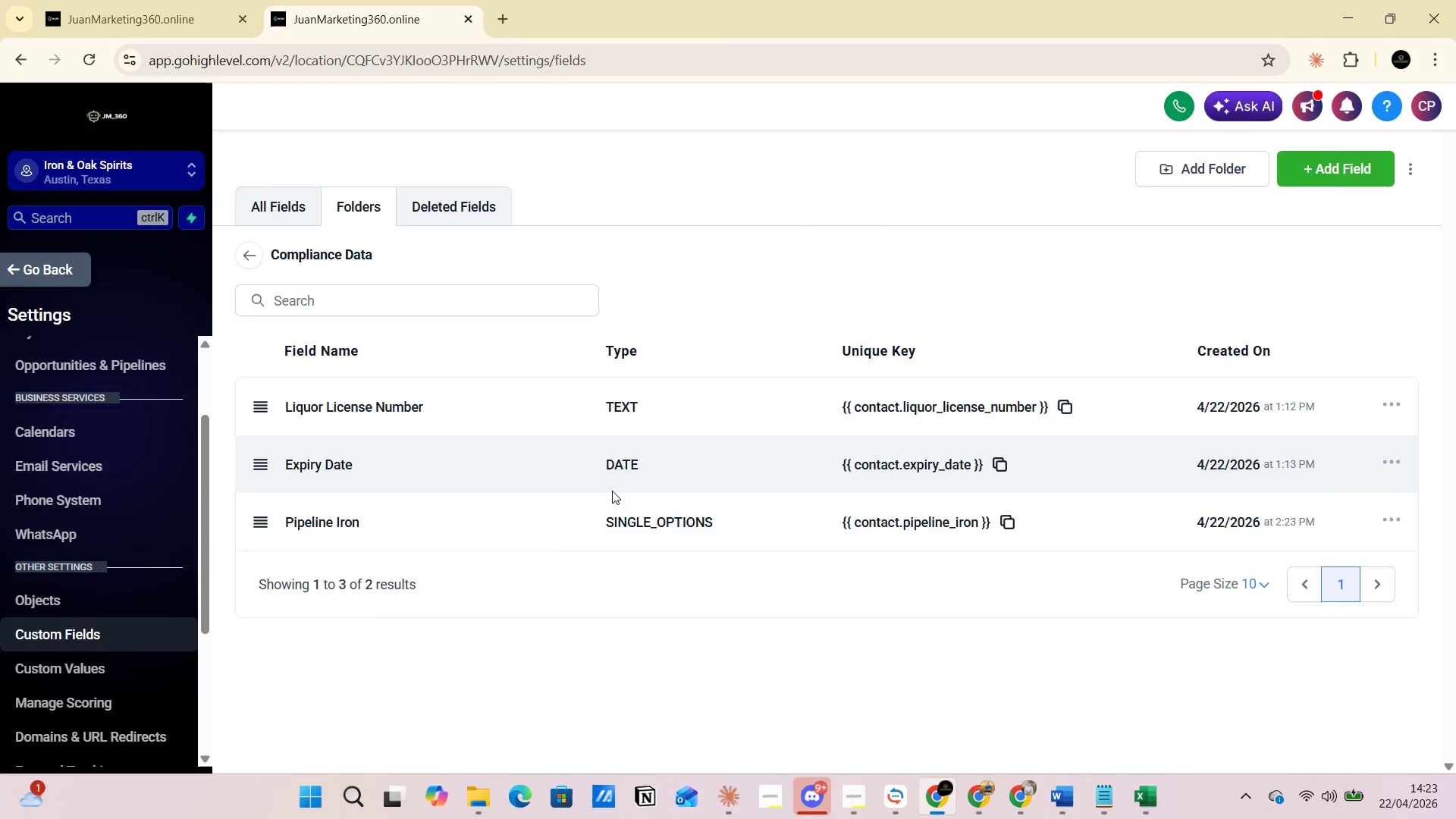 
key(Alt+Tab)
 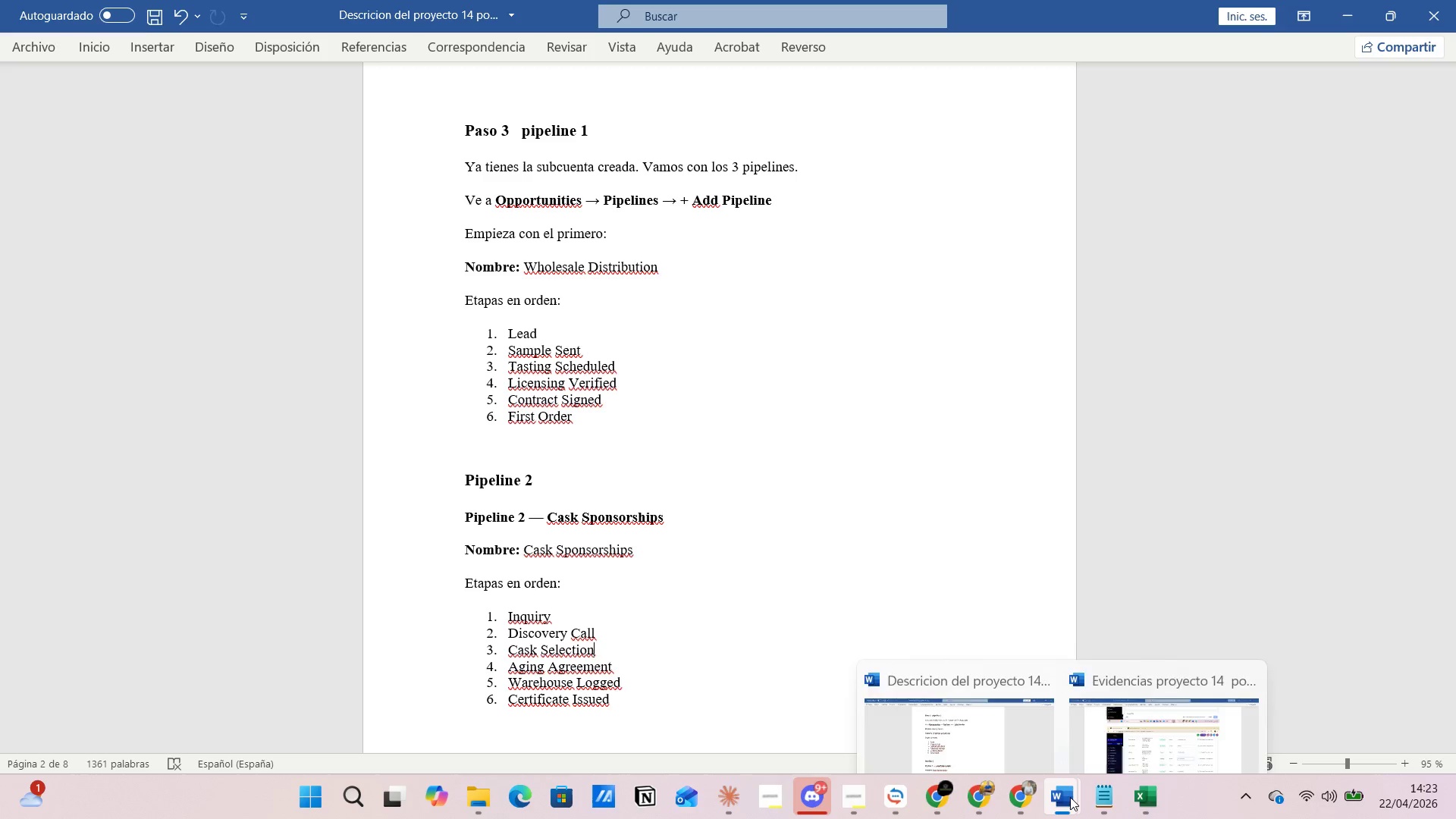 
left_click([1100, 713])
 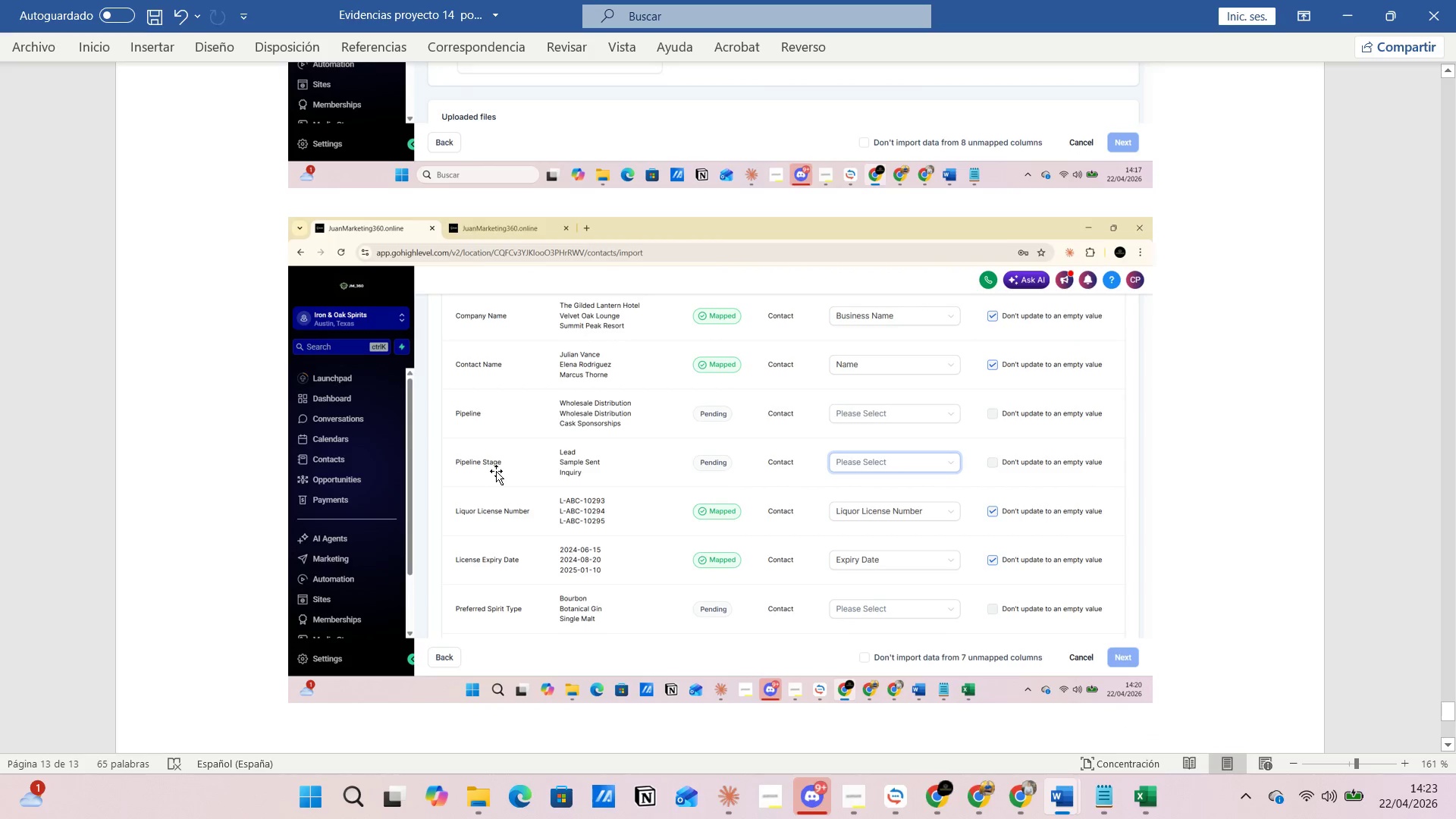 
key(Alt+AltLeft)
 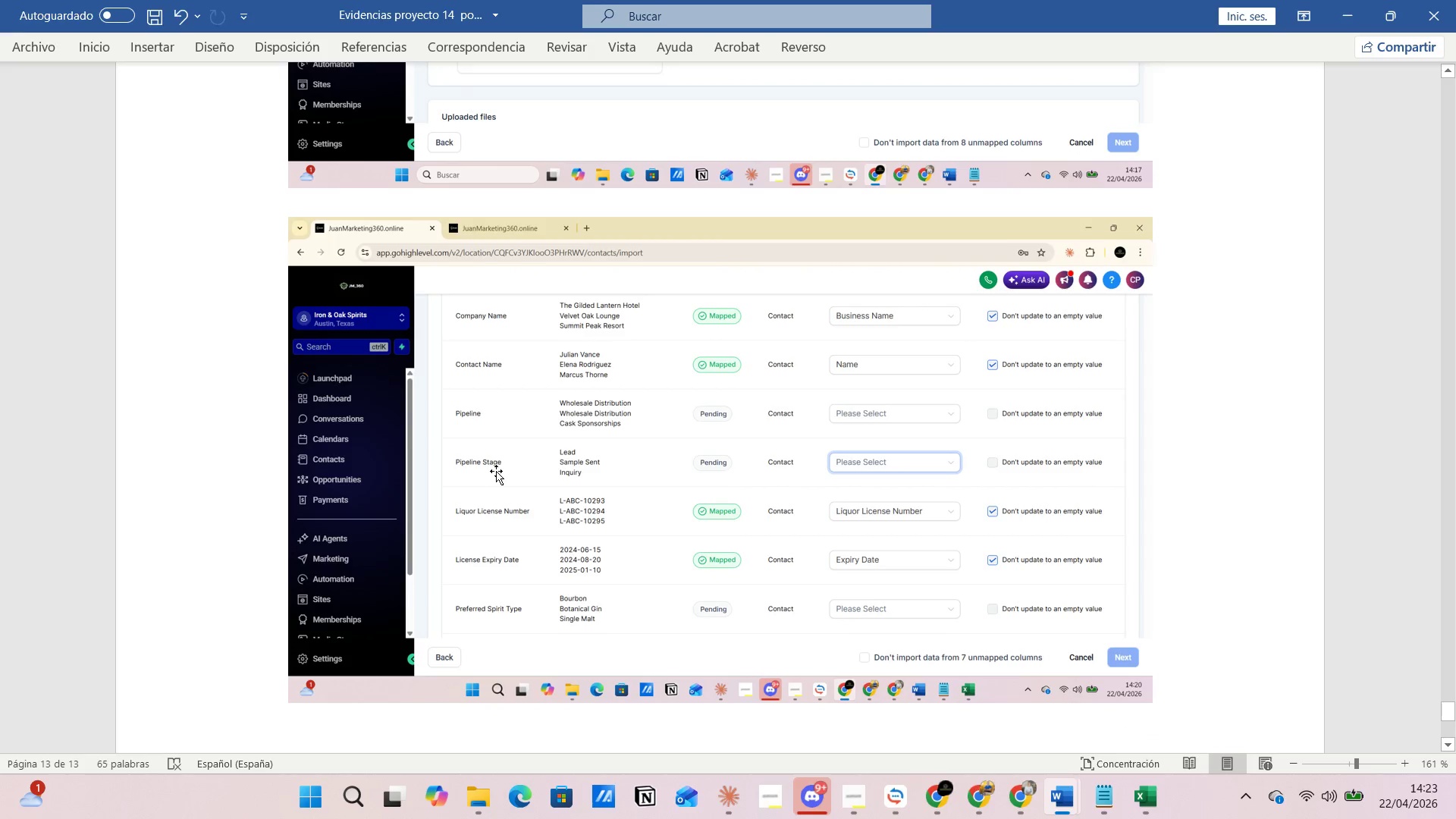 
key(Alt+Tab)
 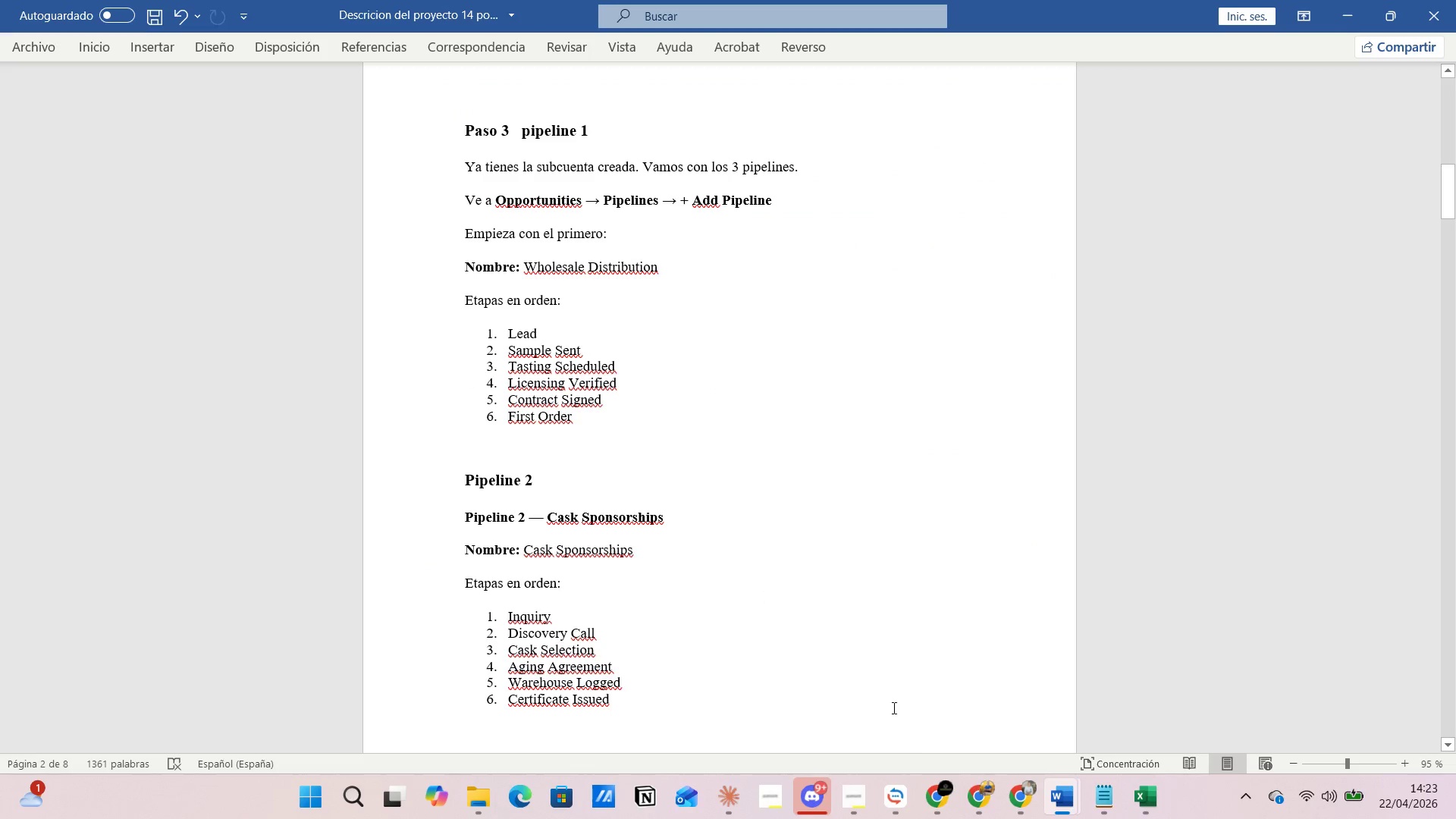 
key(Alt+AltLeft)
 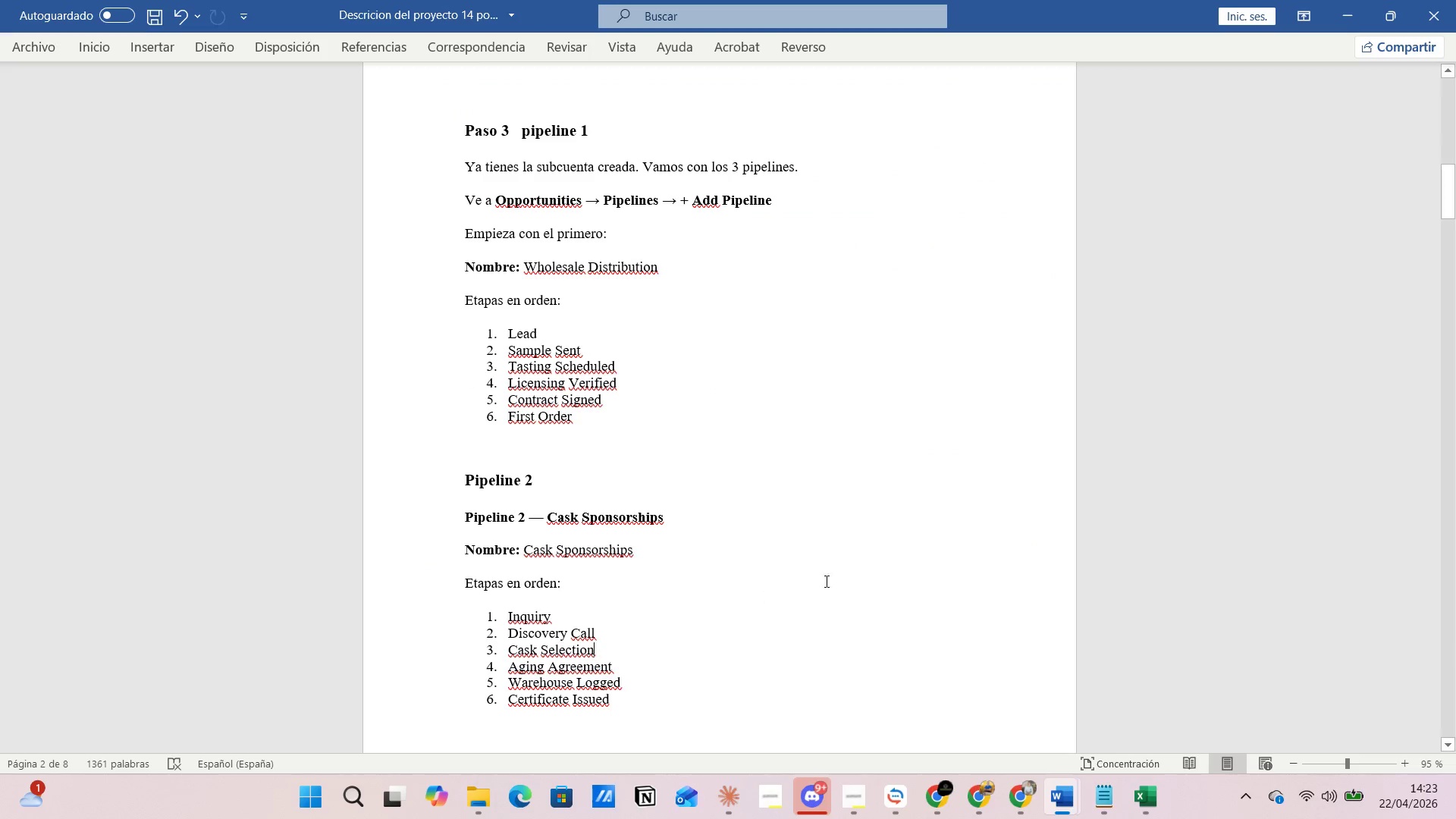 
key(Alt+Tab)
 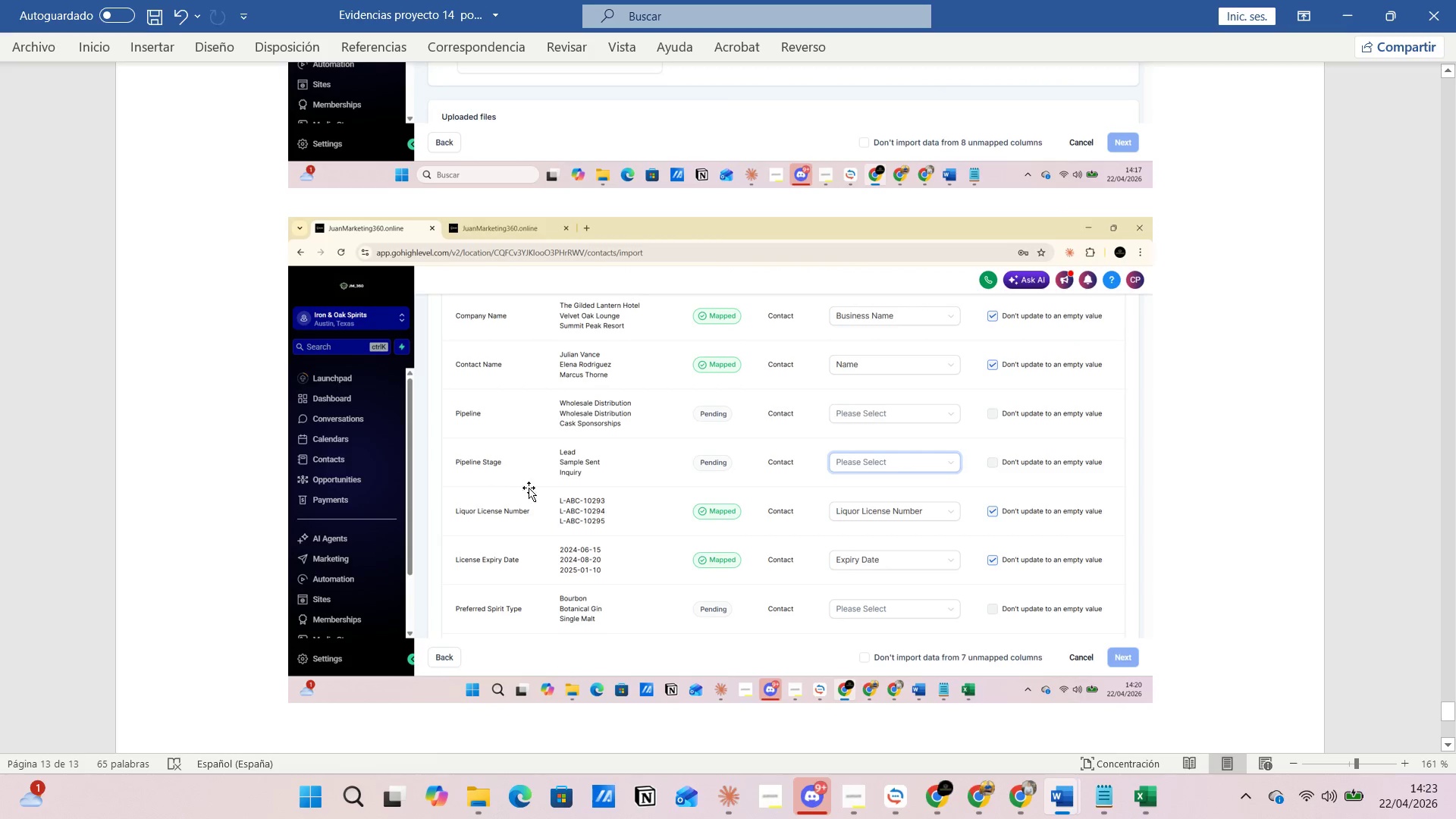 
key(Alt+AltLeft)
 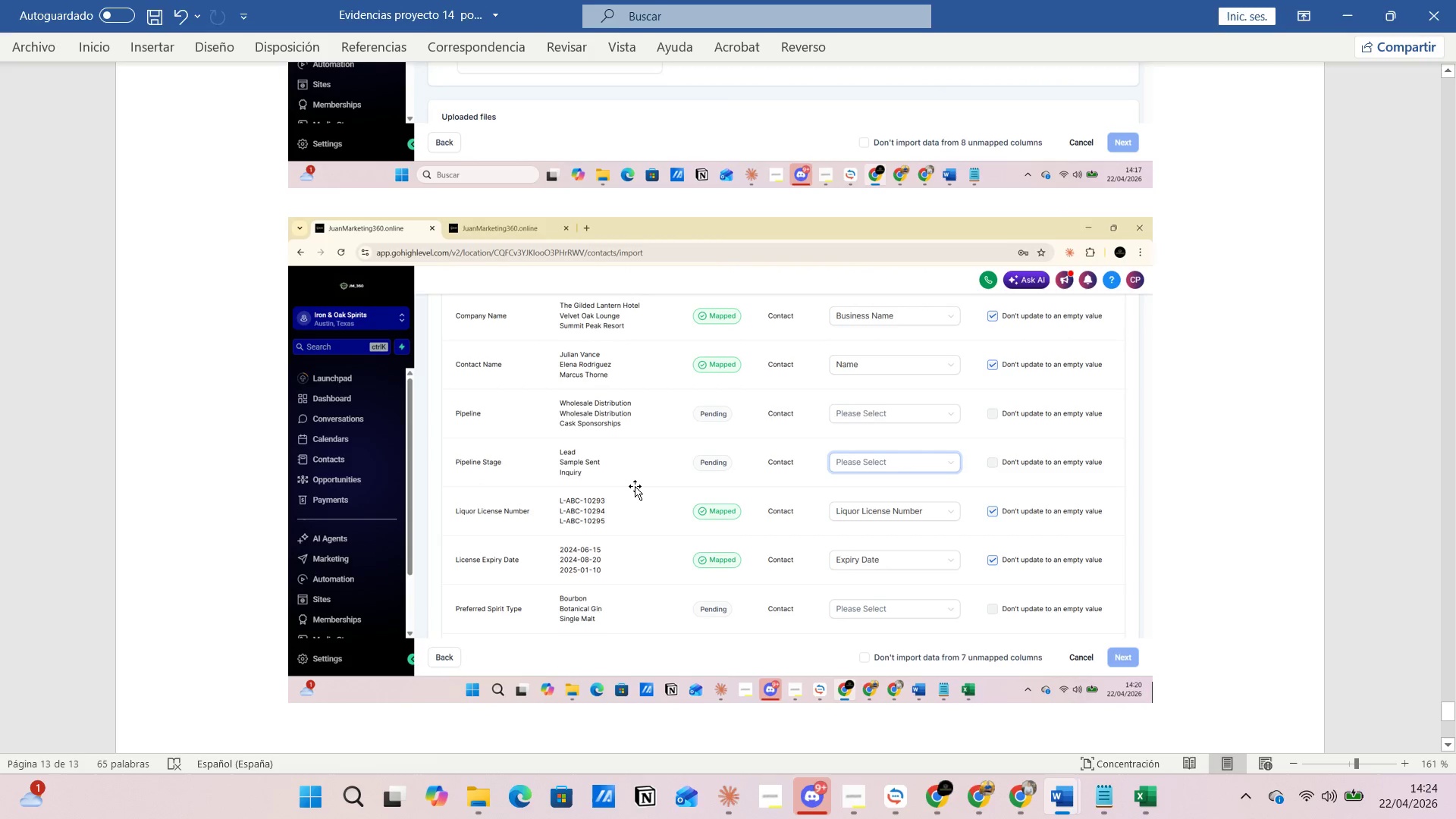 
key(Alt+Tab)
 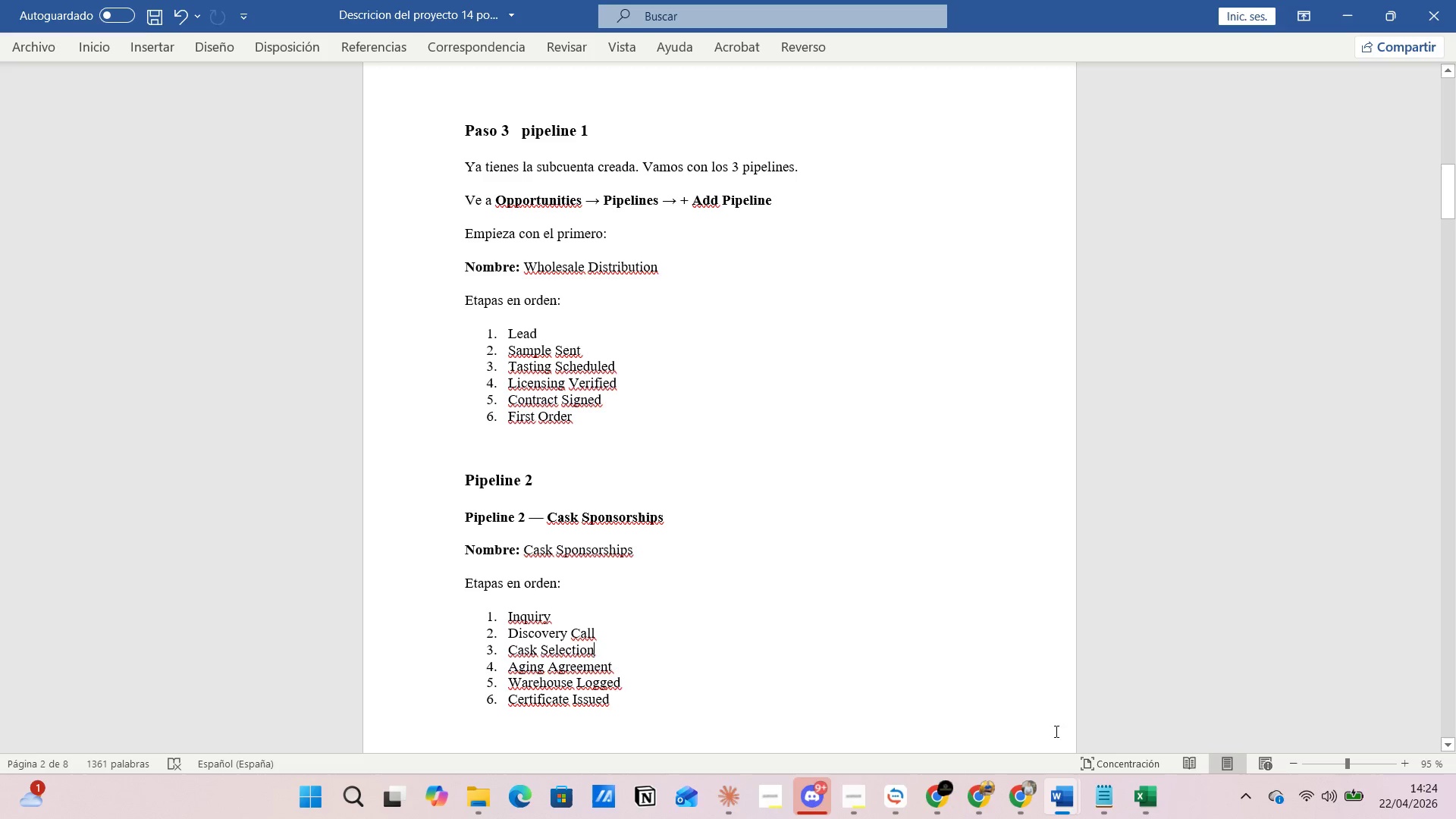 
left_click([937, 805])
 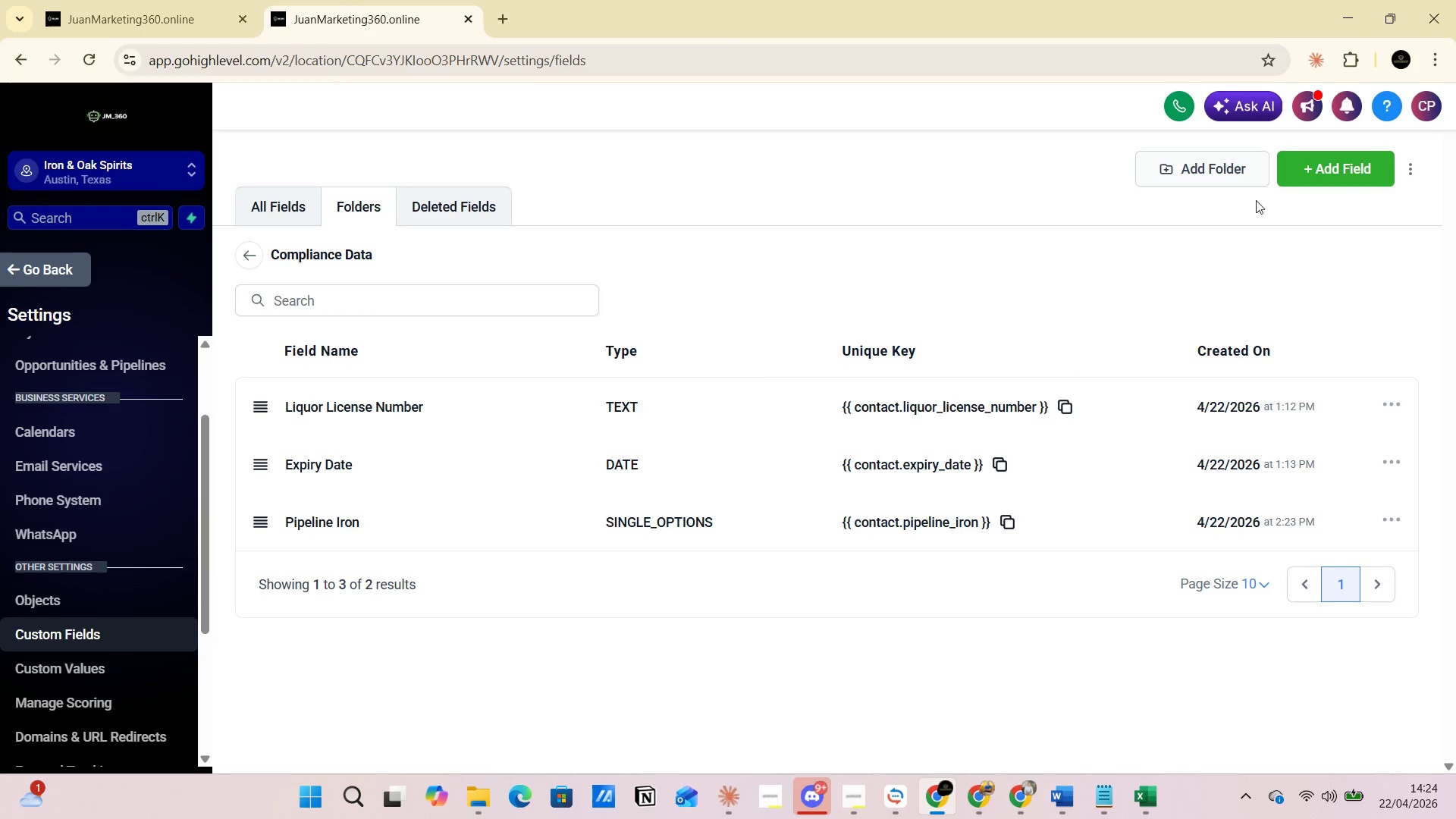 
left_click([1322, 165])
 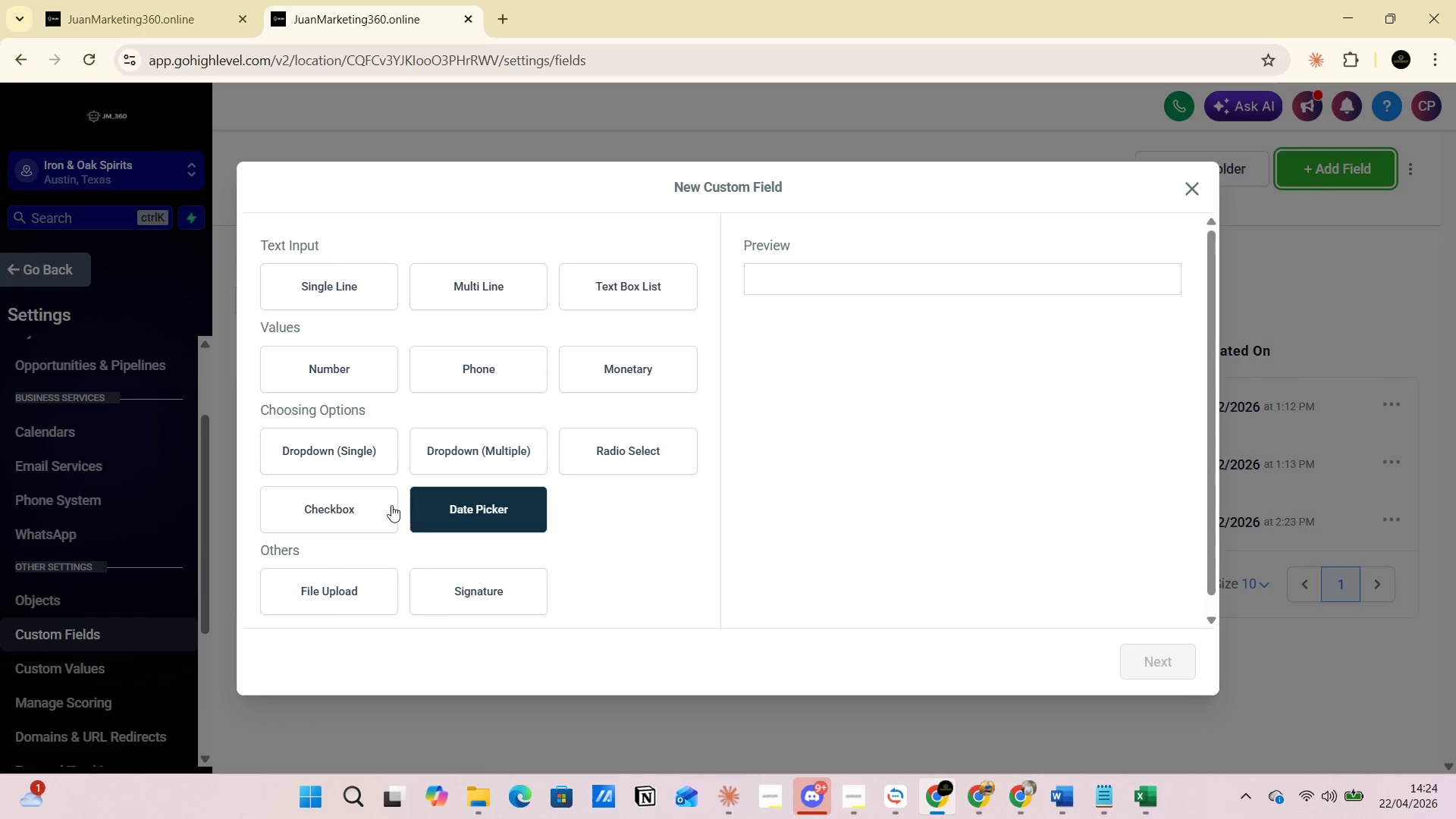 
left_click([359, 460])
 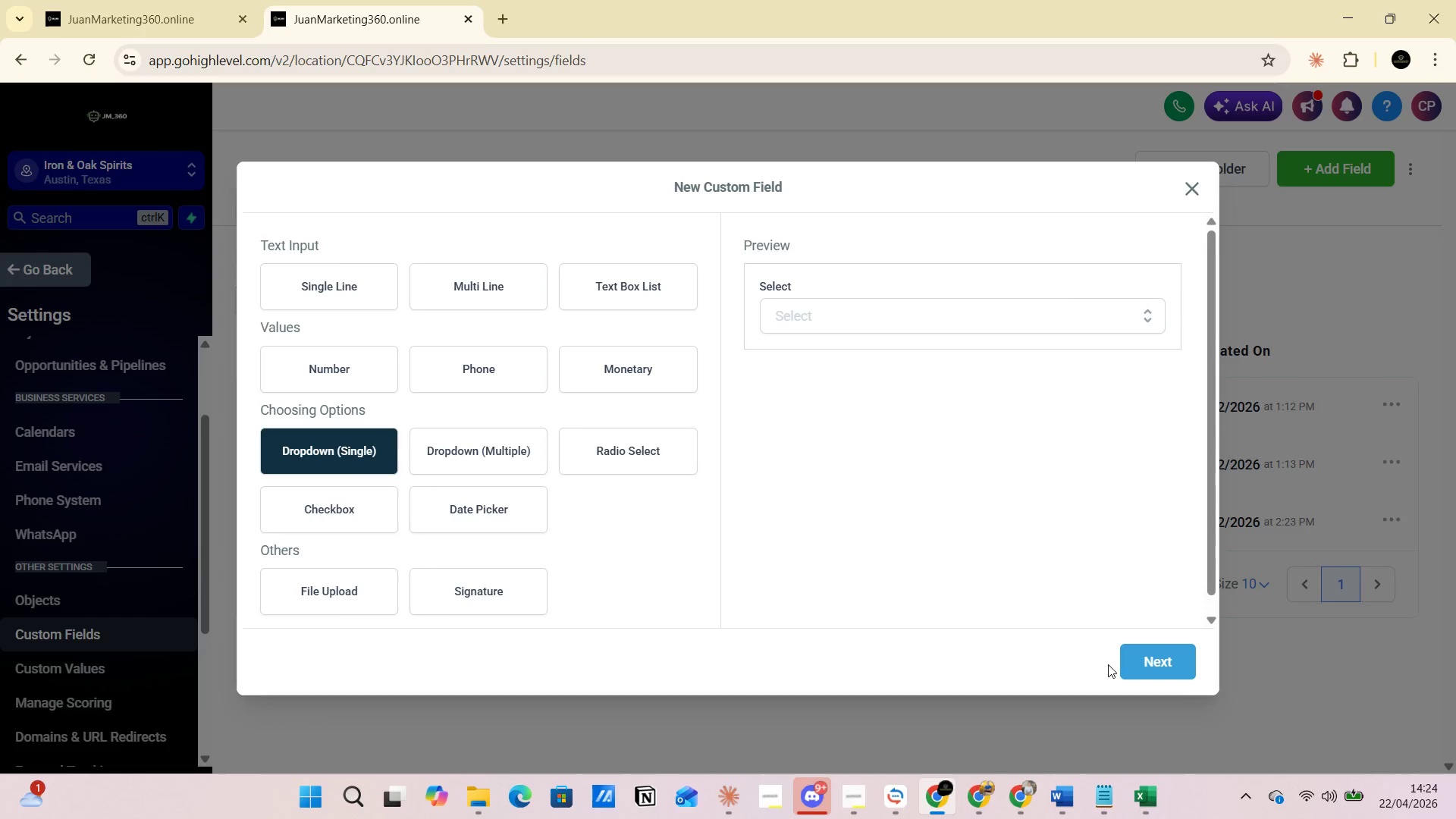 
left_click([1138, 660])
 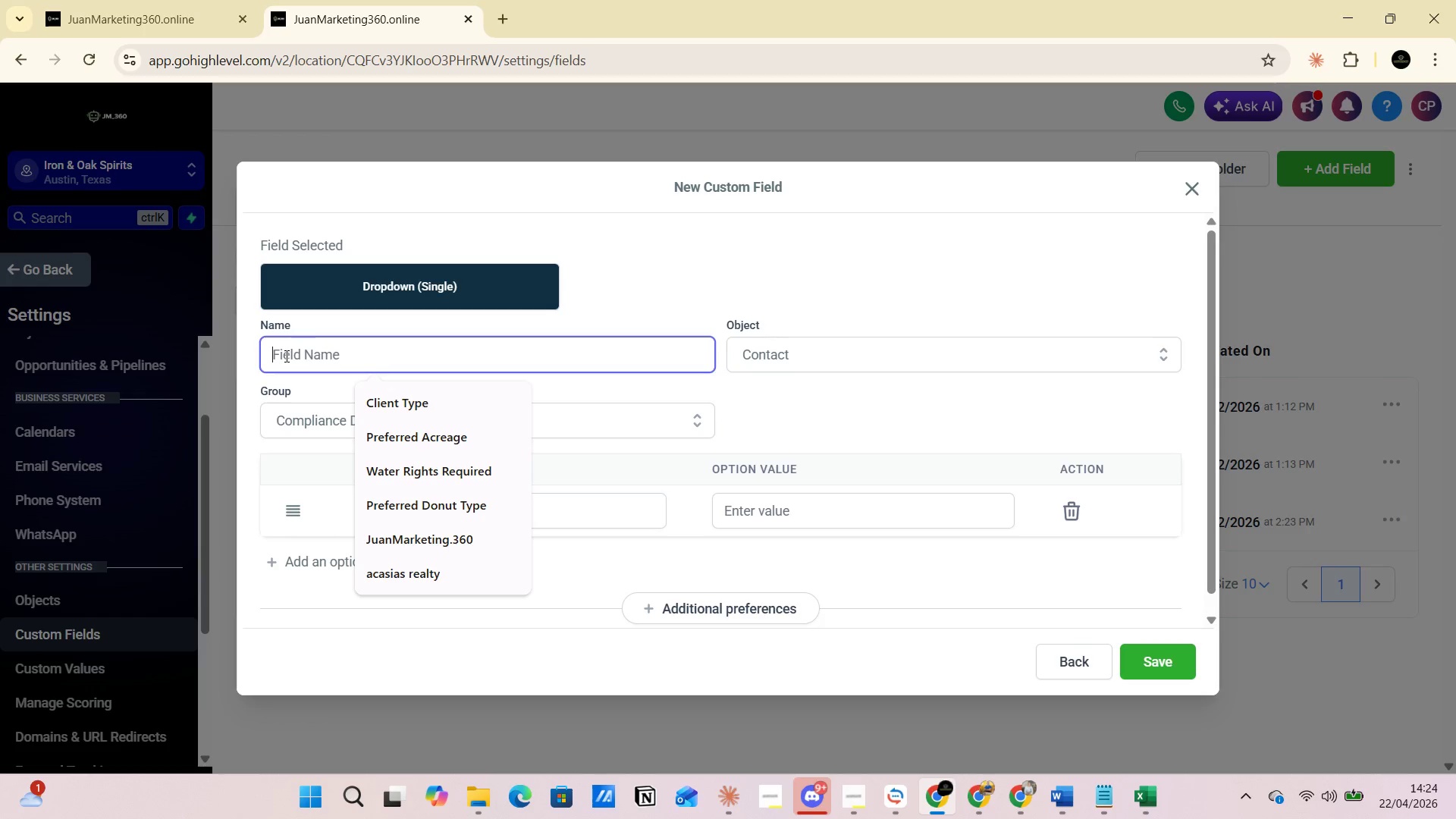 
type(Pipeline Stage)
 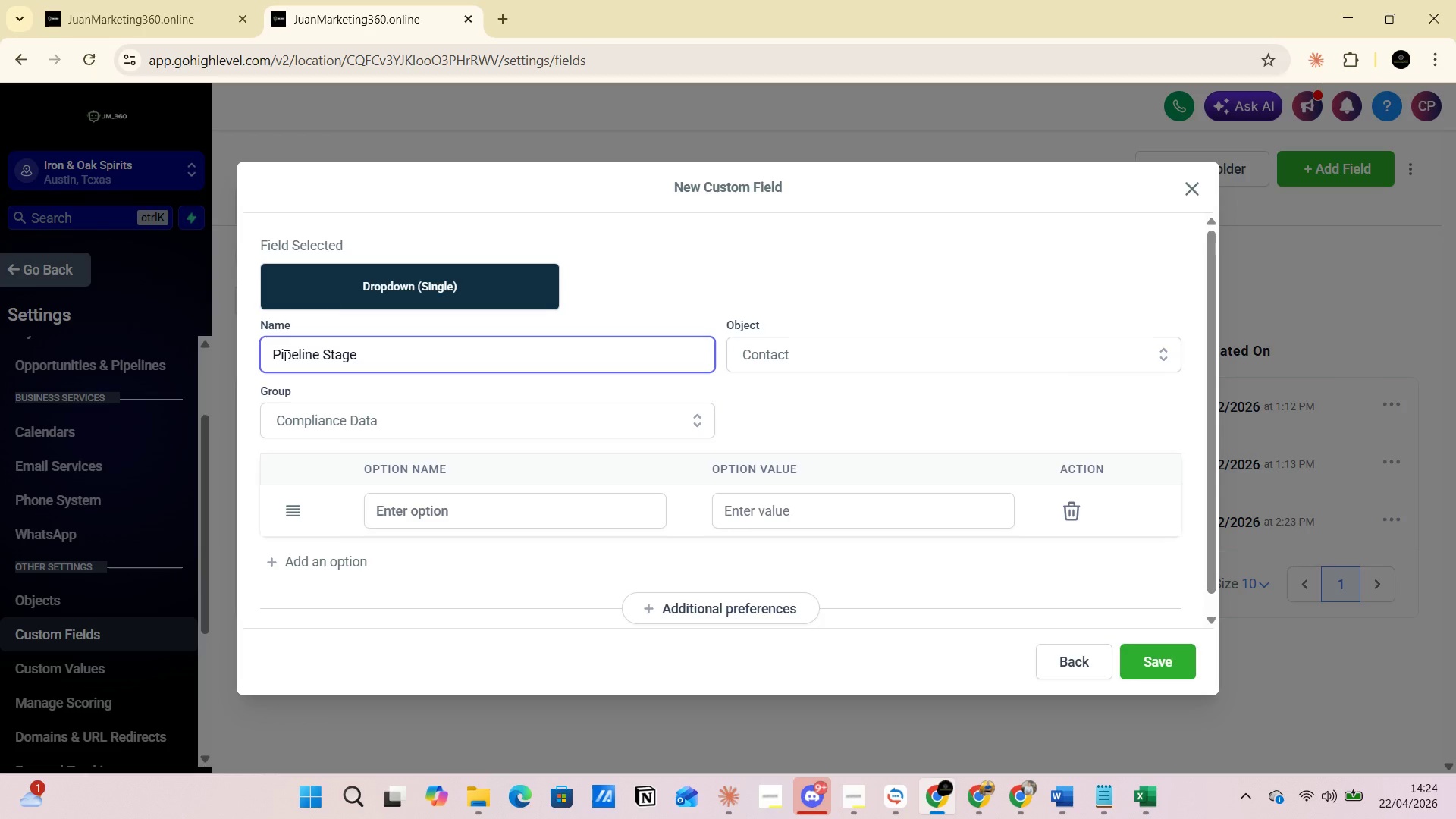 
key(Alt+AltLeft)
 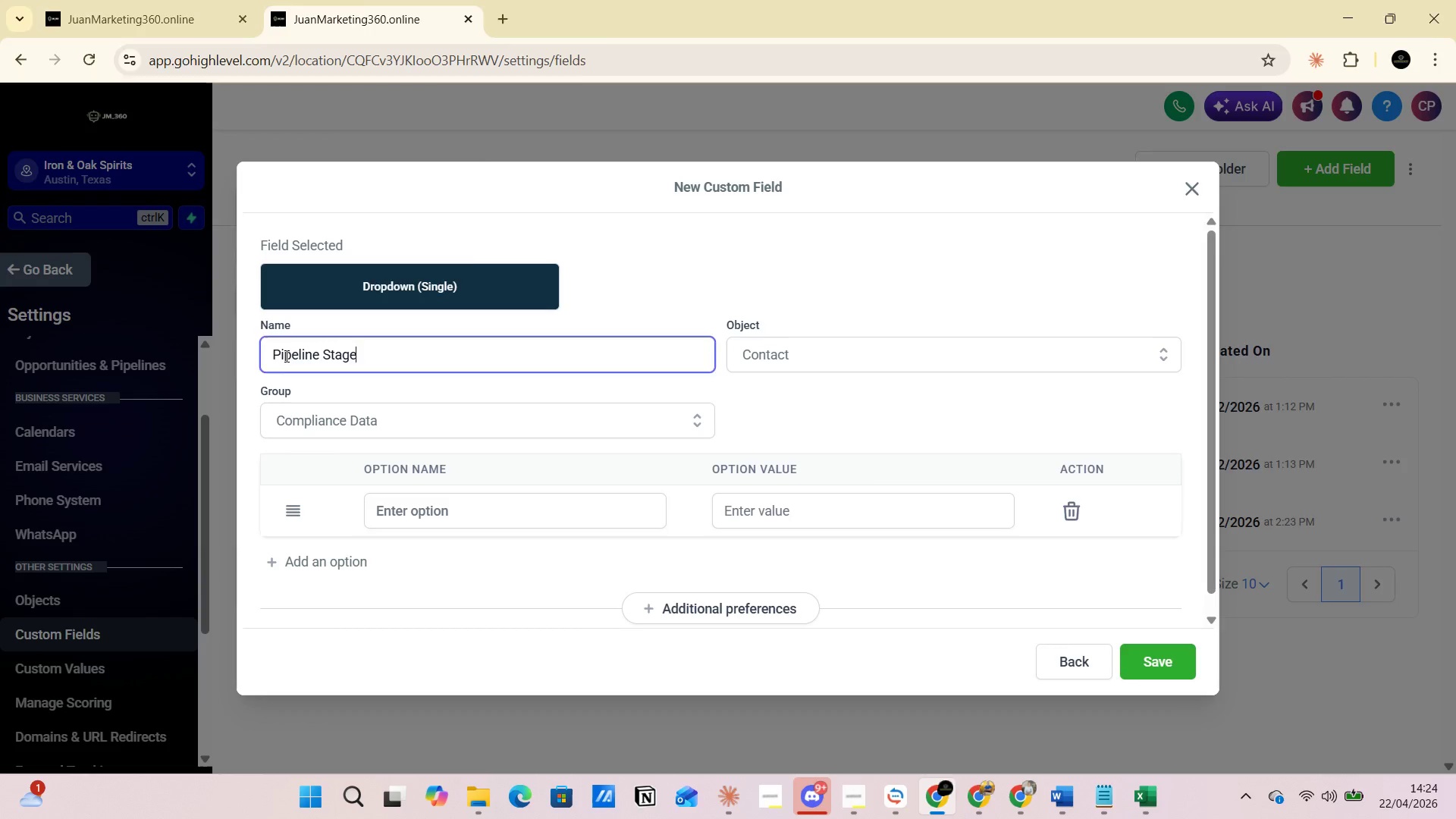 
key(Alt+Tab)
 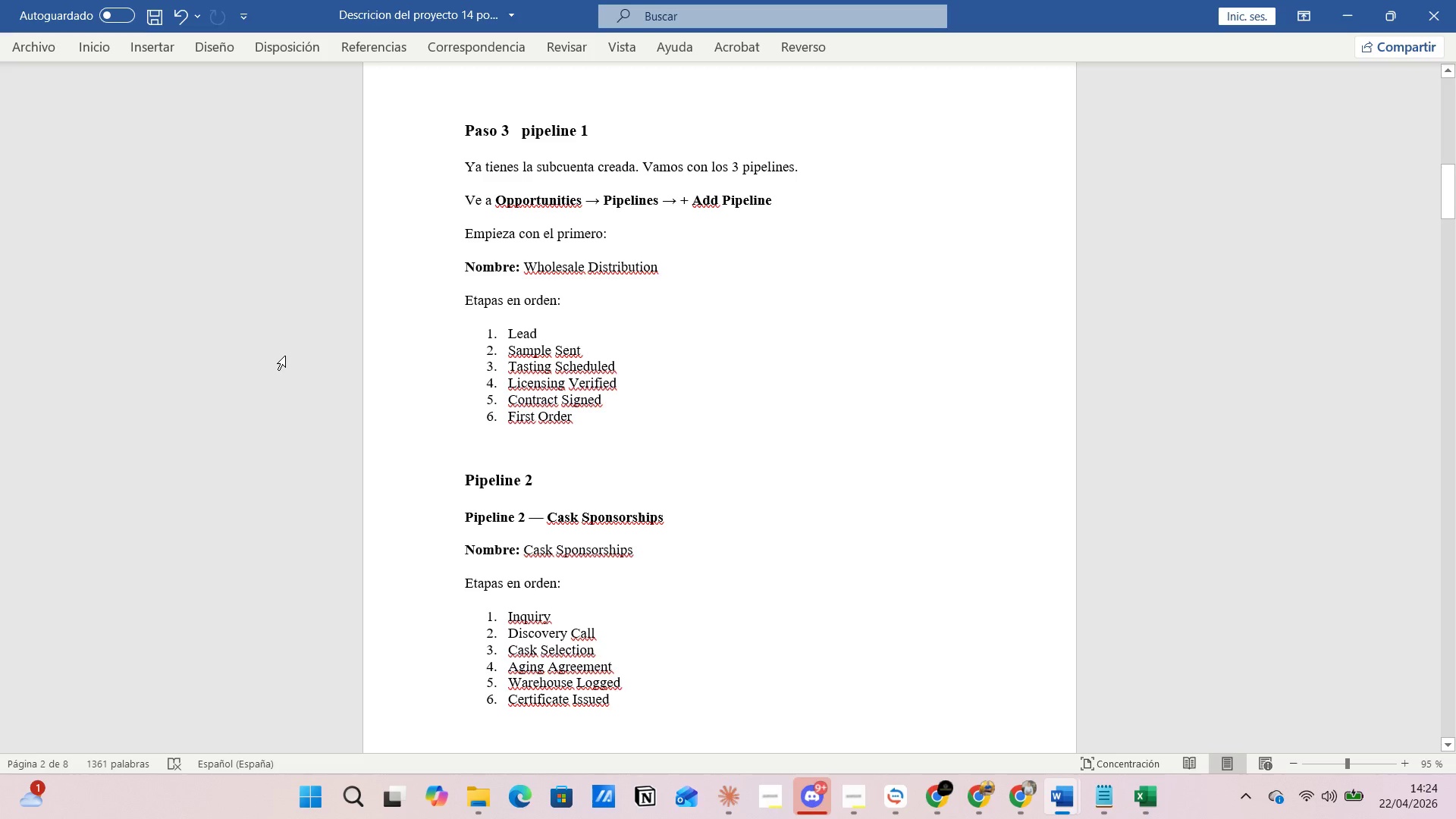 
key(Alt+AltLeft)
 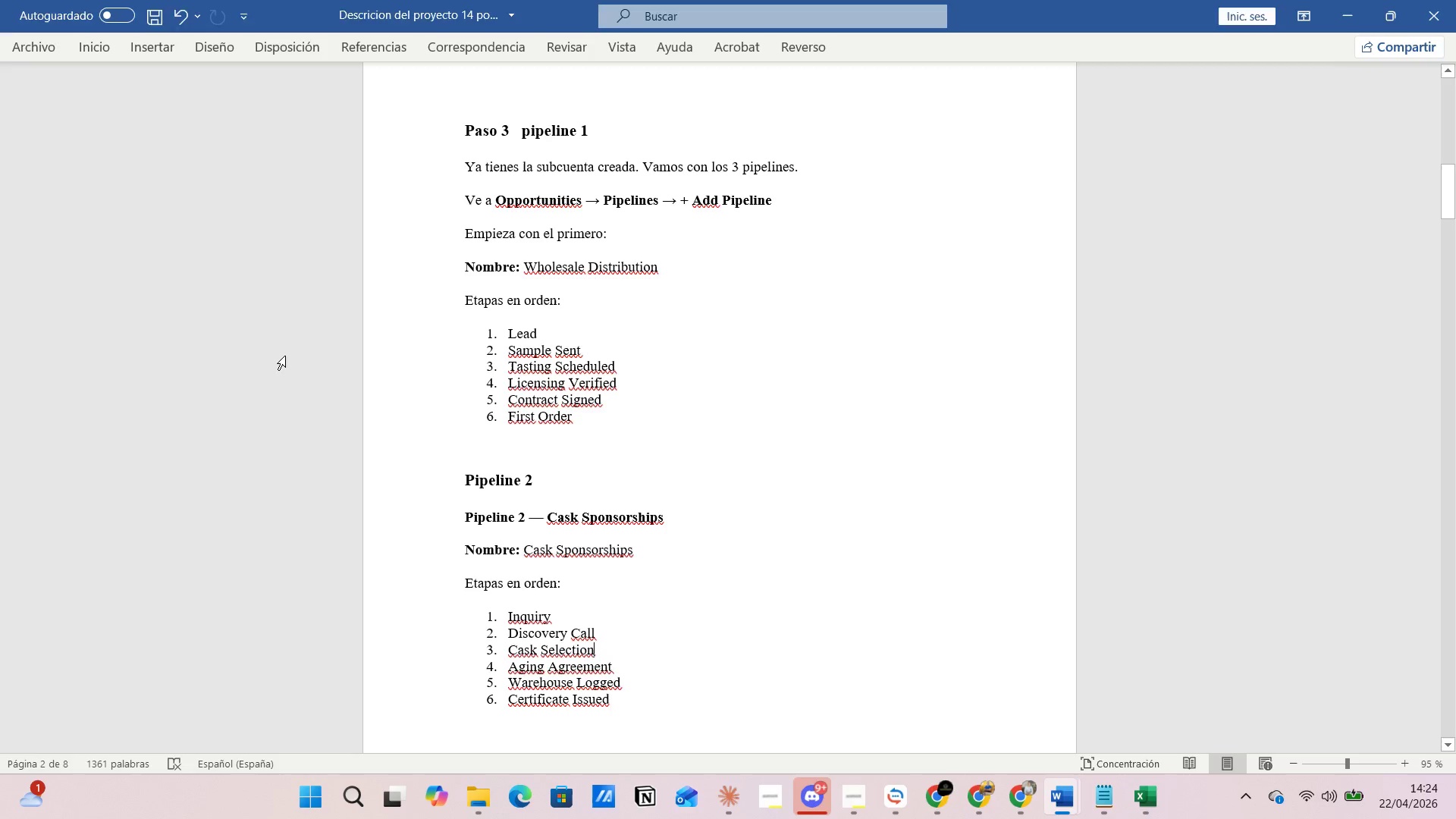 
key(Alt+Tab)
 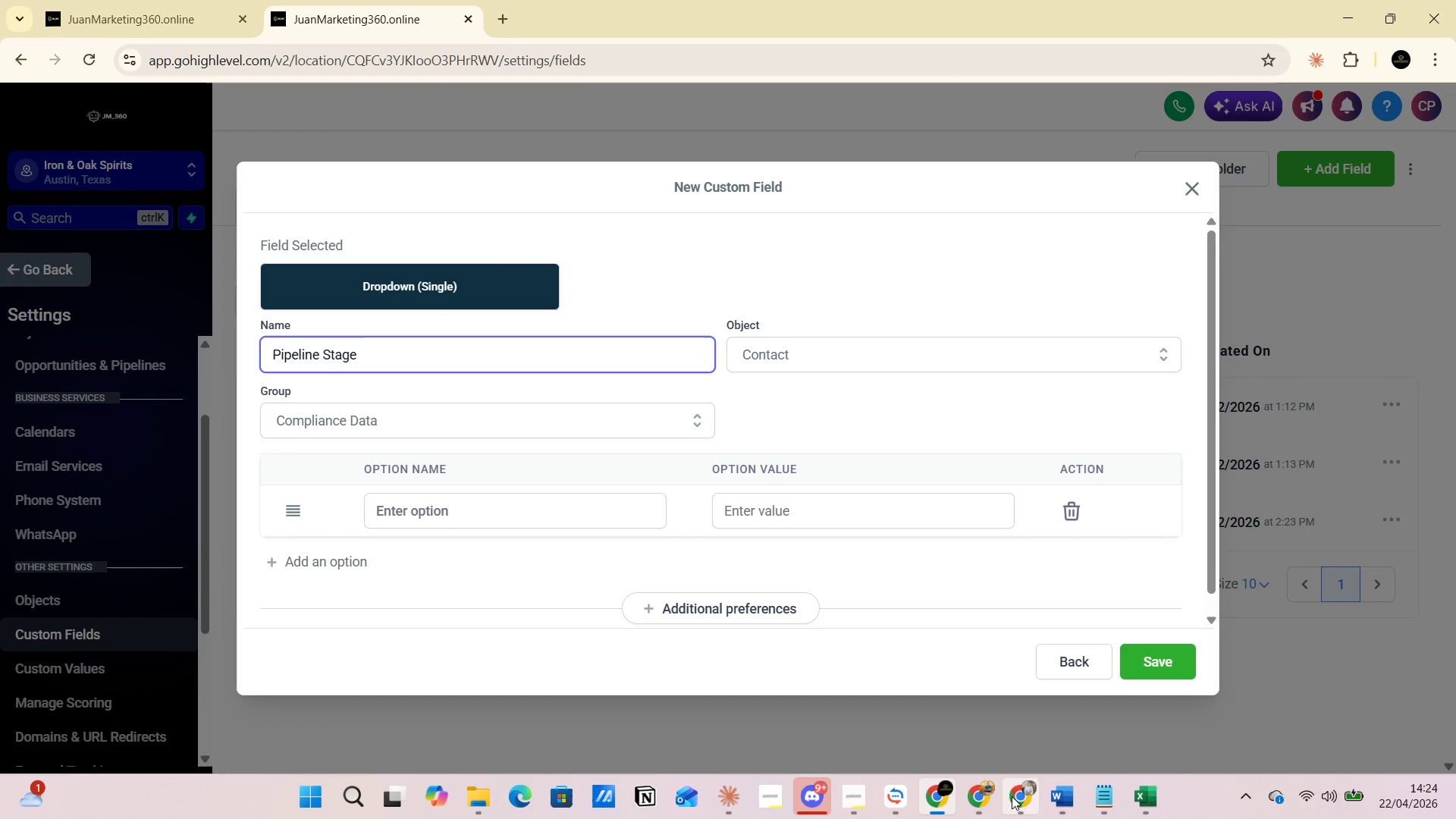 
left_click([1108, 714])
 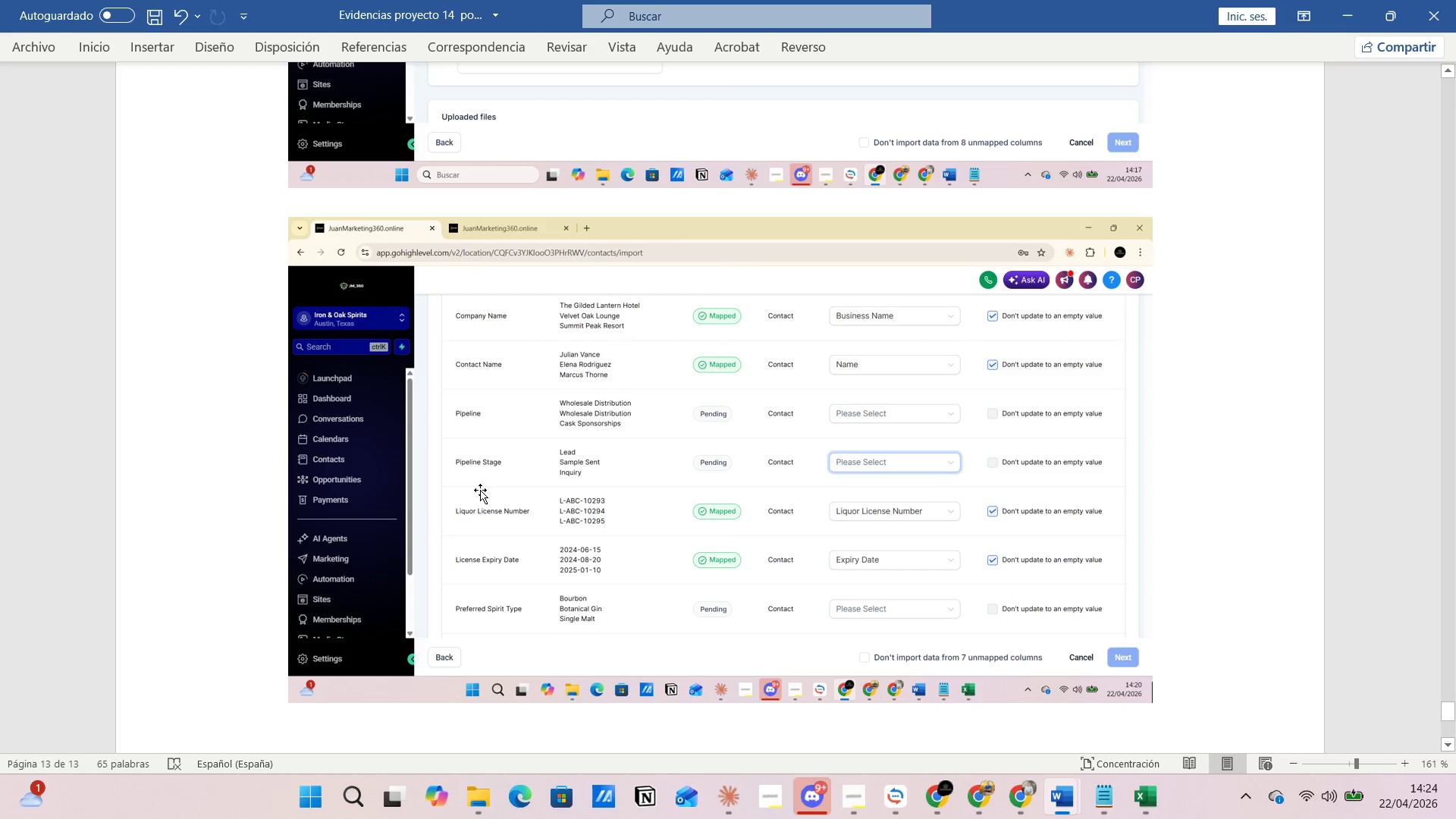 
key(Alt+AltLeft)
 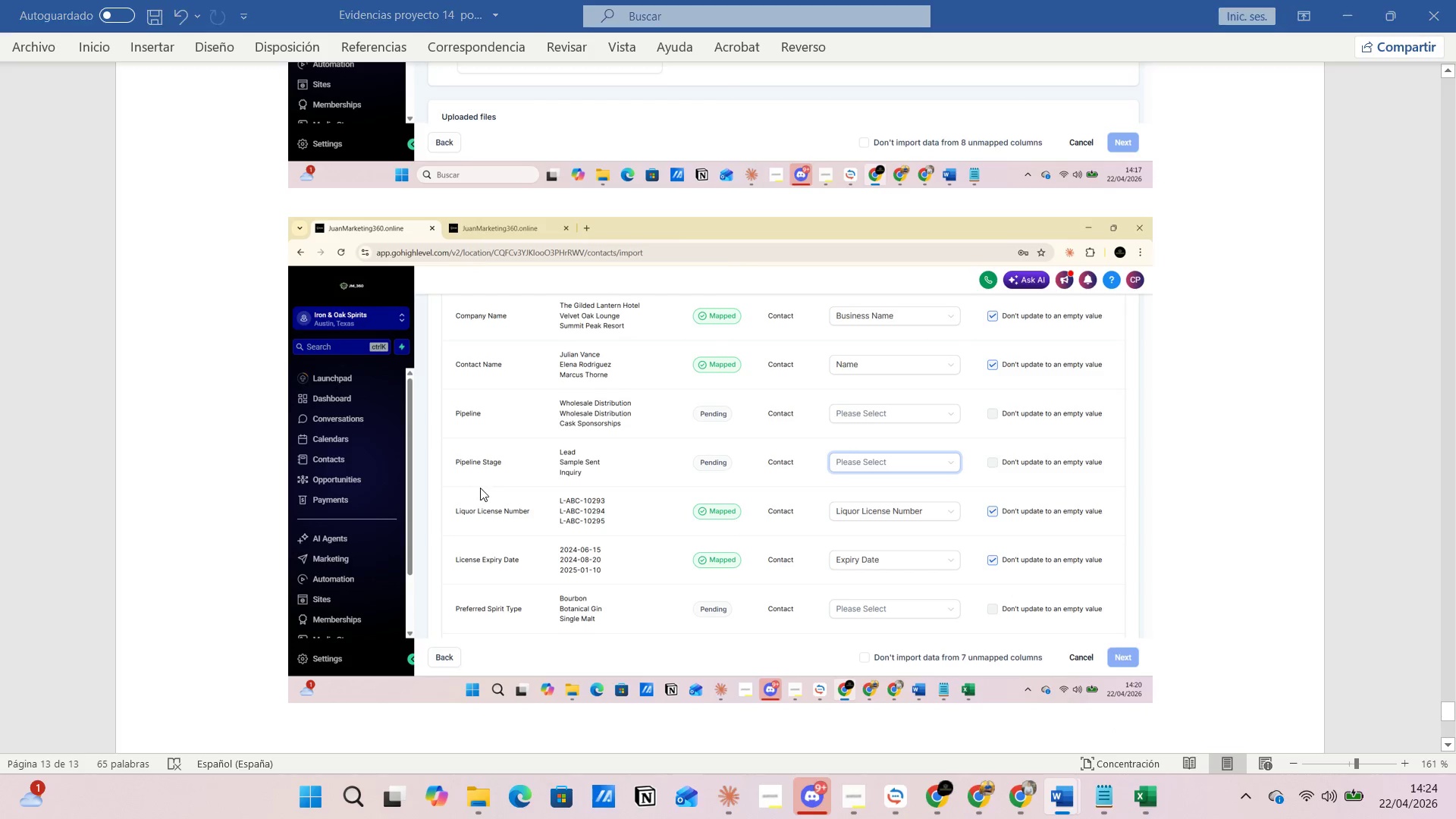 
key(Alt+Tab)
 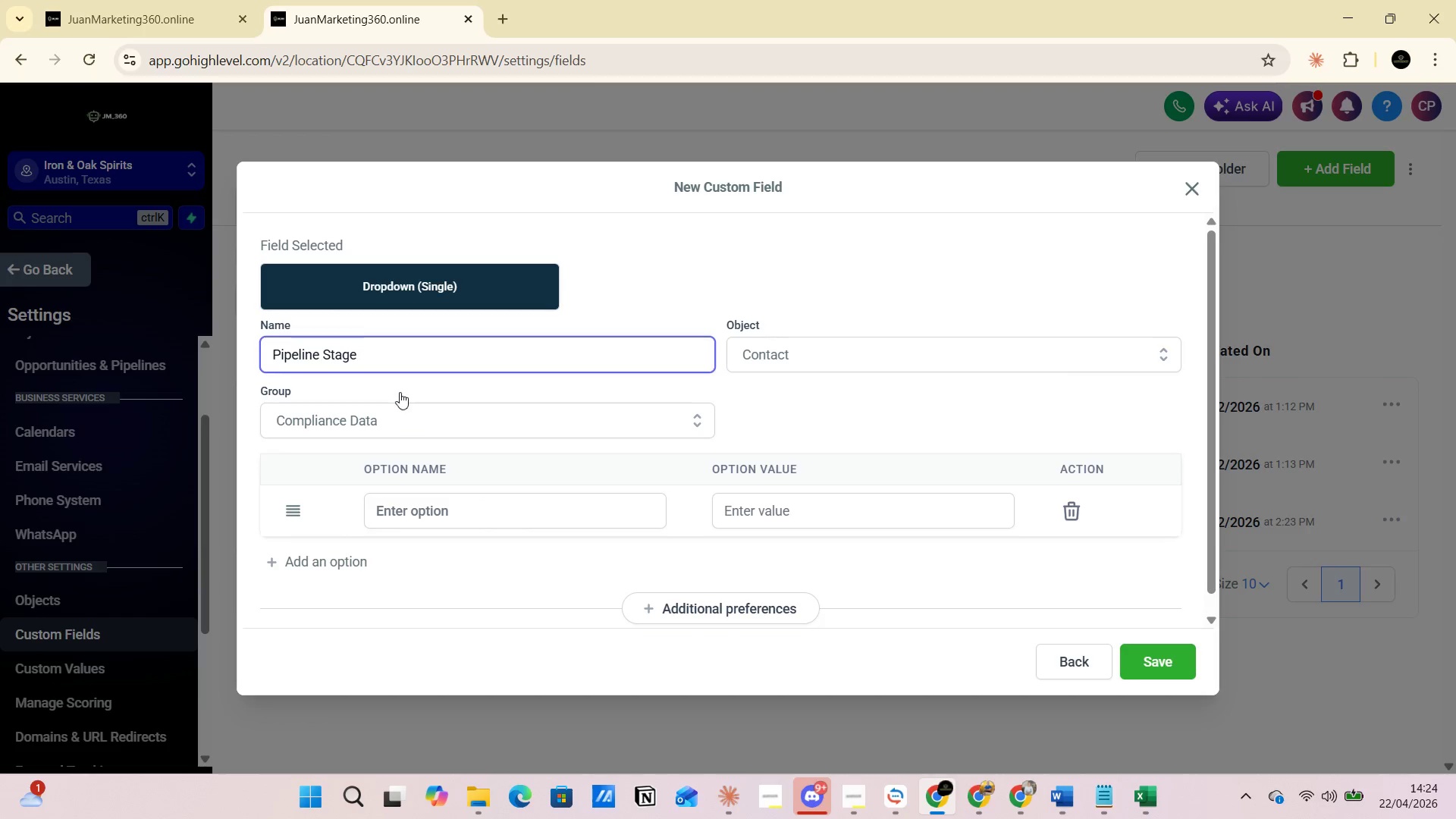 
type( Iron )
 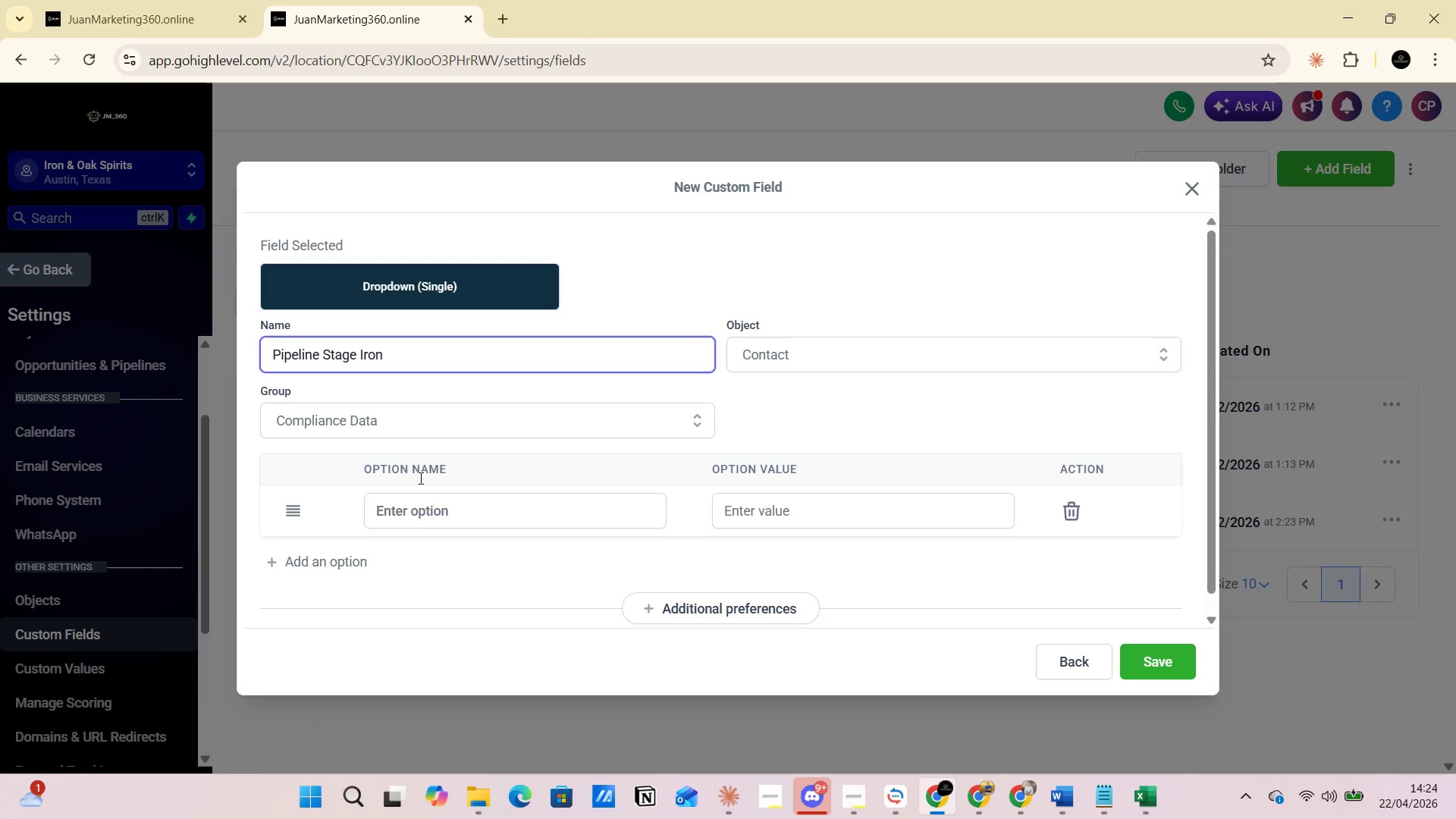 
left_click([416, 509])
 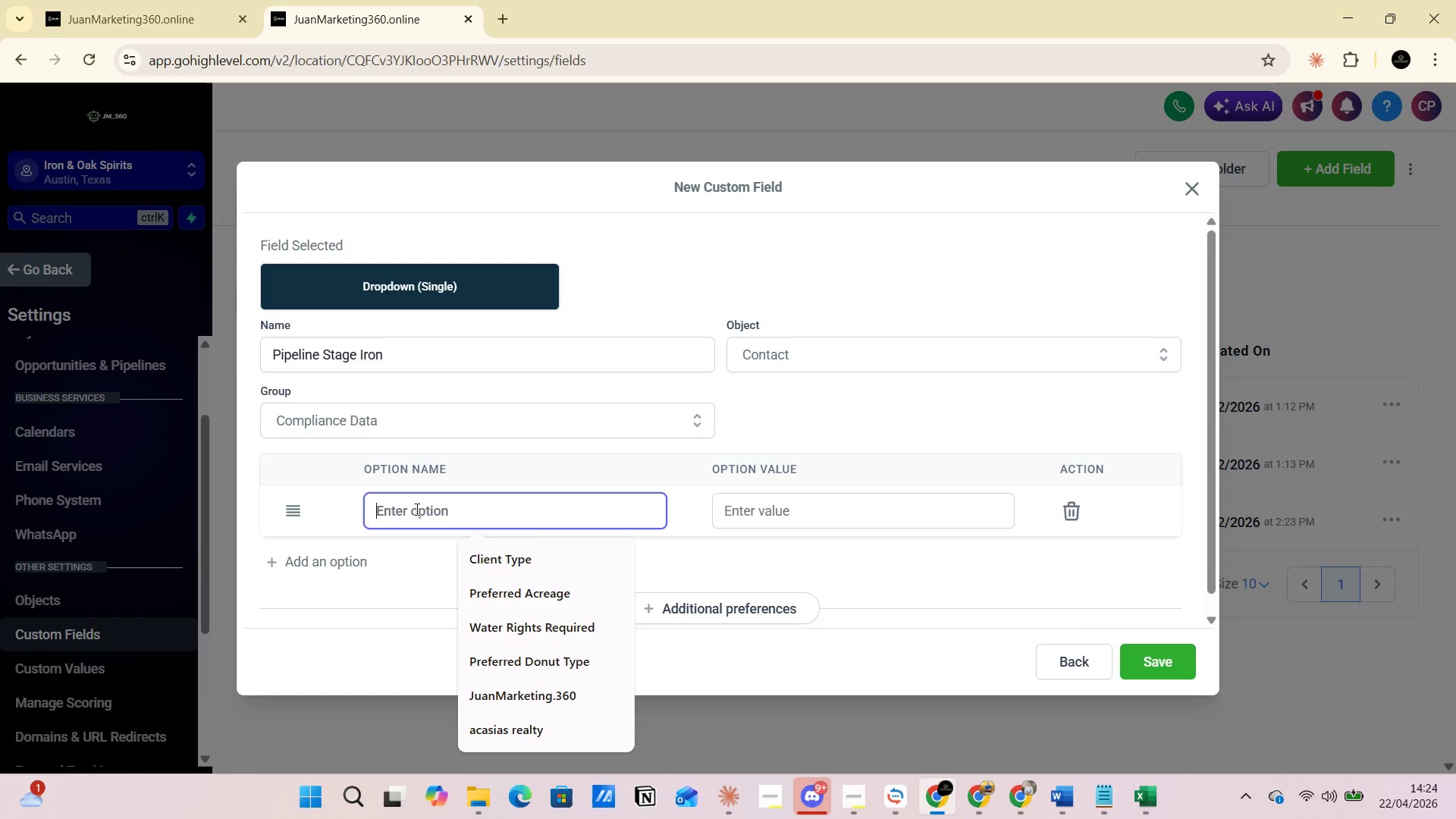 
key(Alt+AltLeft)
 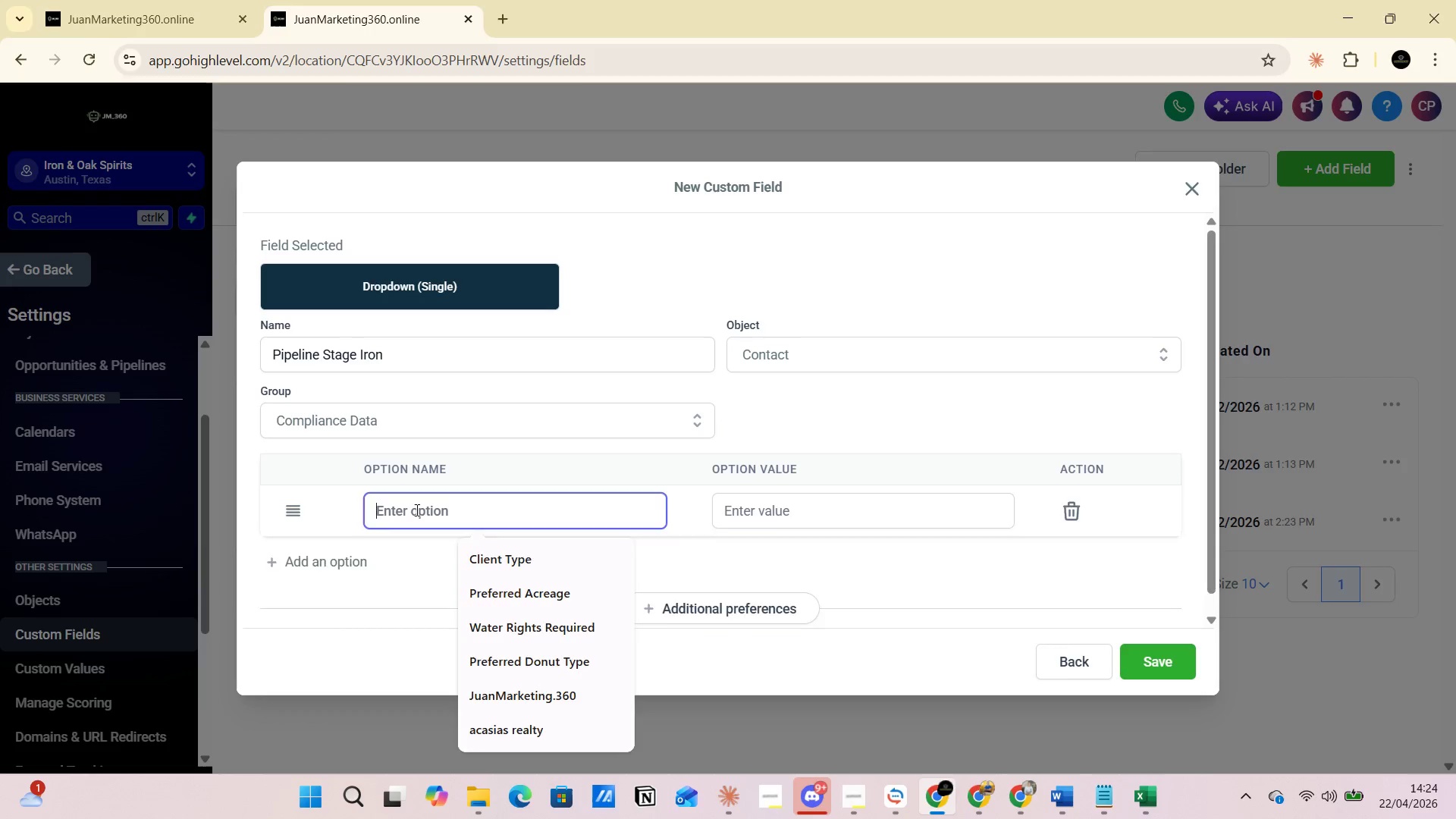 
key(Alt+Tab)
 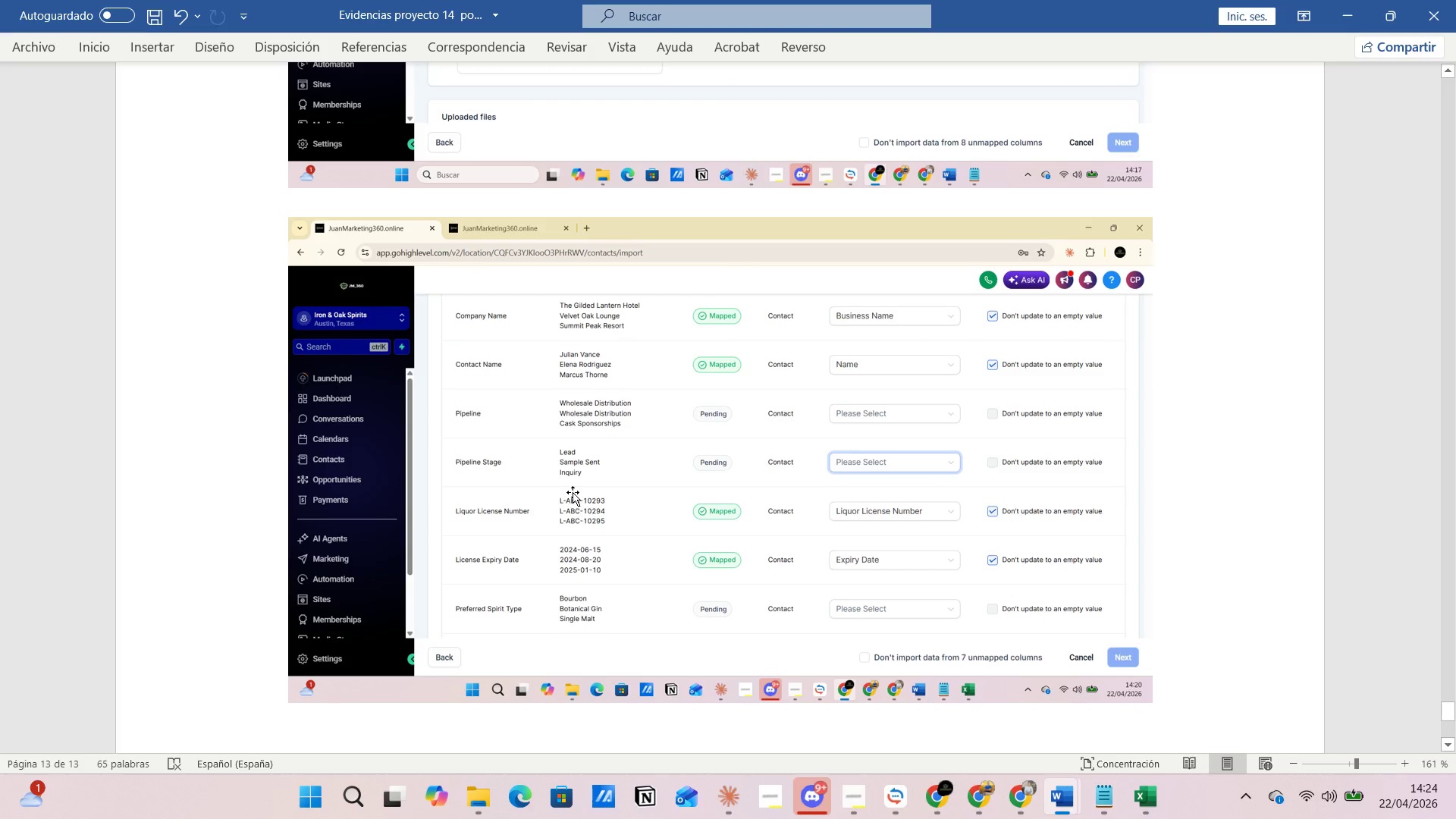 
key(Alt+AltLeft)
 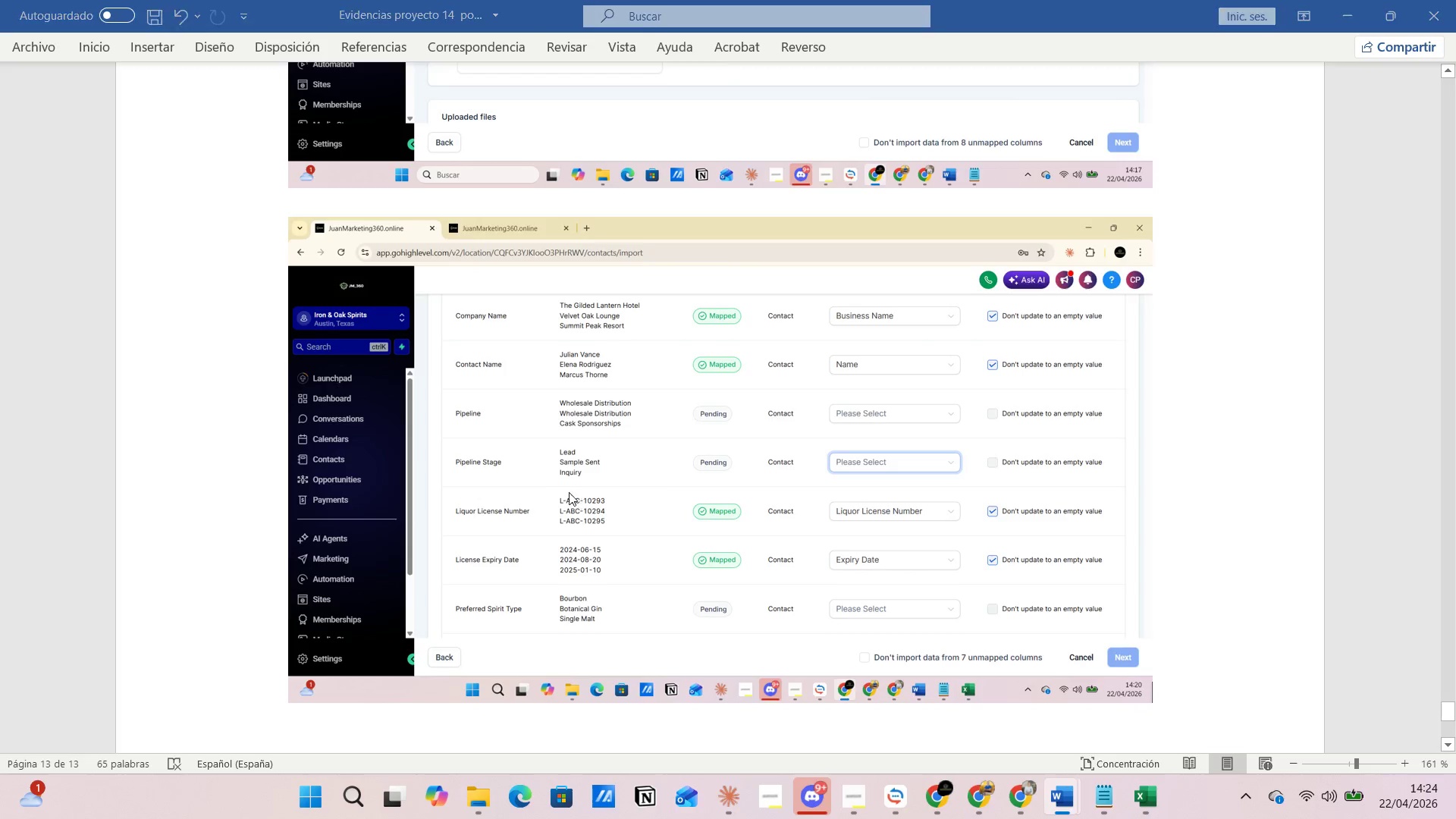 
key(Alt+Tab)
 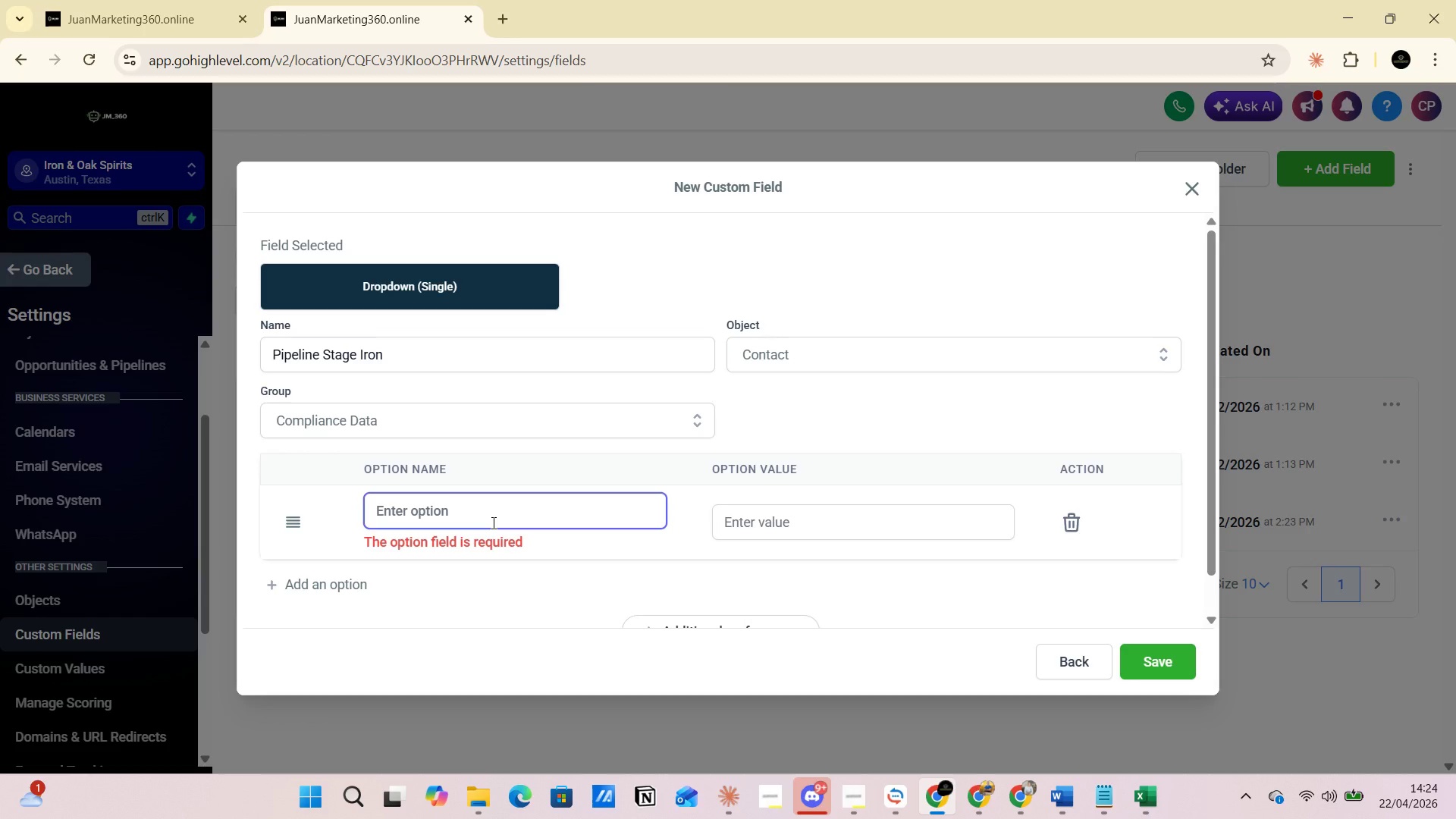 
type(Leadv)
key(Backspace)
 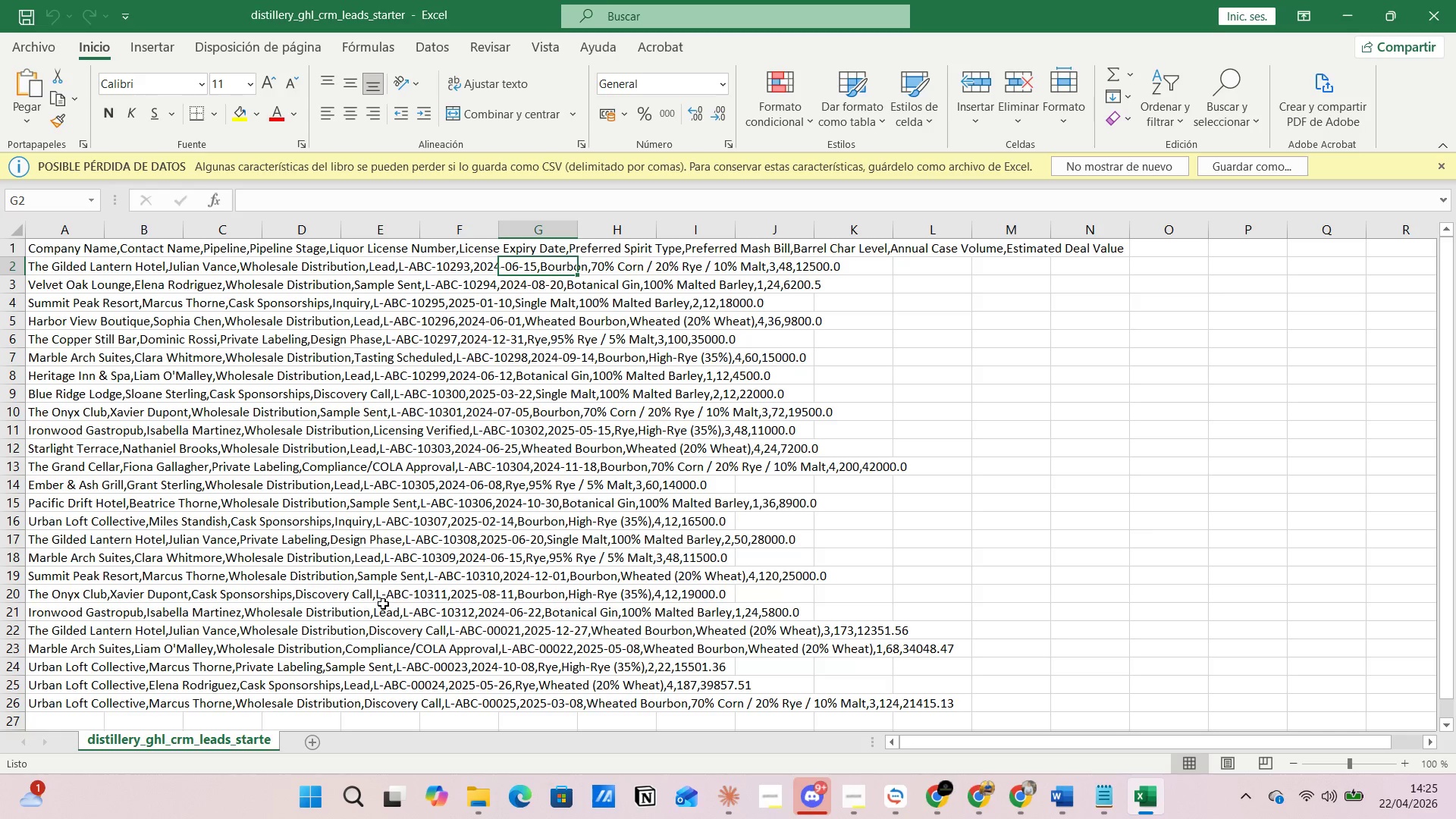 
wait(61.66)
 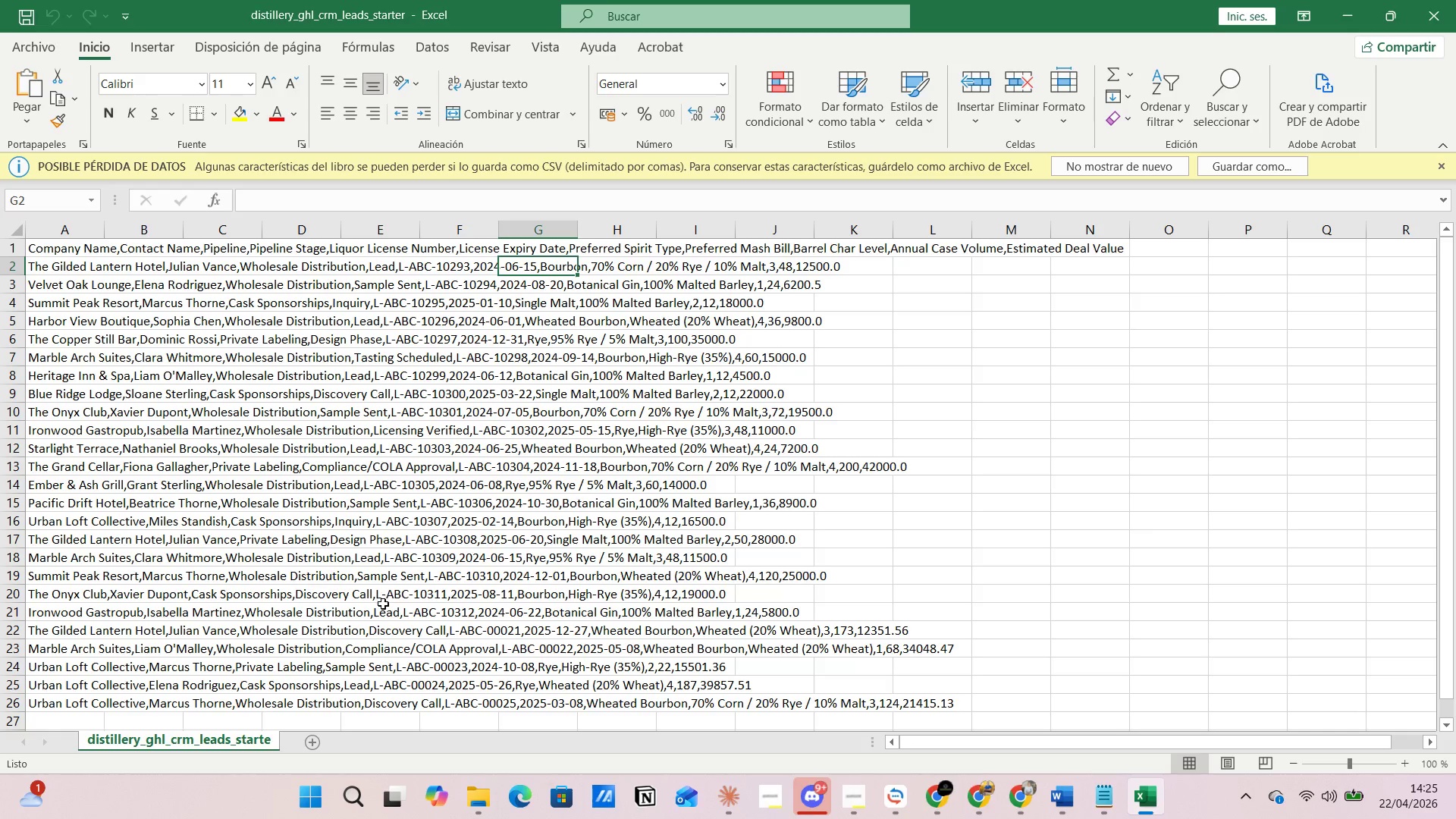 
key(Alt+AltLeft)
 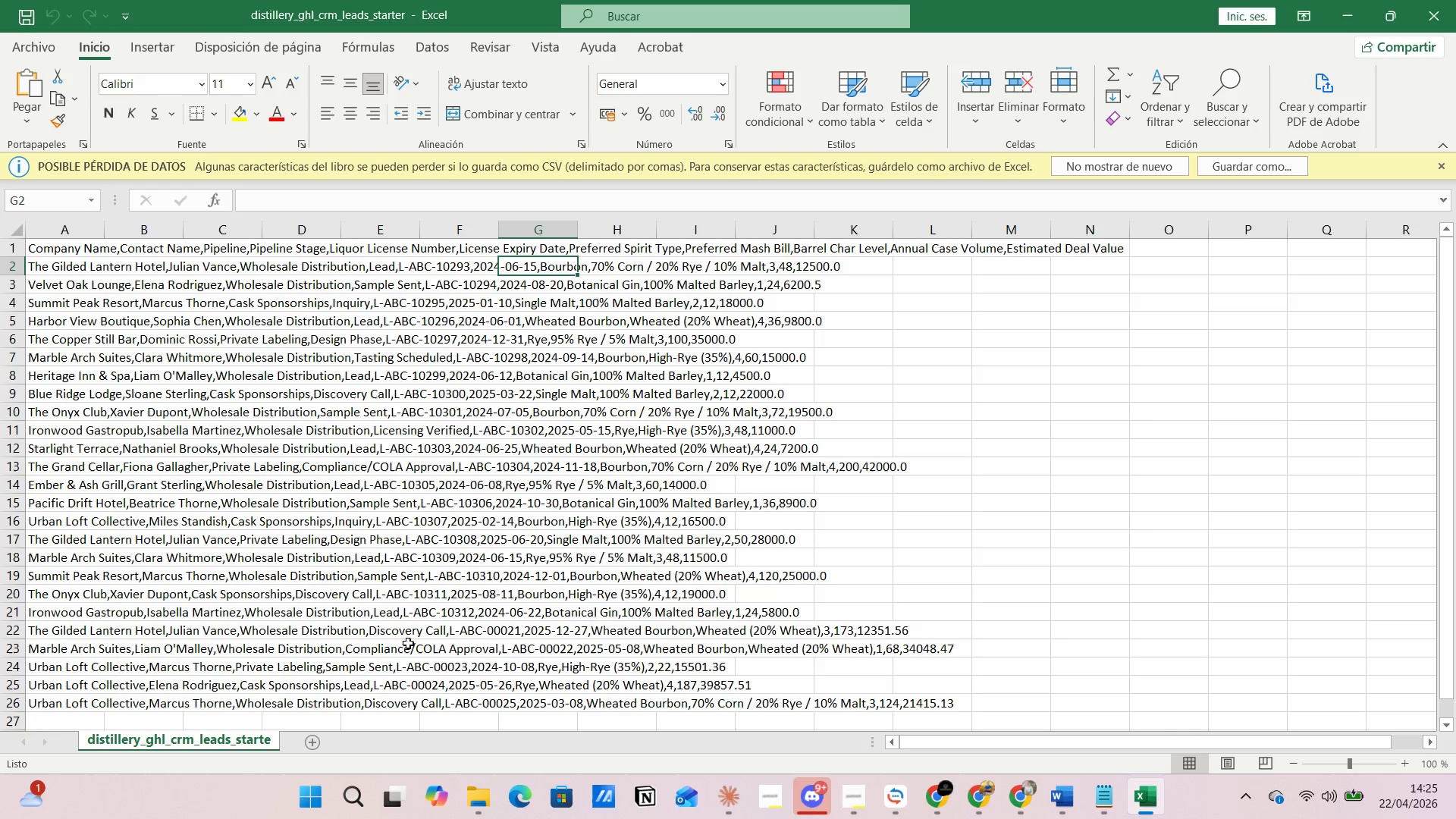 
key(Alt+Tab)
 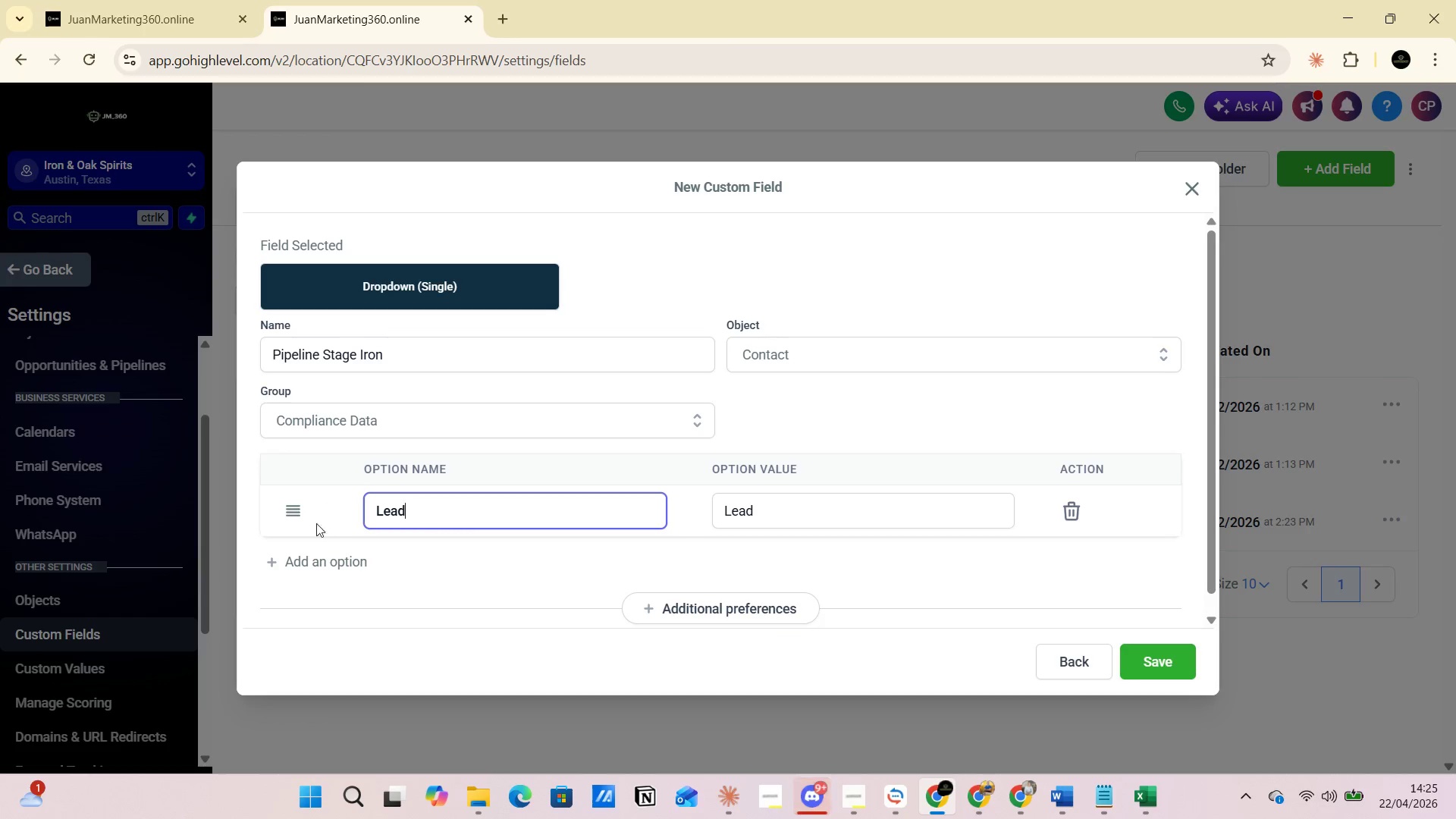 
left_click([310, 564])
 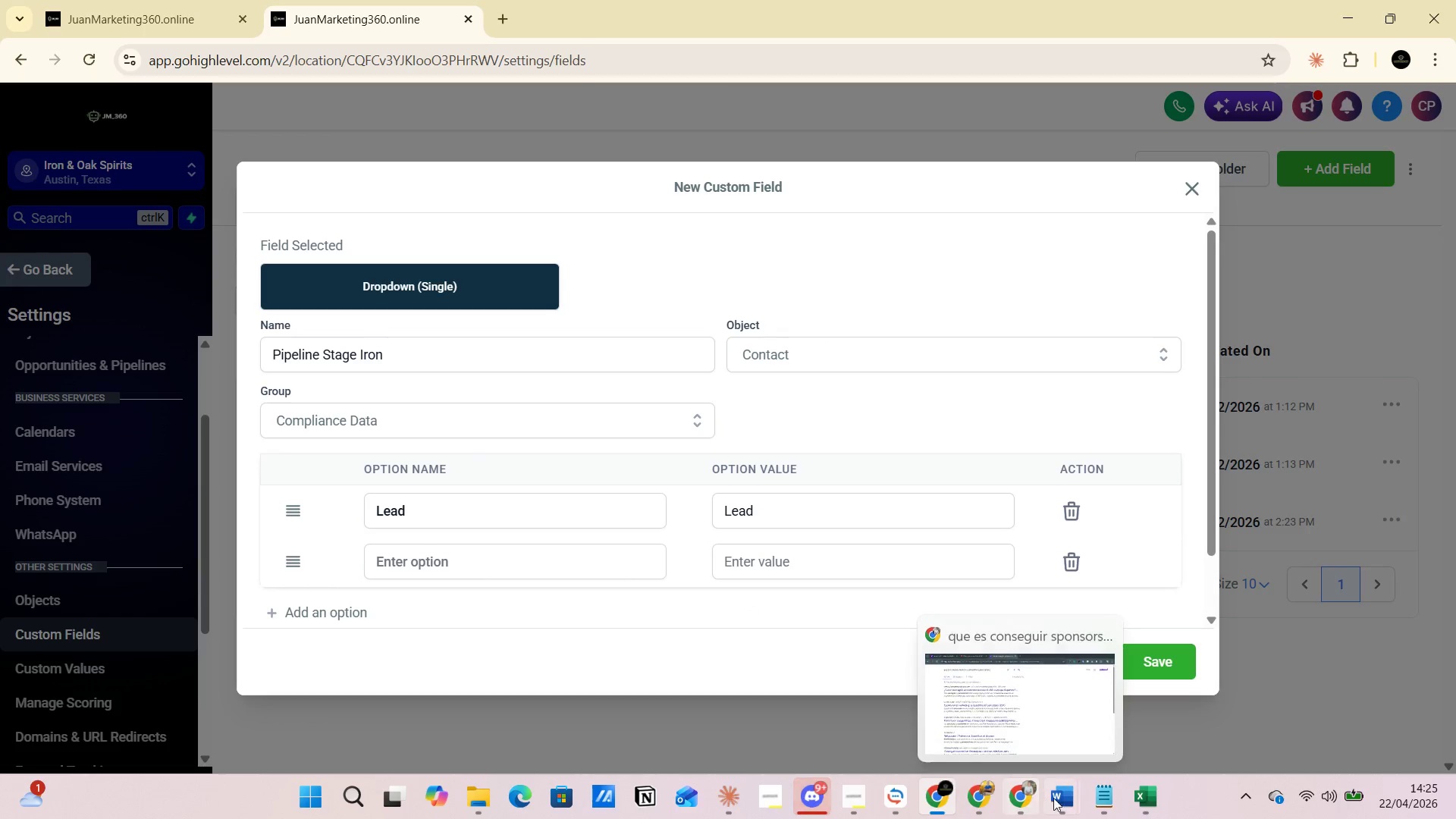 
left_click([1145, 693])
 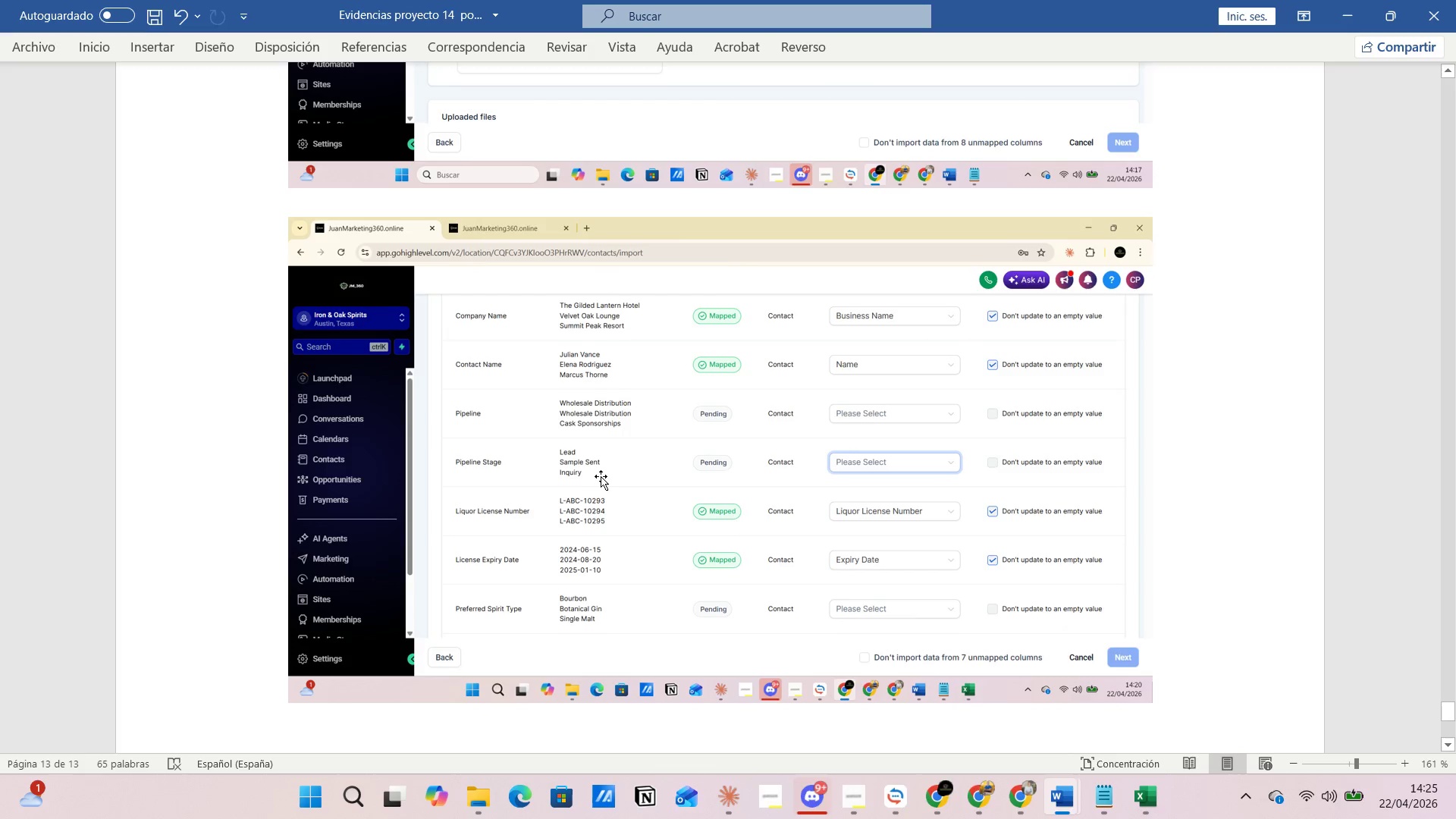 
key(Alt+AltLeft)
 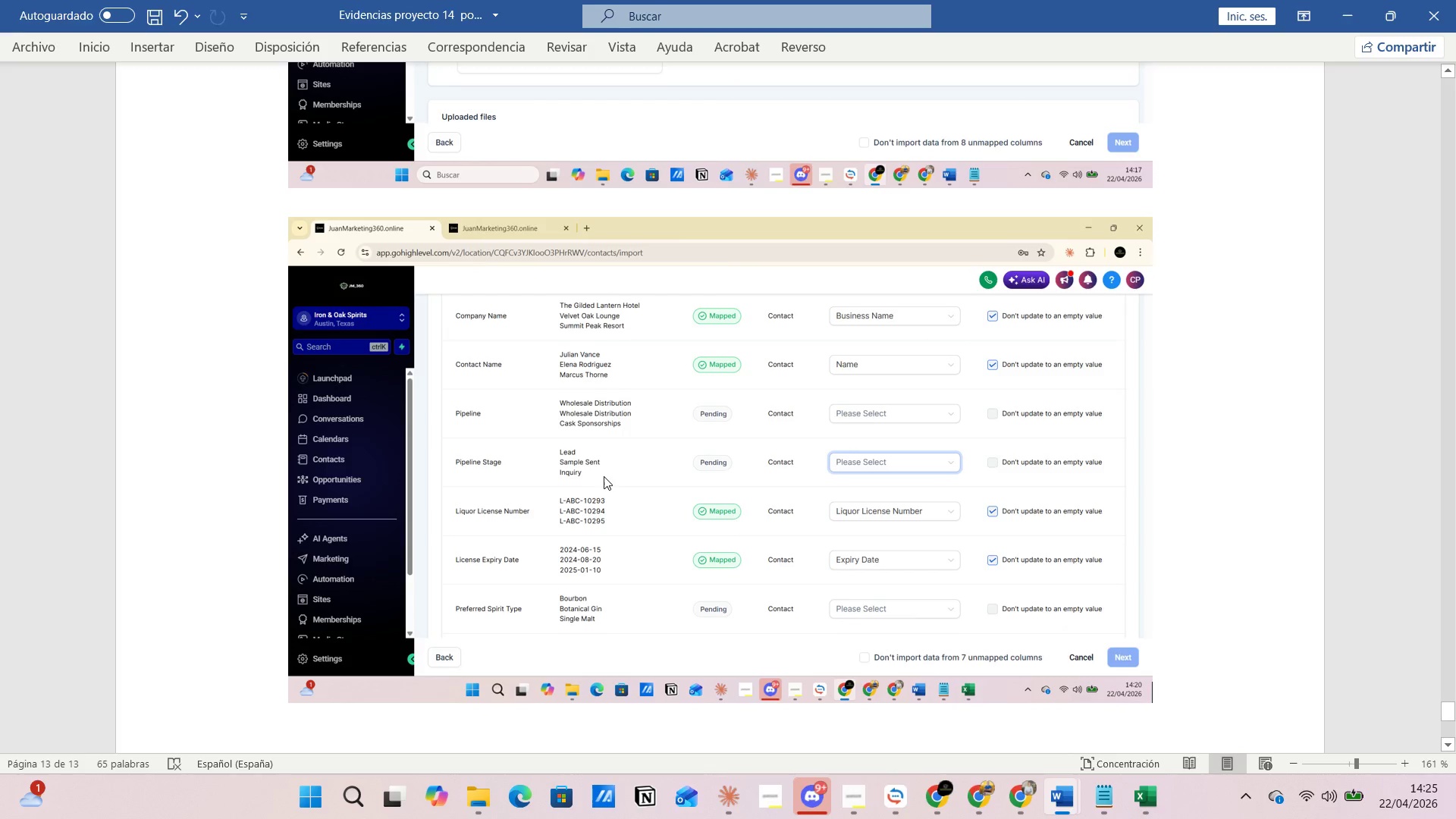 
key(Alt+Tab)
 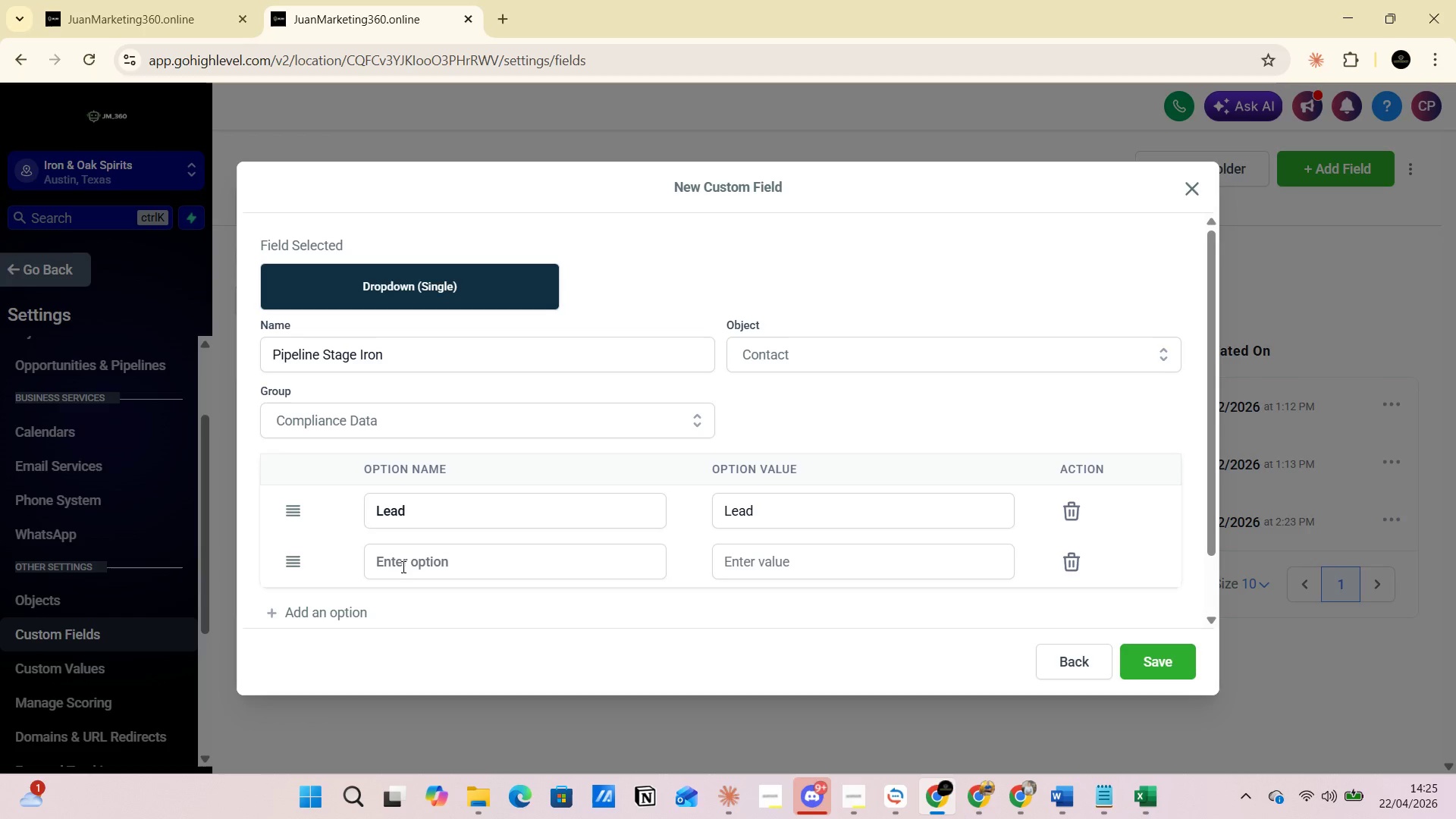 
left_click([400, 565])
 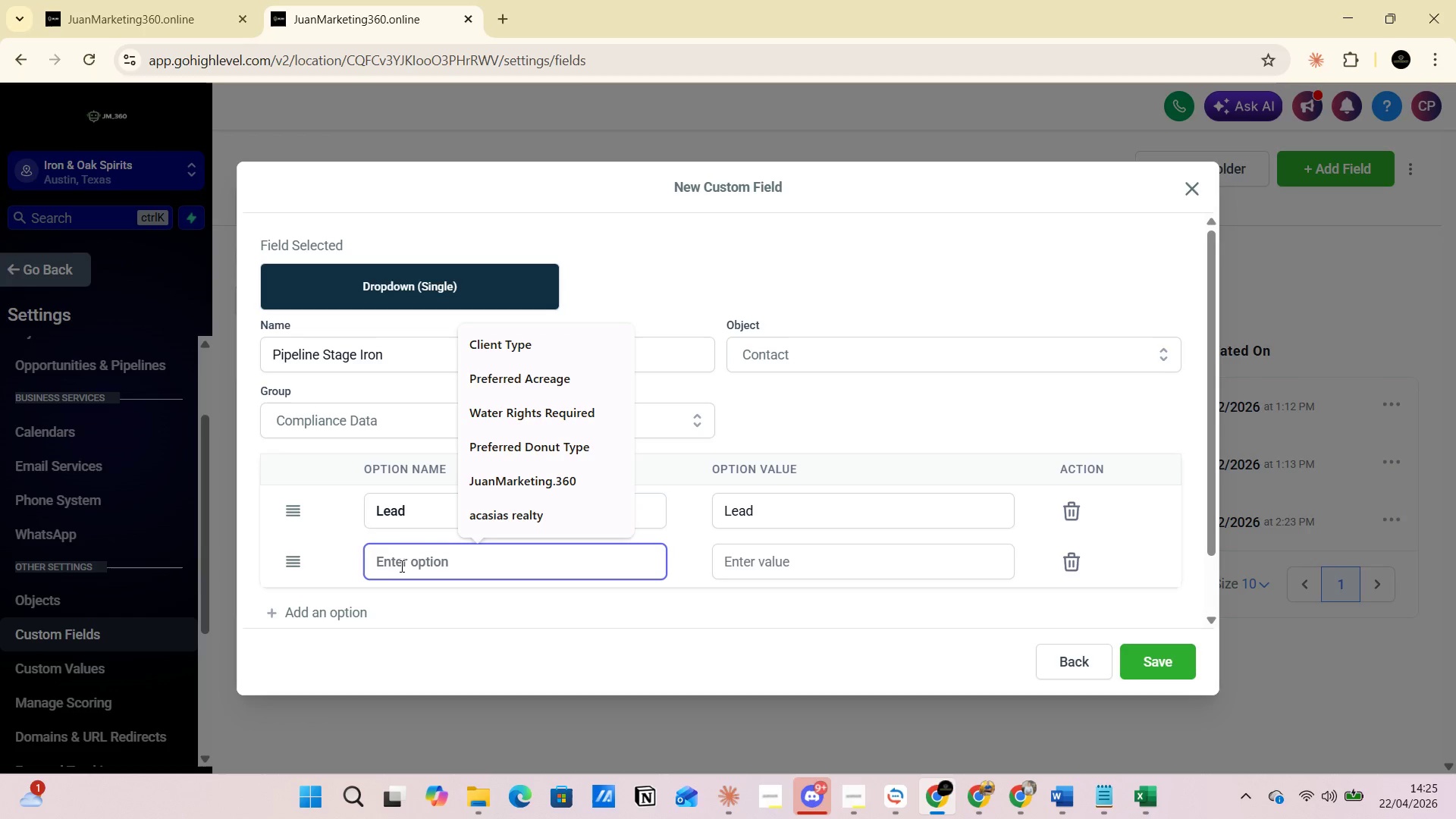 
type(Sample sen)
 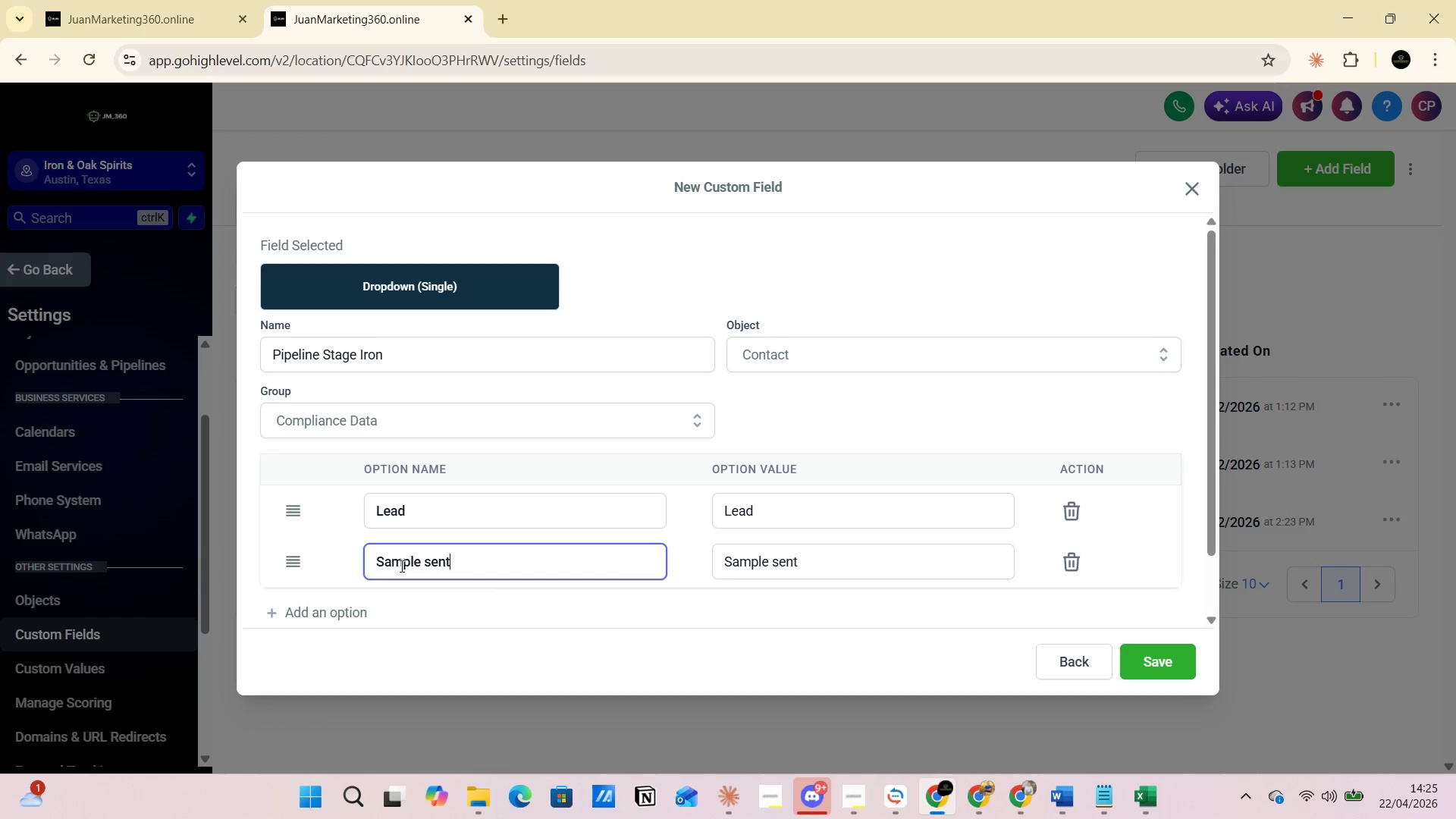 
key(T)
 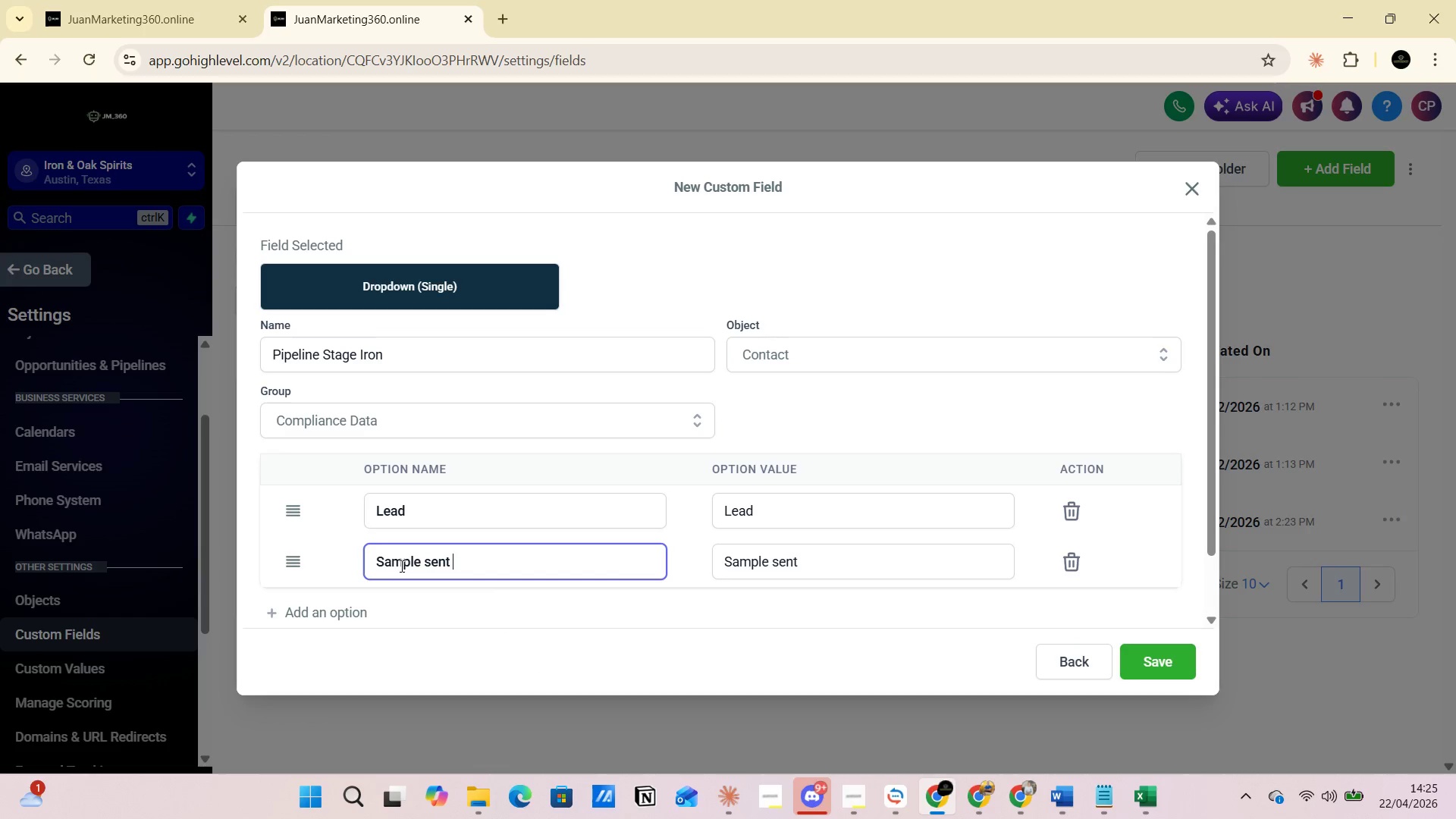 
key(Space)
 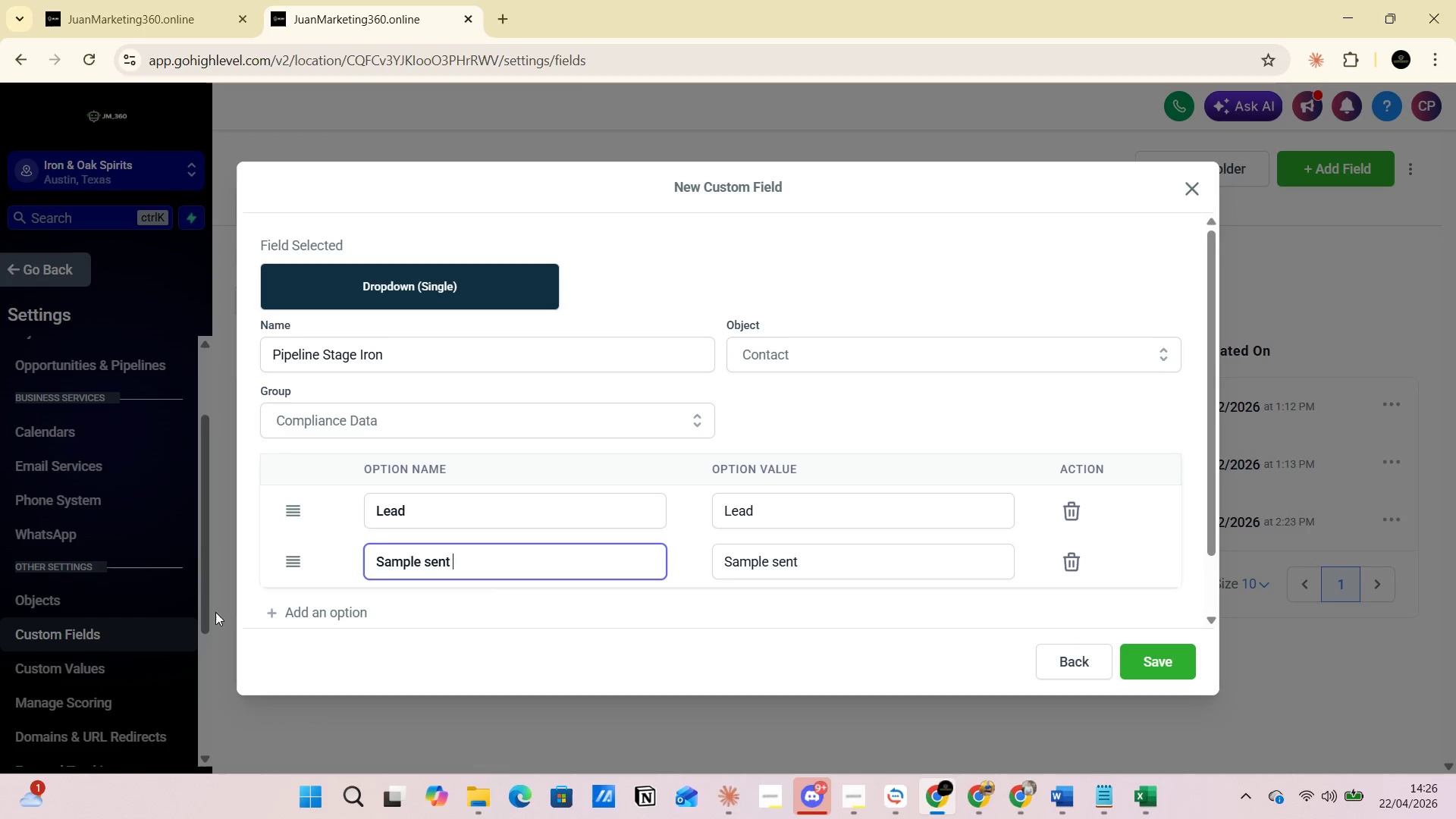 
left_click([306, 607])
 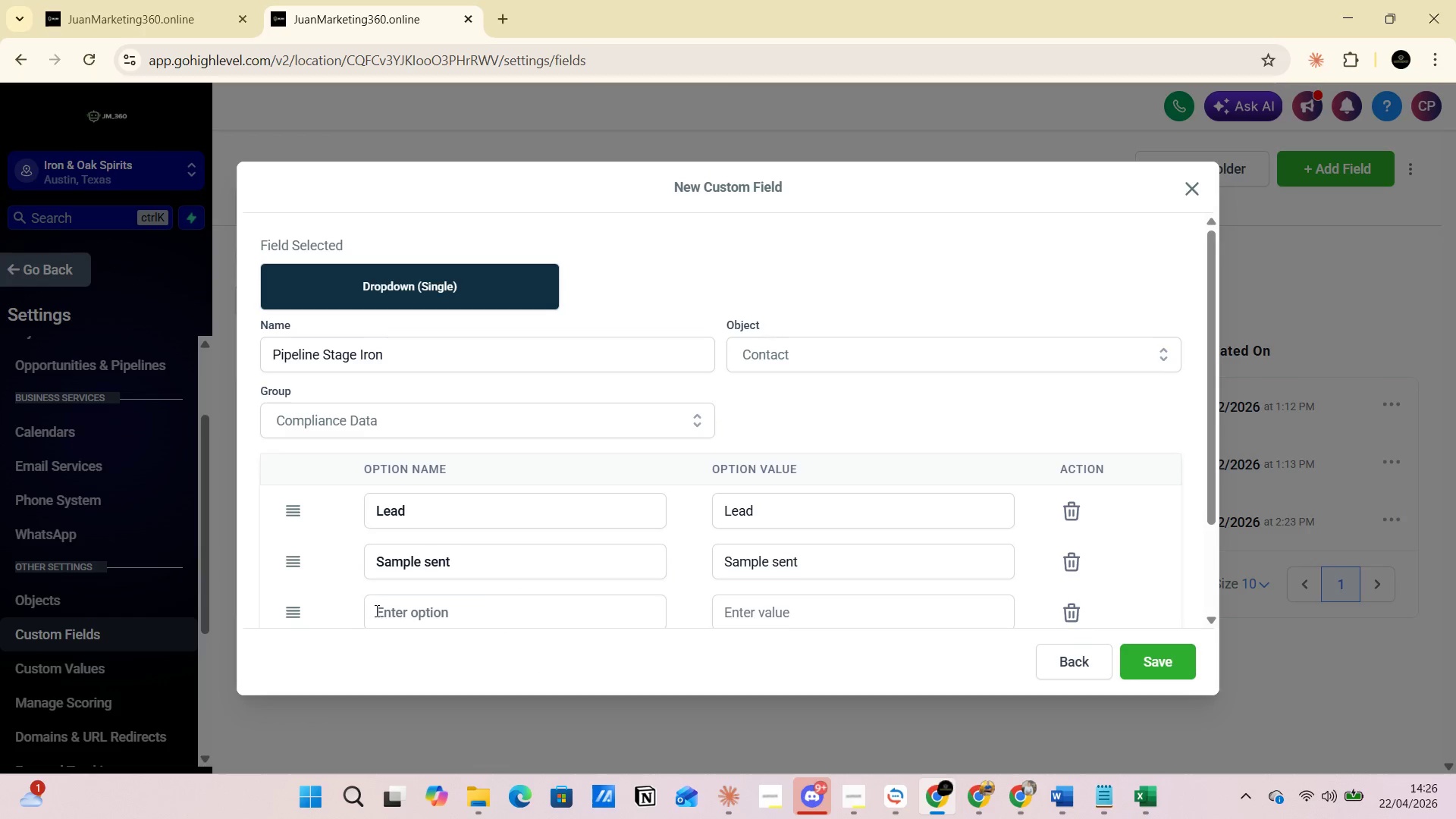 
left_click([383, 610])
 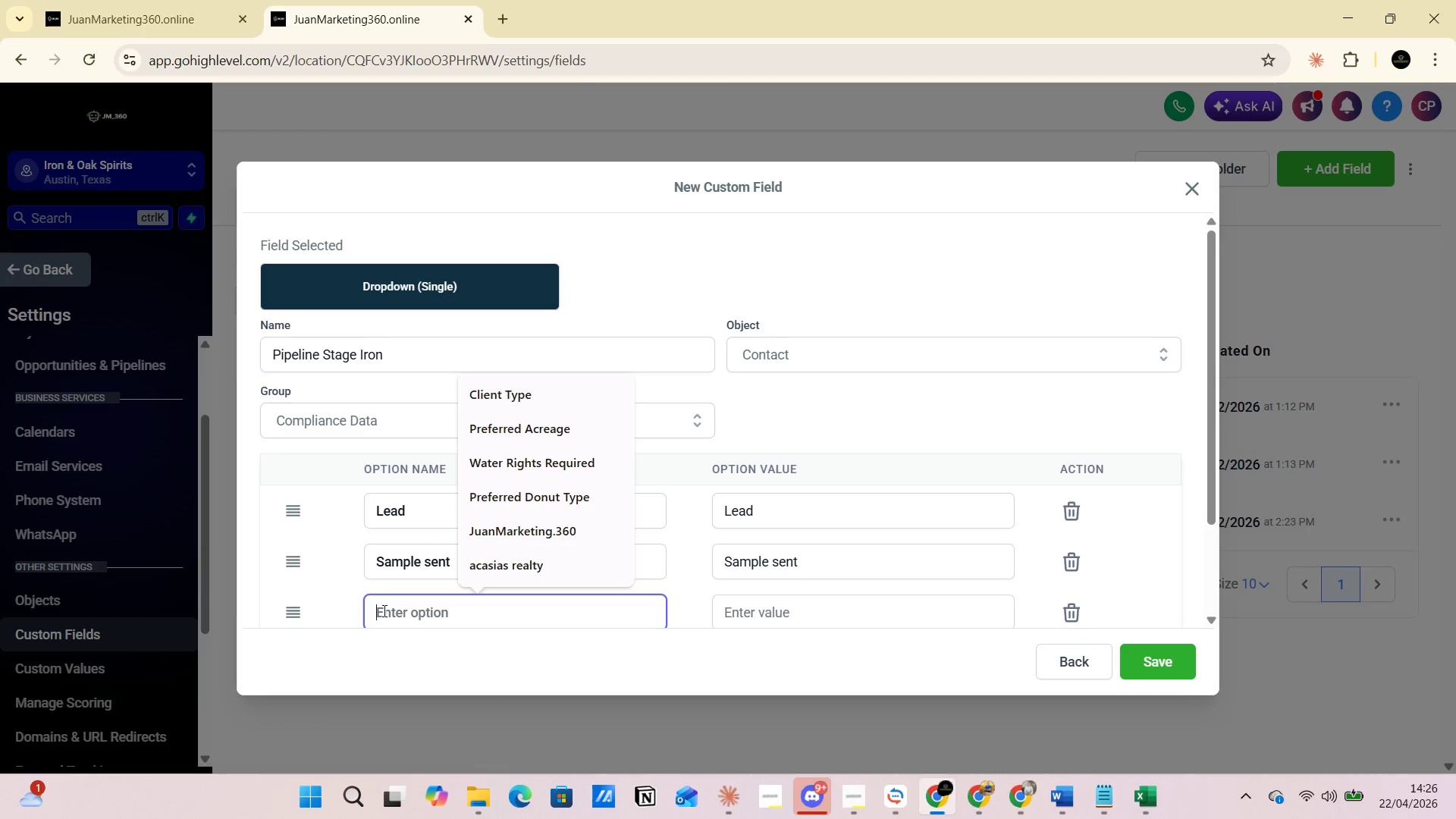 
key(Alt+AltLeft)
 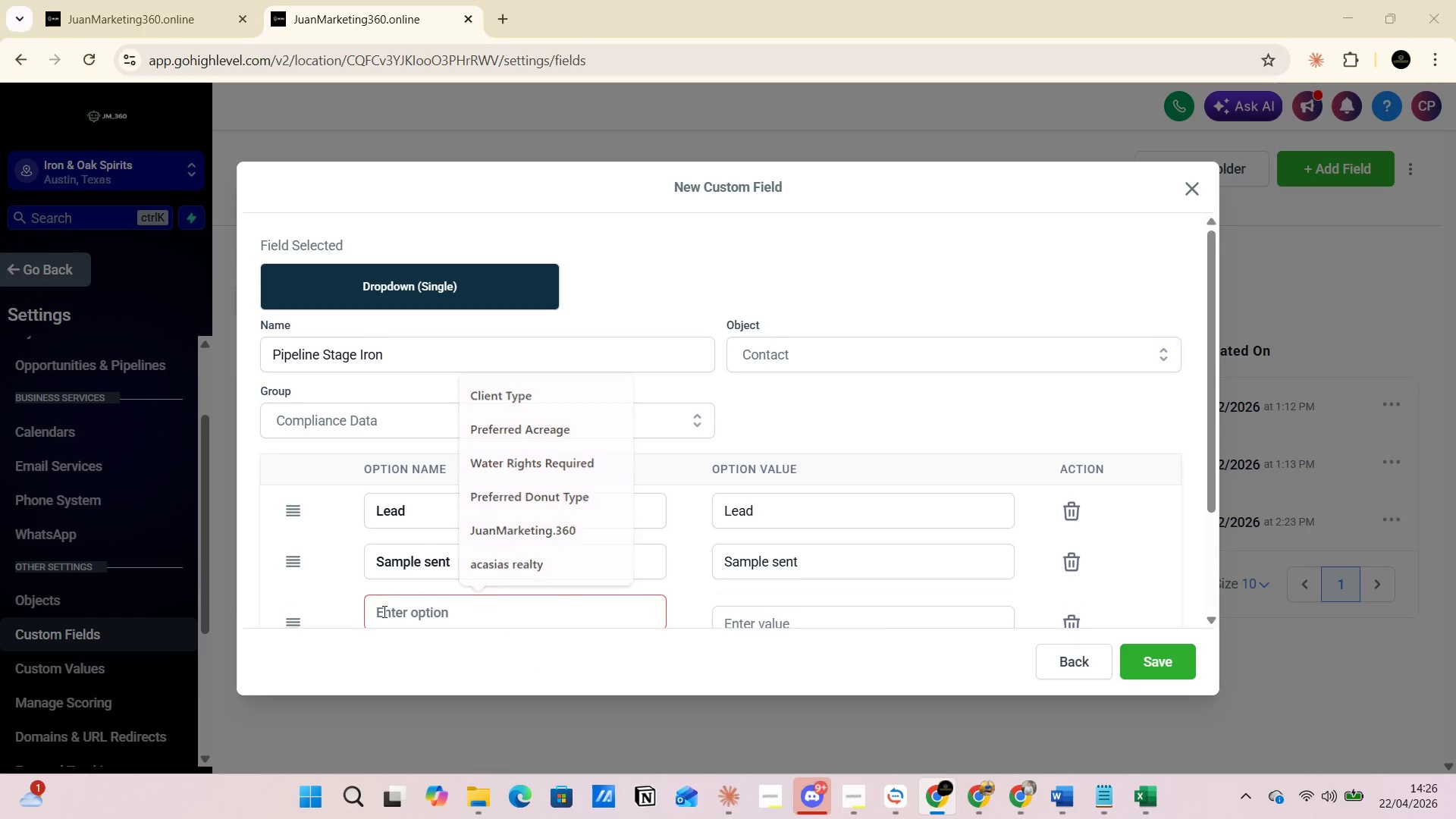 
key(Alt+Tab)
 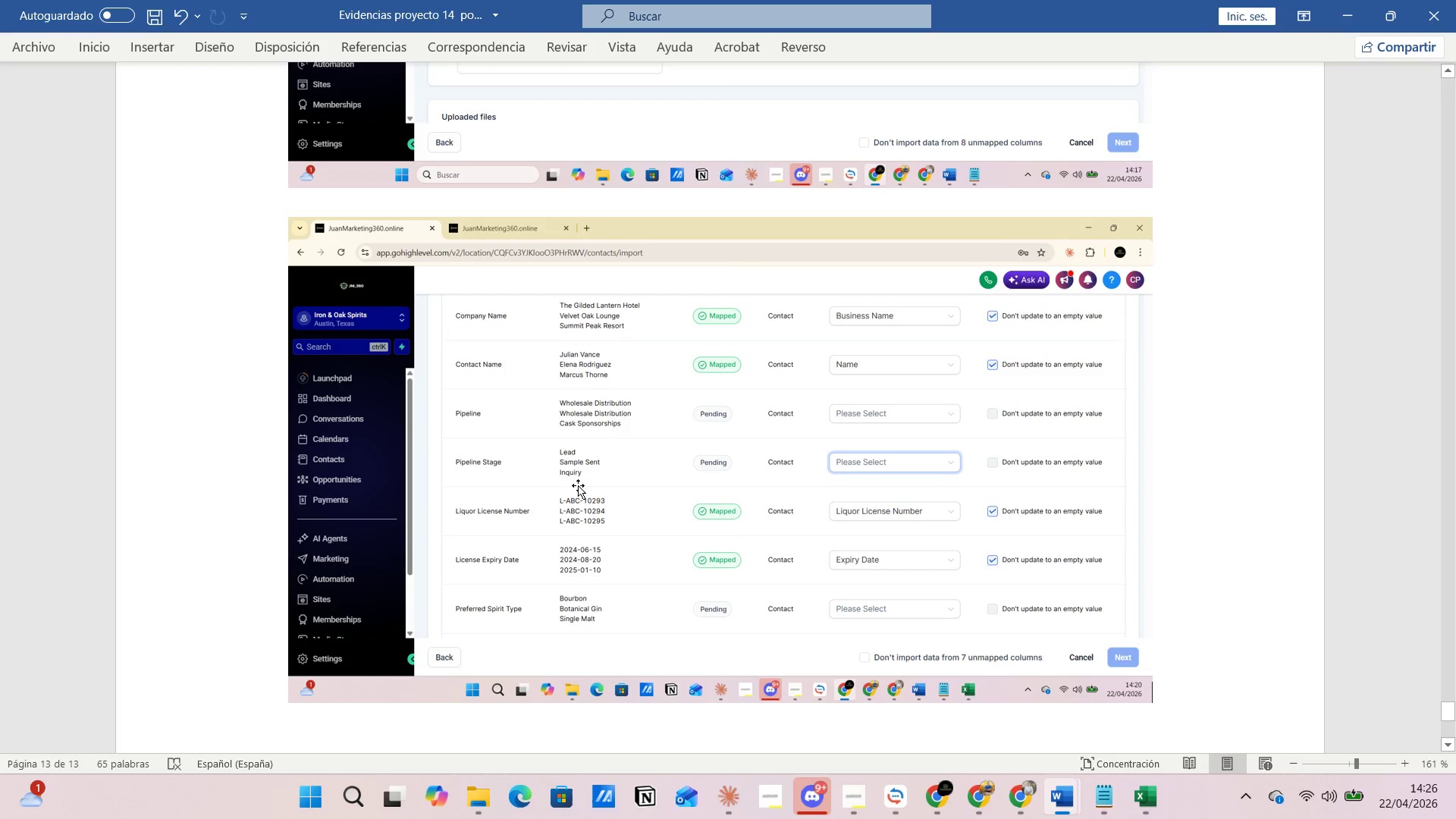 
key(Alt+AltLeft)
 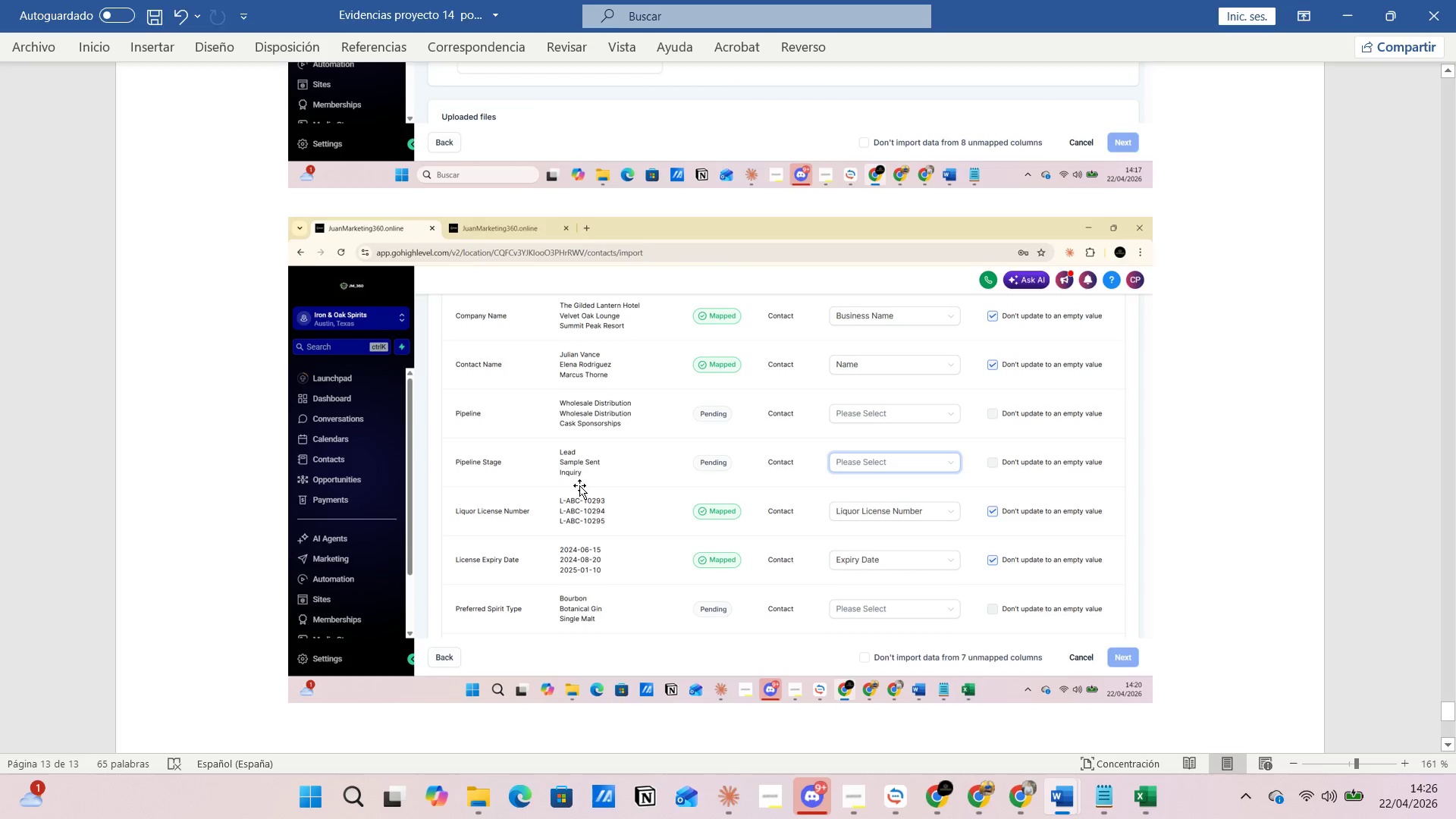 
key(Alt+Tab)
 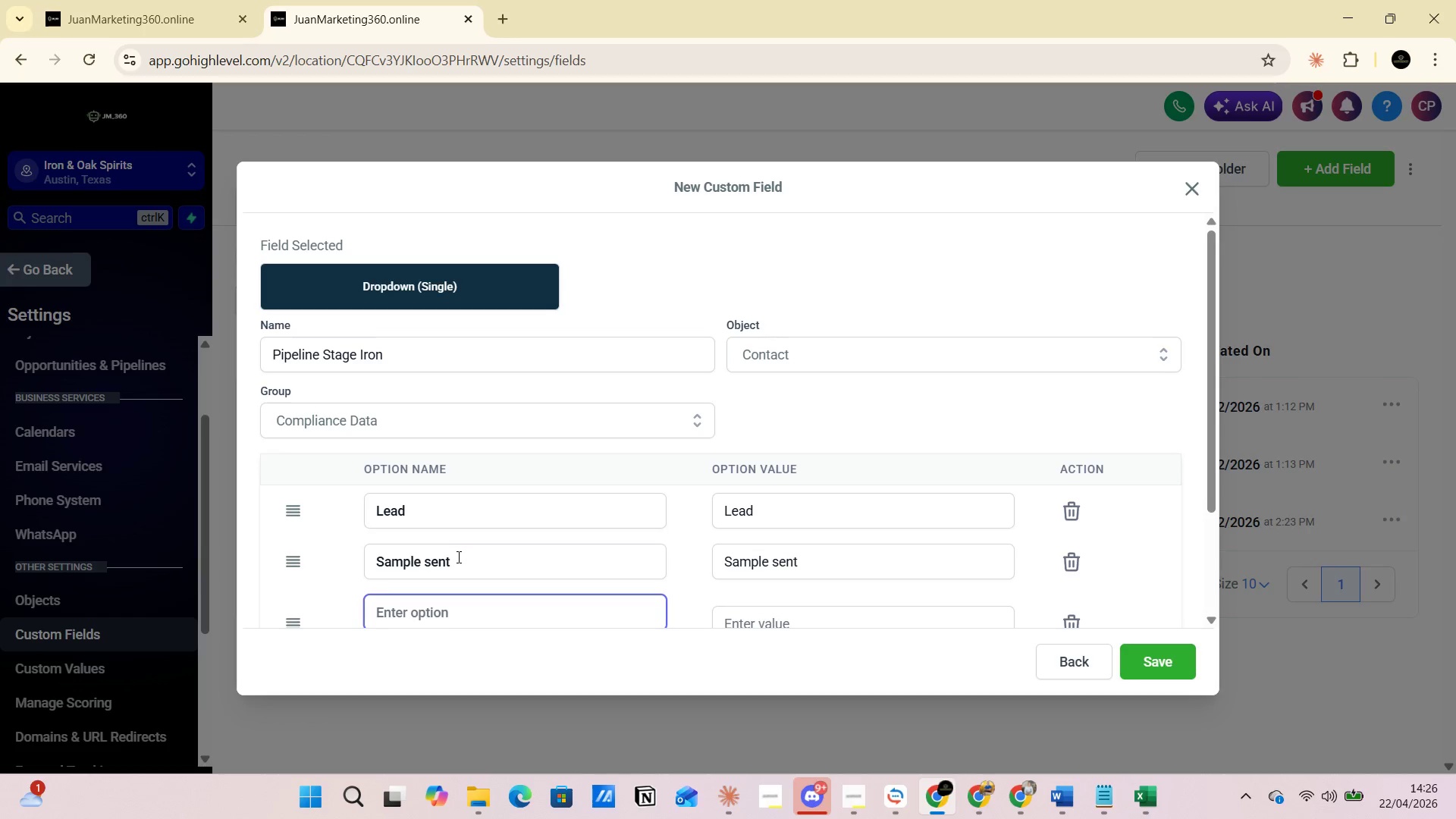 
key(Alt+AltLeft)
 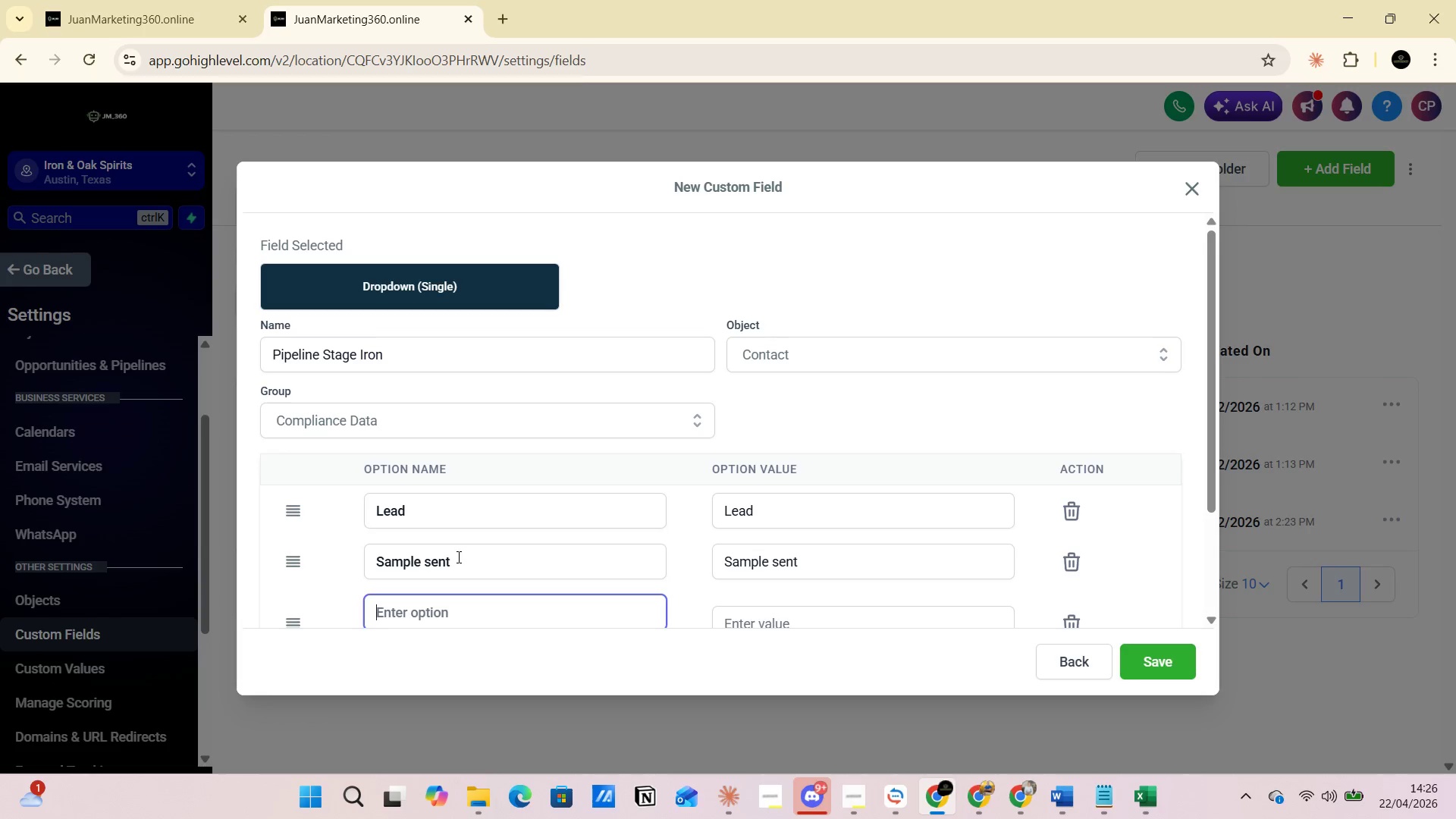 
key(Alt+Tab)
 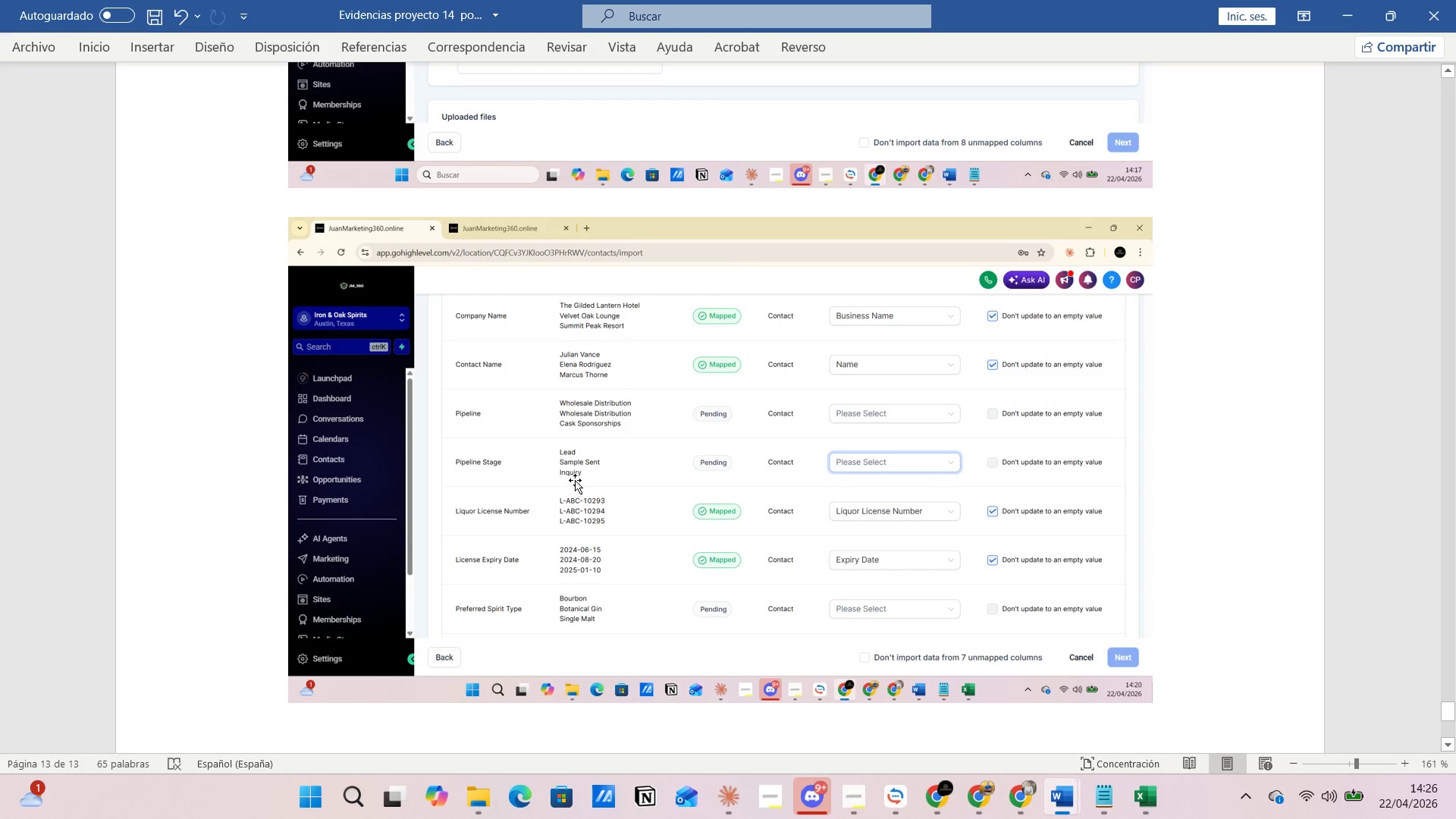 
key(Alt+AltLeft)
 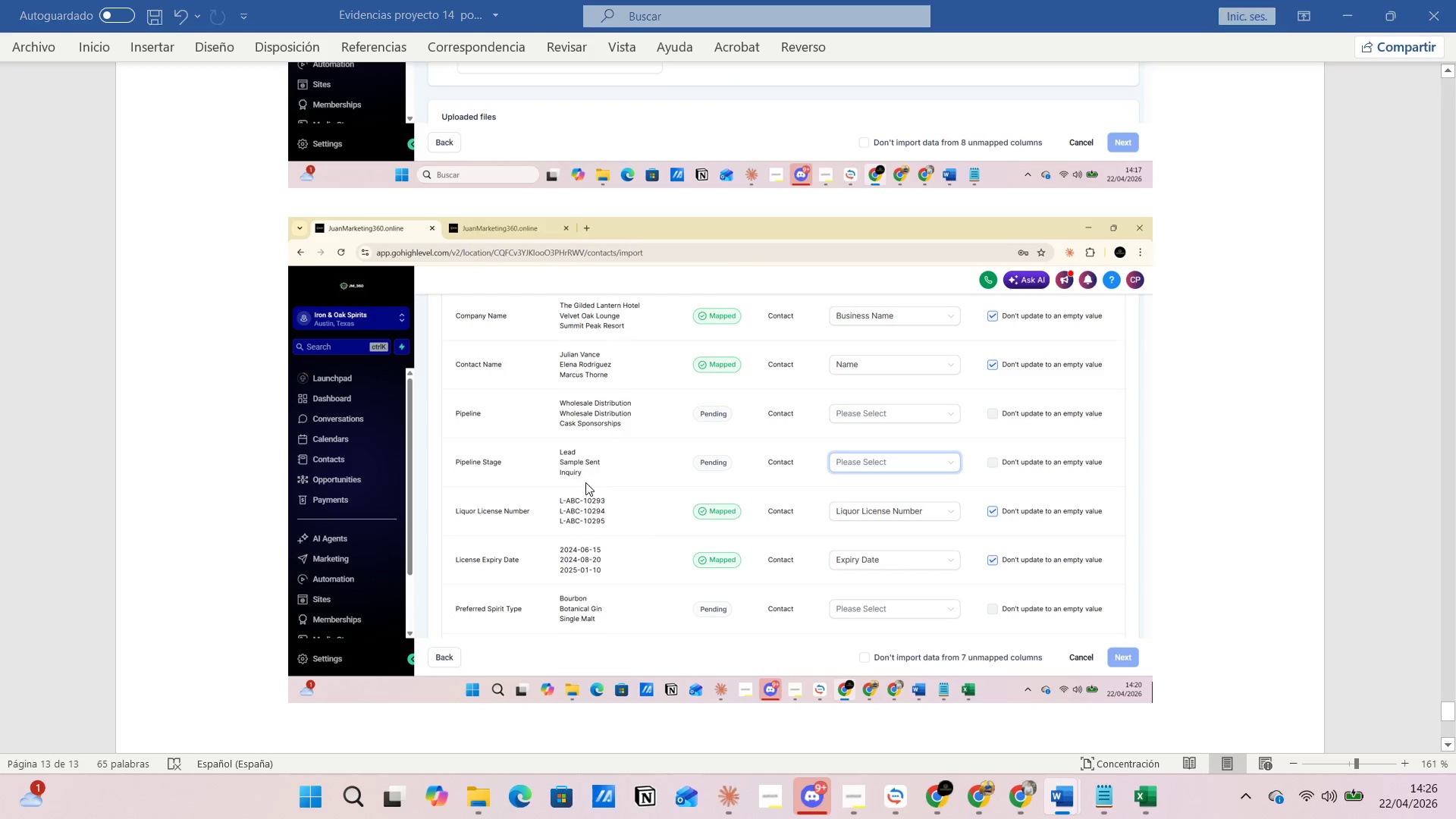 
key(Alt+Tab)
 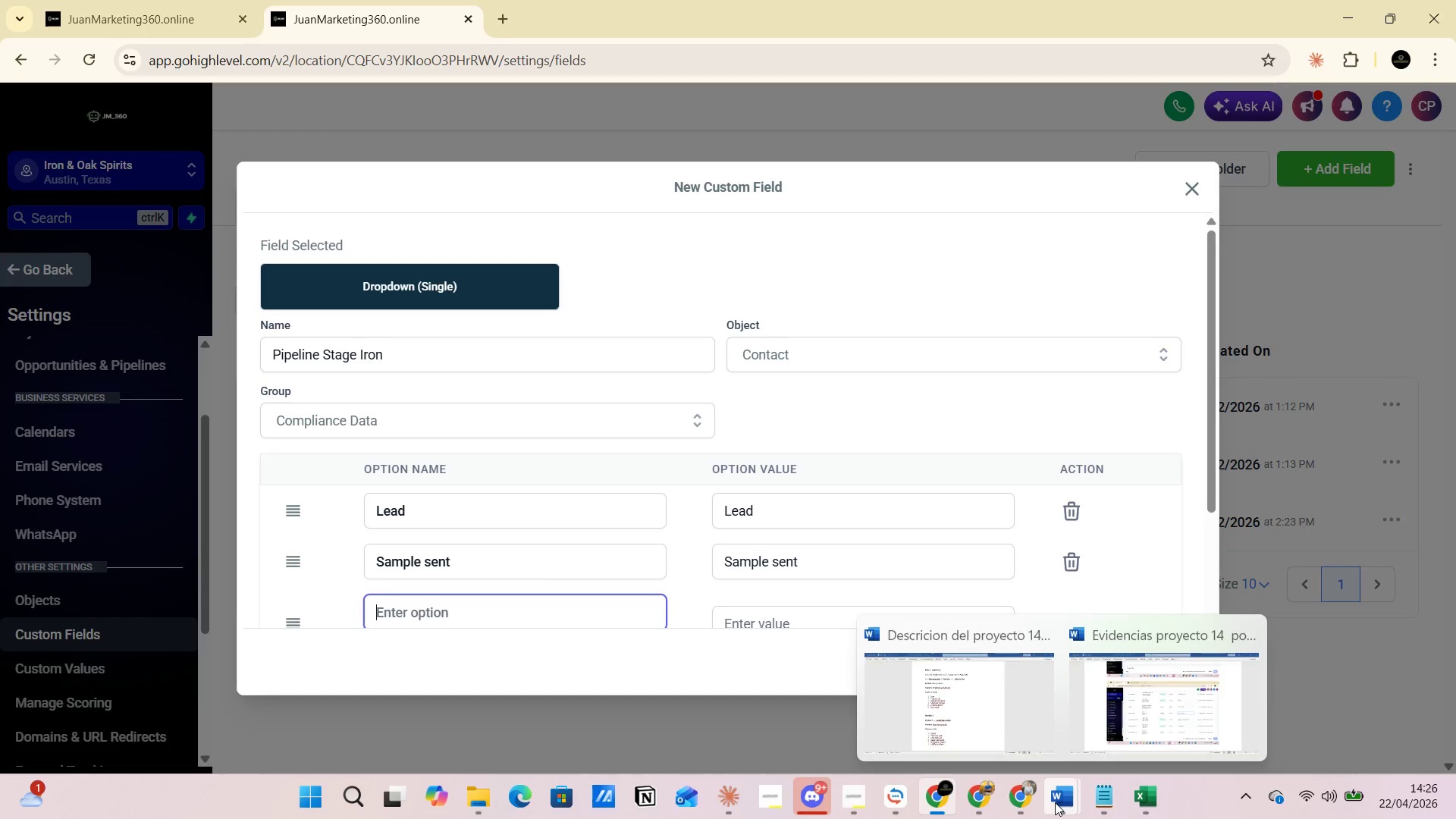 
left_click([981, 705])
 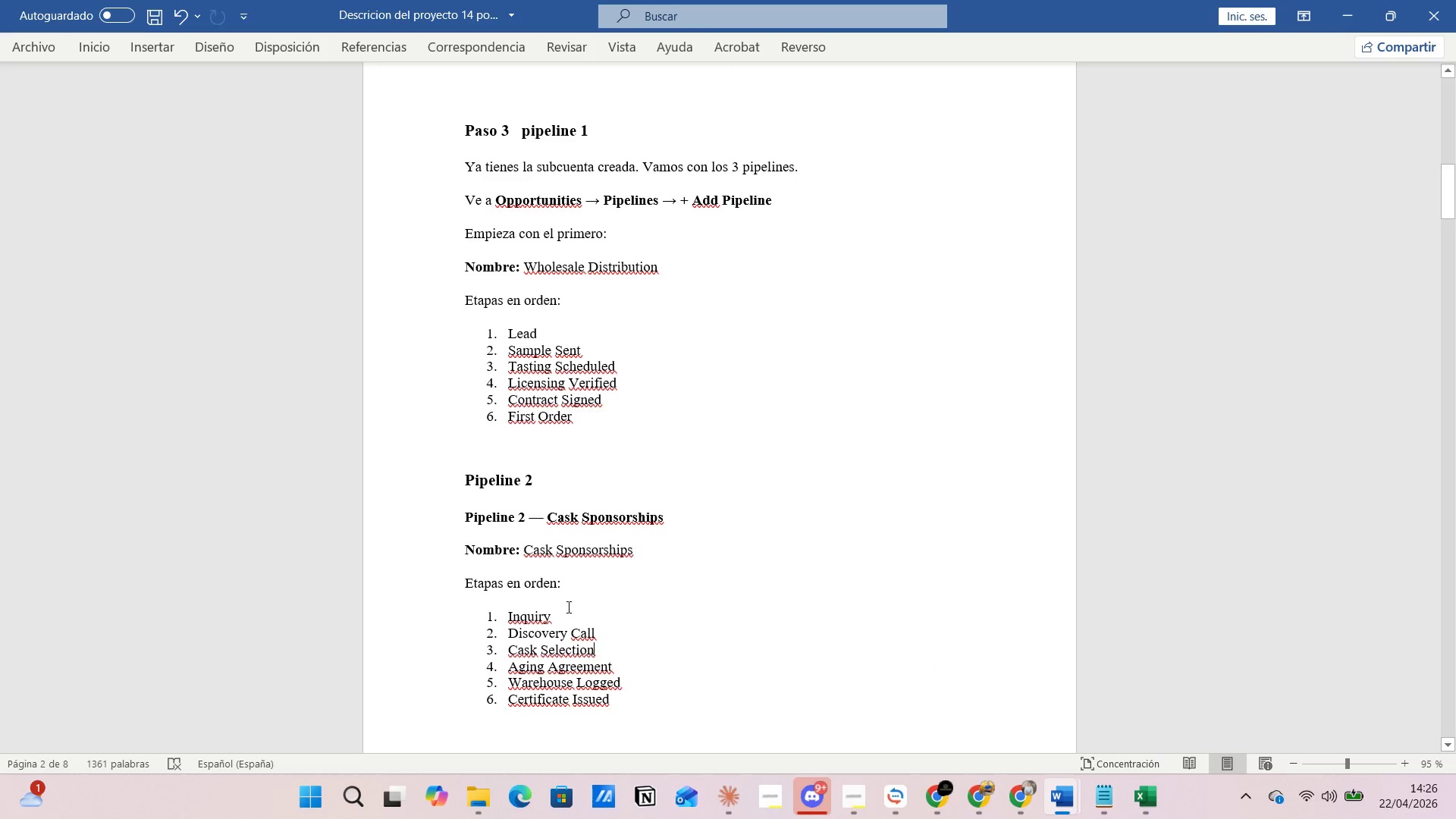 
left_click([529, 582])
 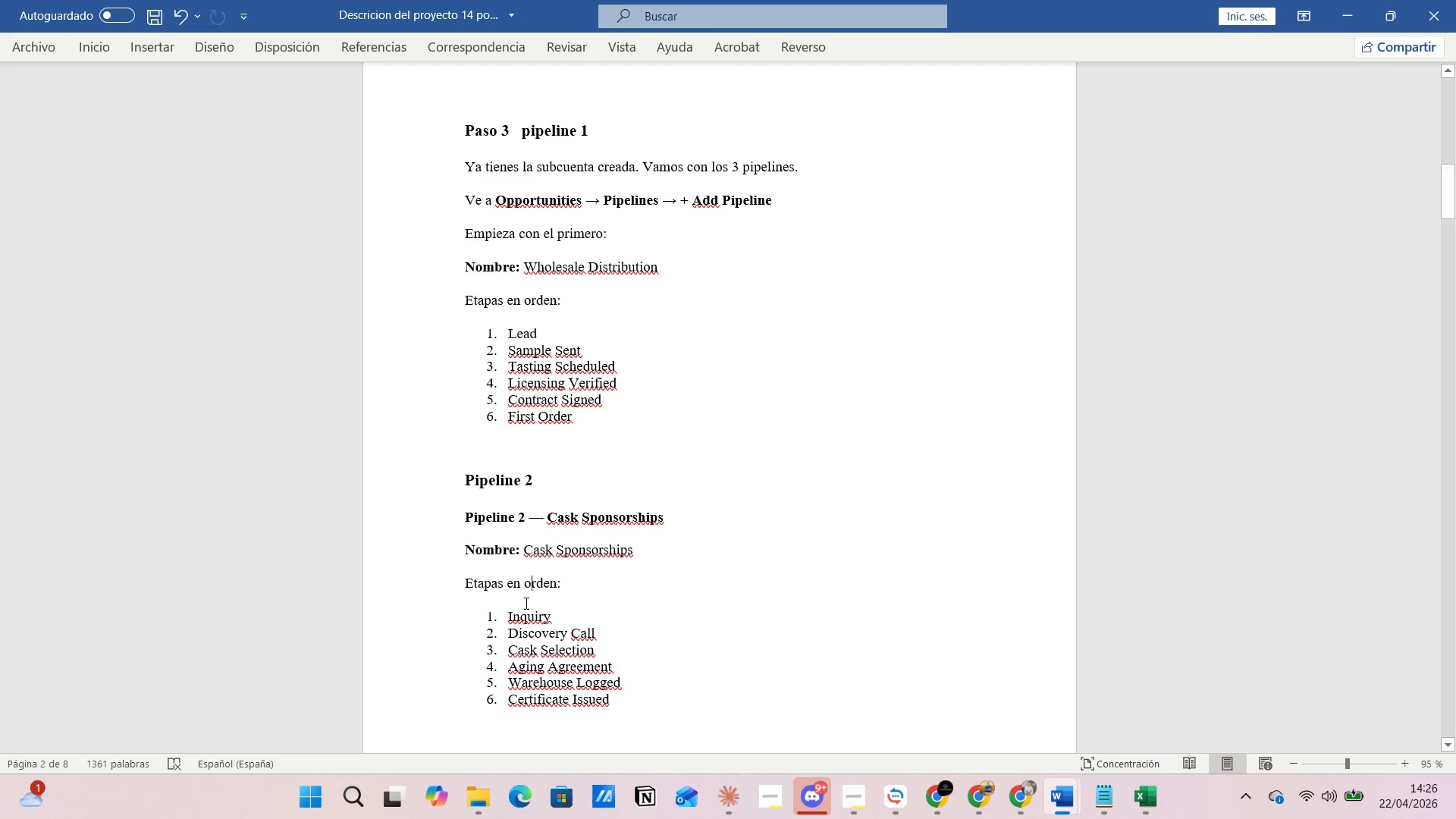 
left_click([525, 604])
 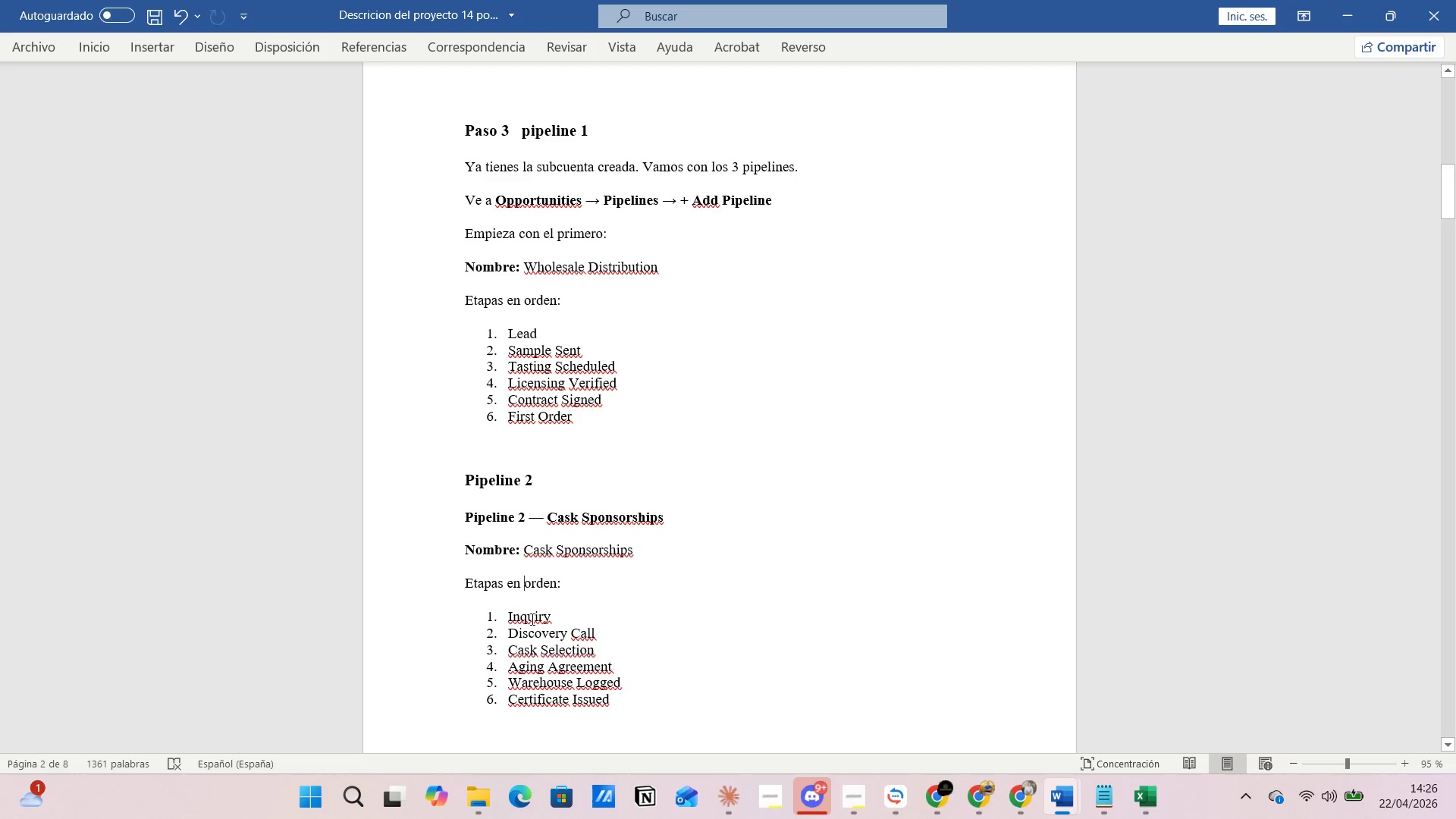 
left_click([532, 619])
 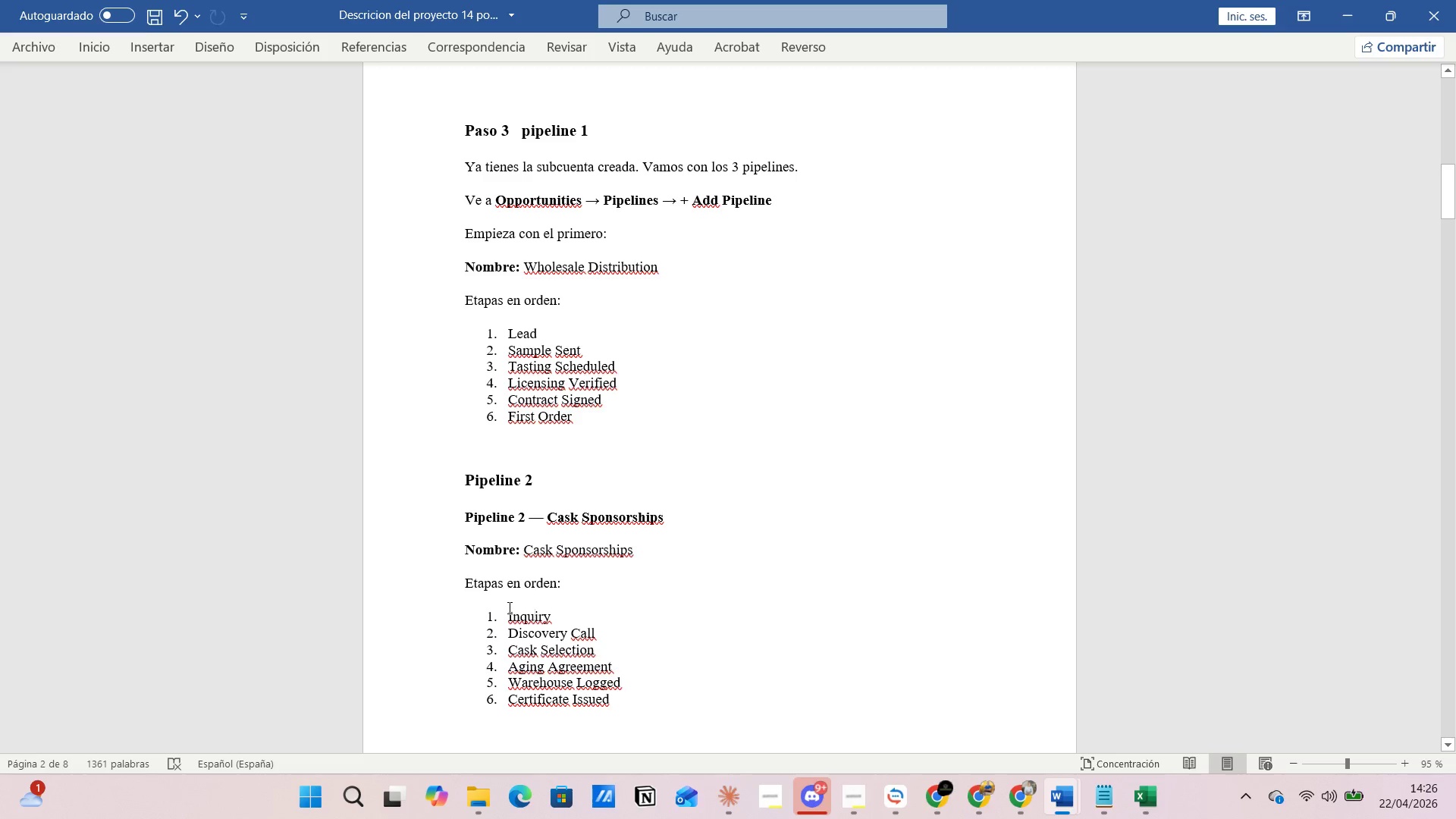 
left_click_drag(start_coordinate=[508, 606], to_coordinate=[549, 605])
 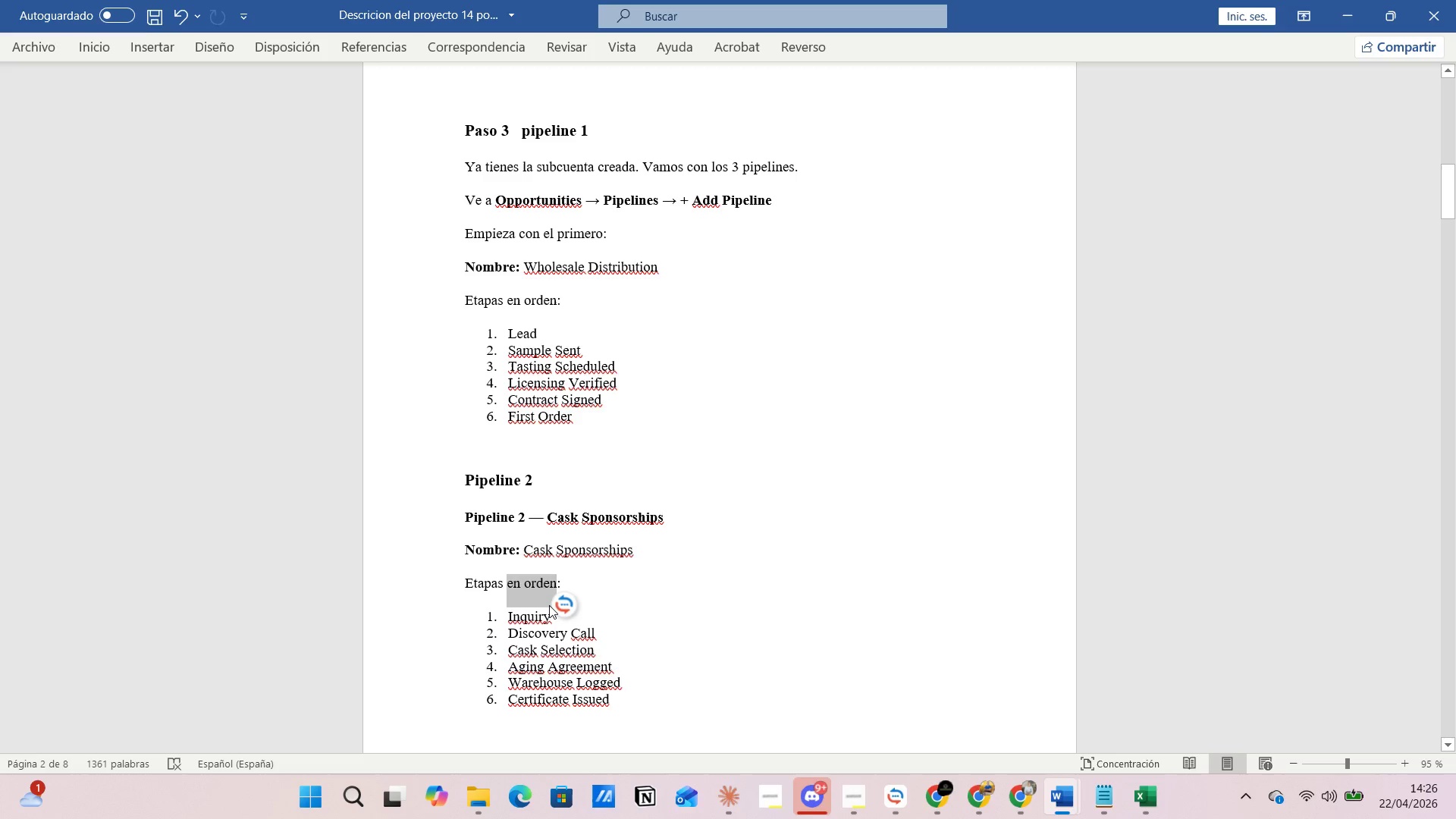 
left_click([549, 605])
 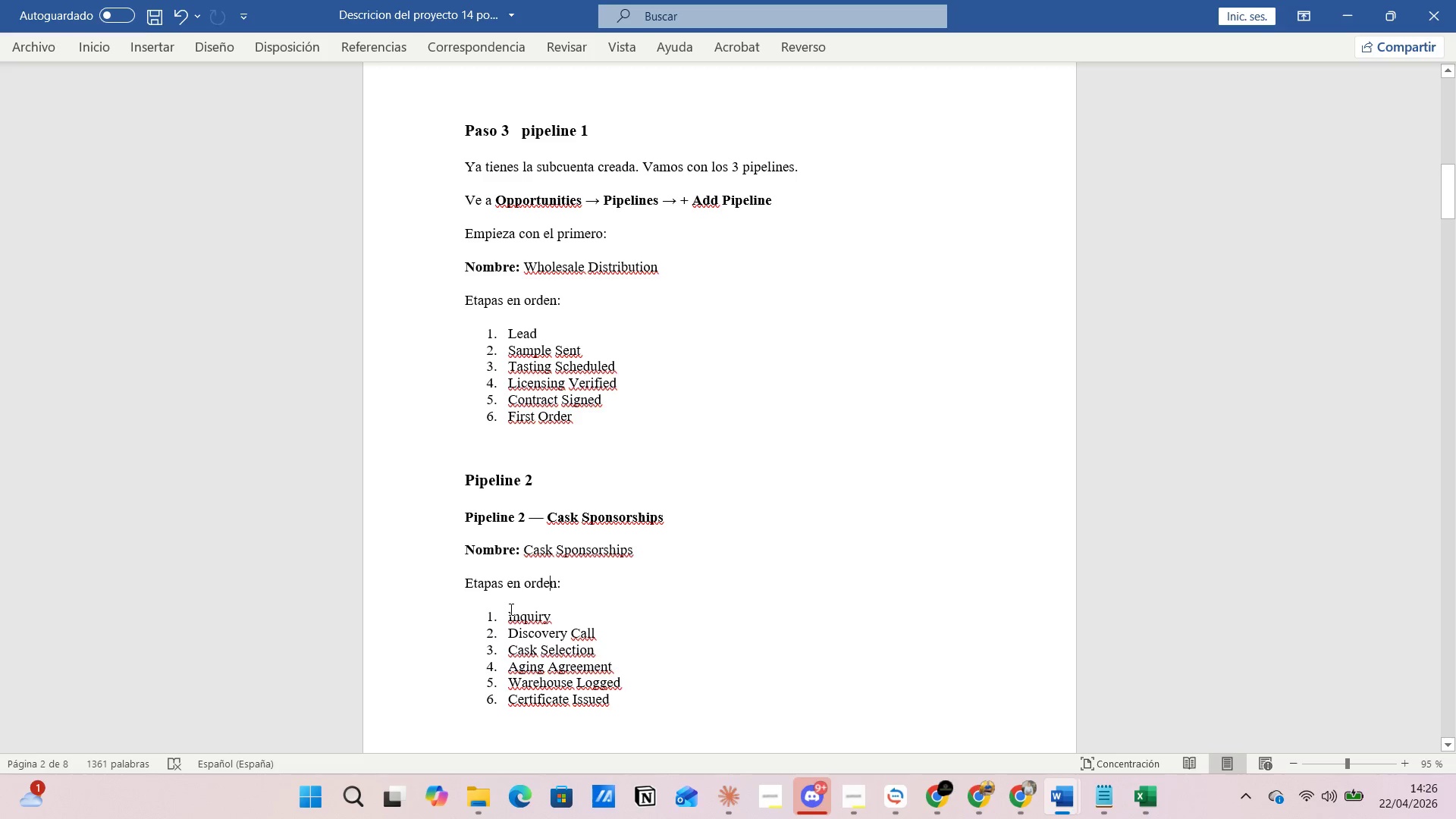 
left_click_drag(start_coordinate=[510, 608], to_coordinate=[554, 607])
 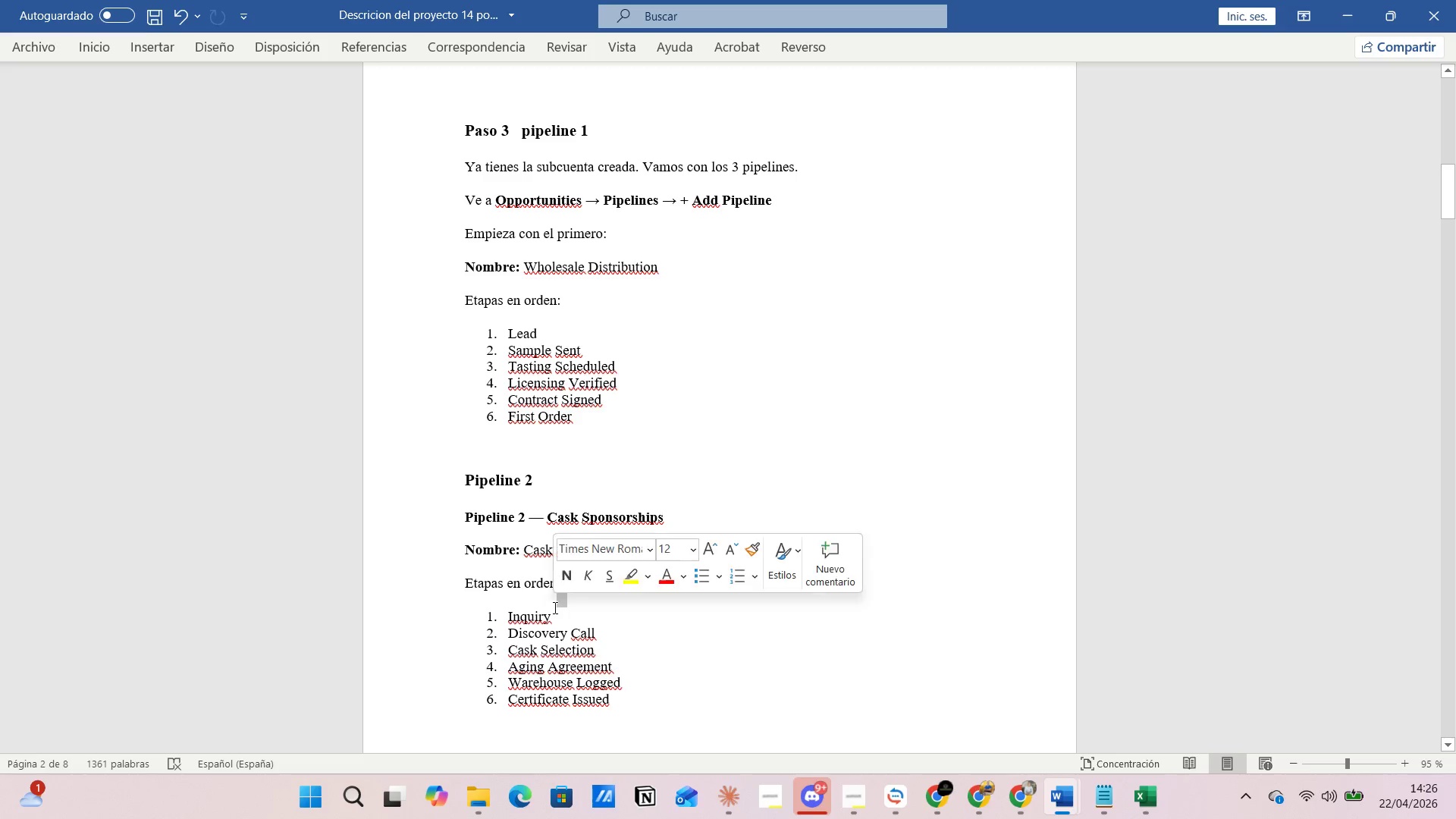 
left_click([554, 607])
 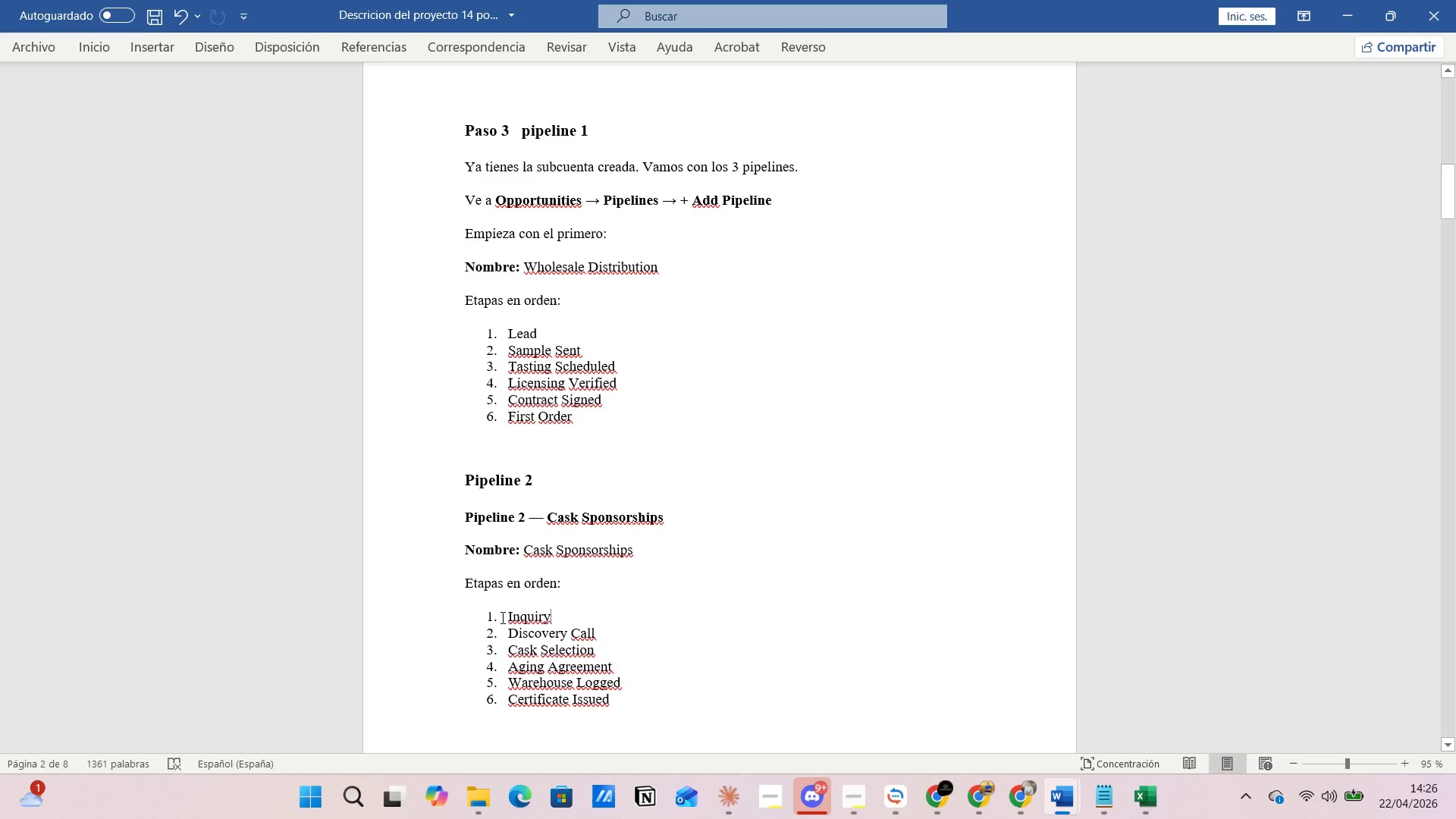 
left_click_drag(start_coordinate=[501, 617], to_coordinate=[557, 617])
 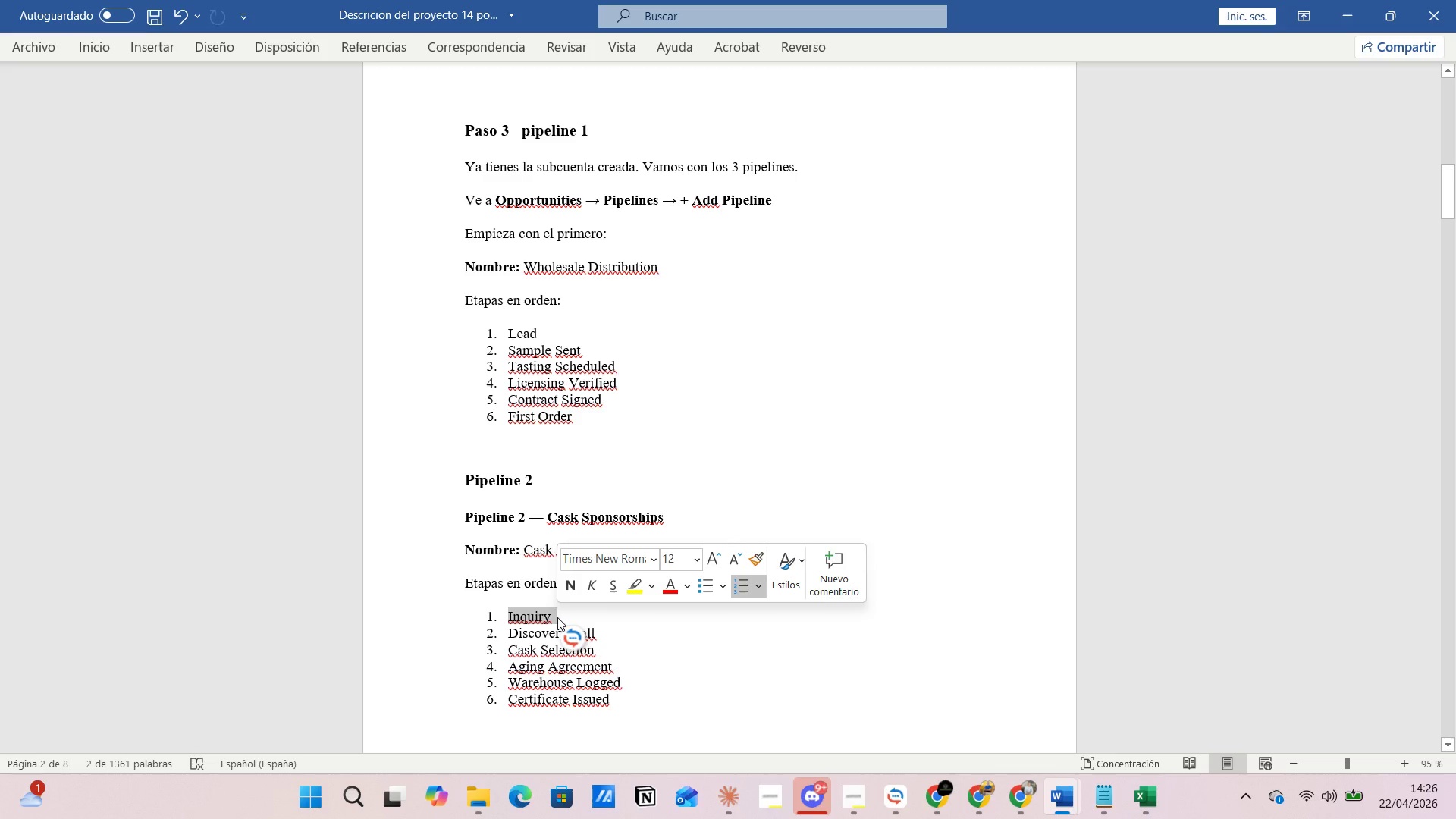 
key(Control+C)
 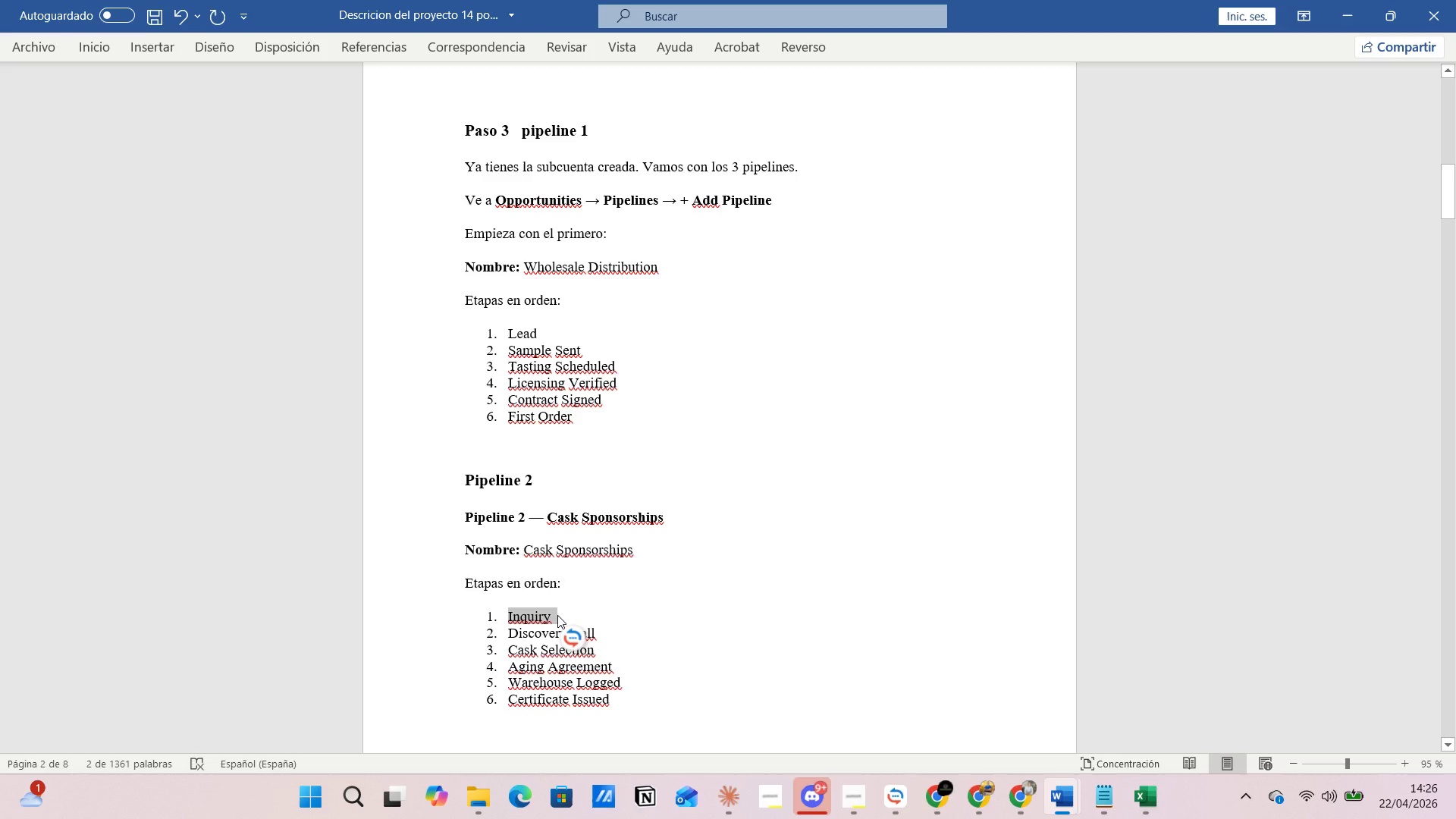 
key(Alt+AltLeft)
 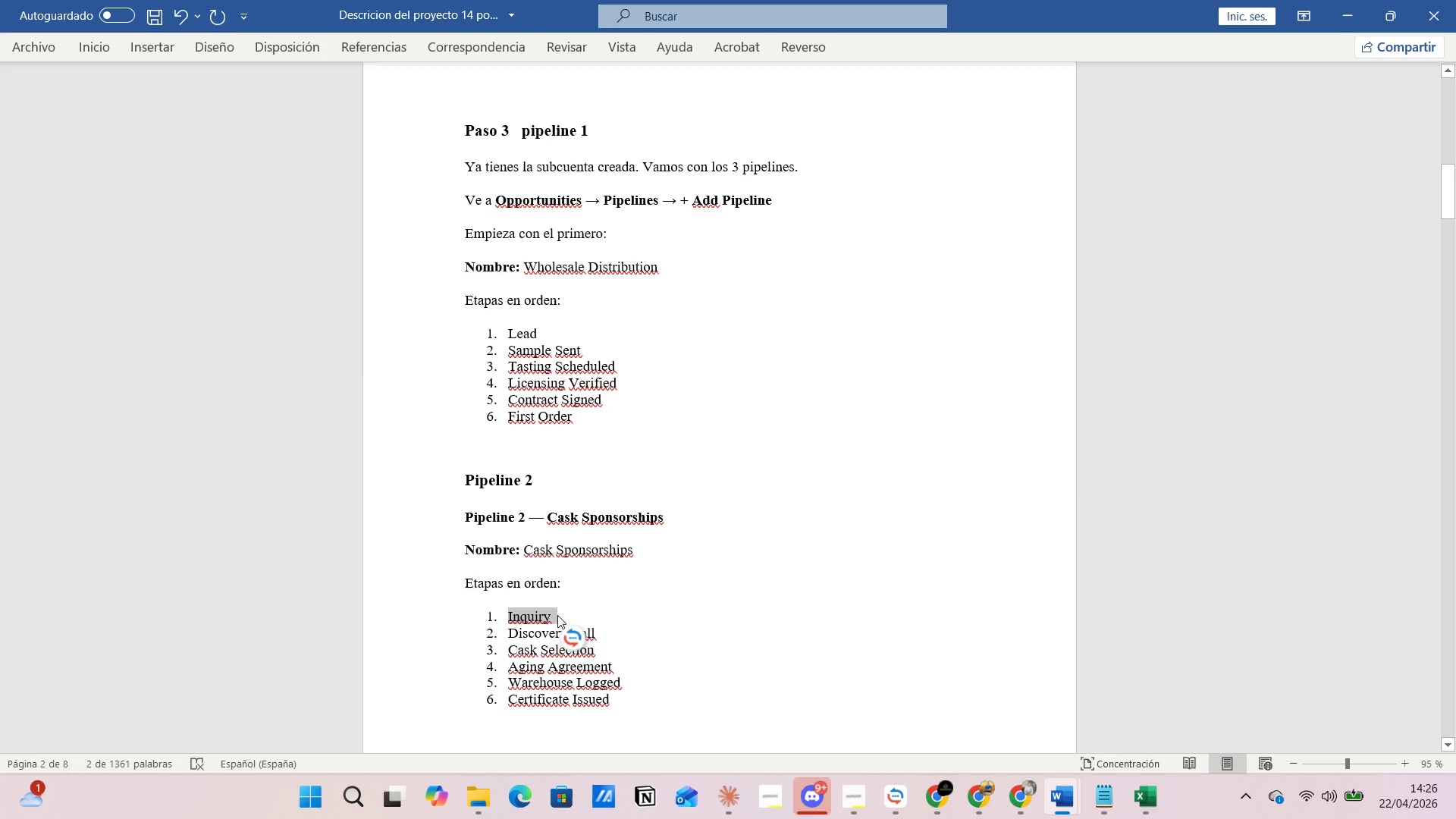 
key(Alt+Tab)
 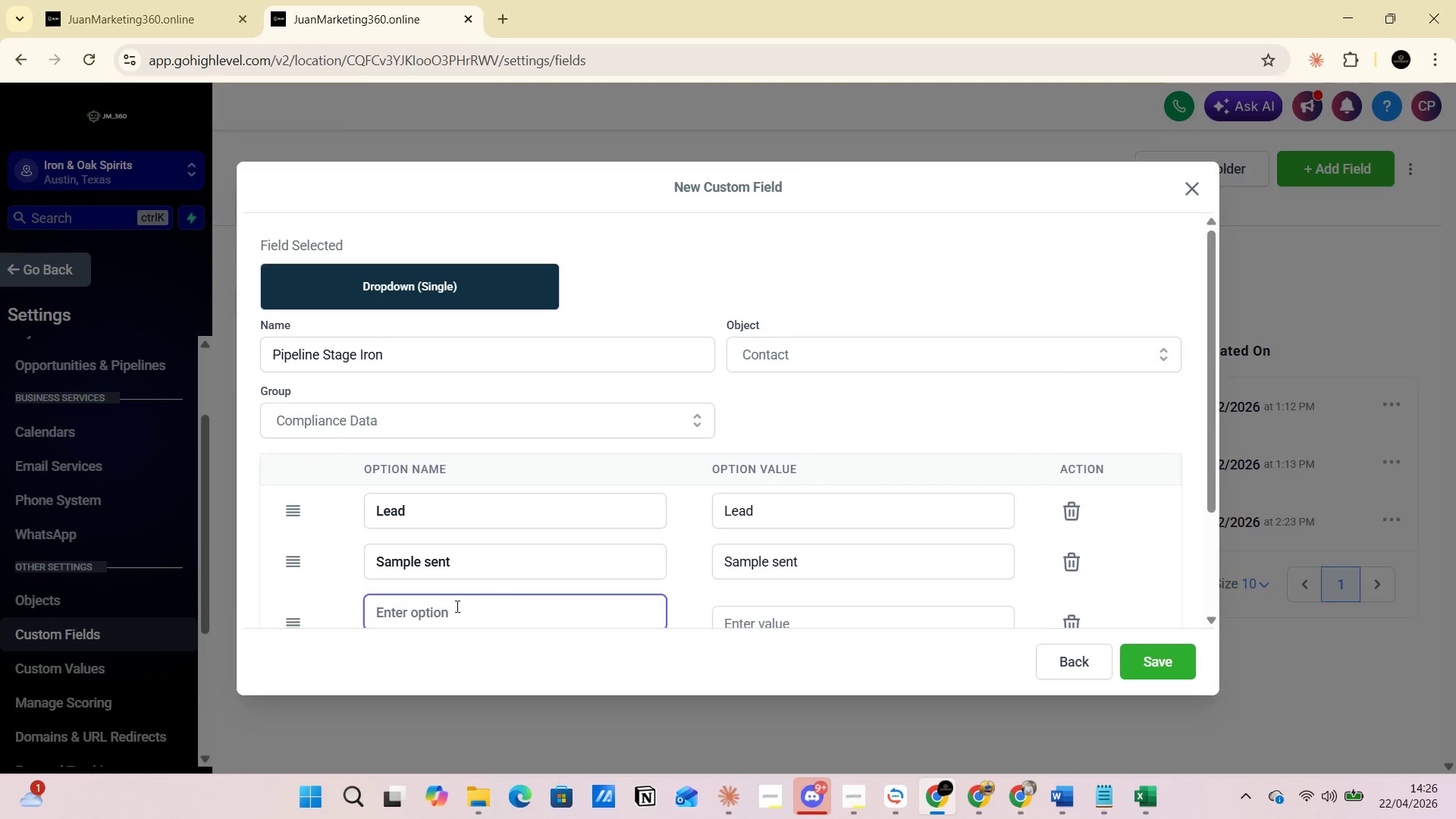 
left_click([440, 610])
 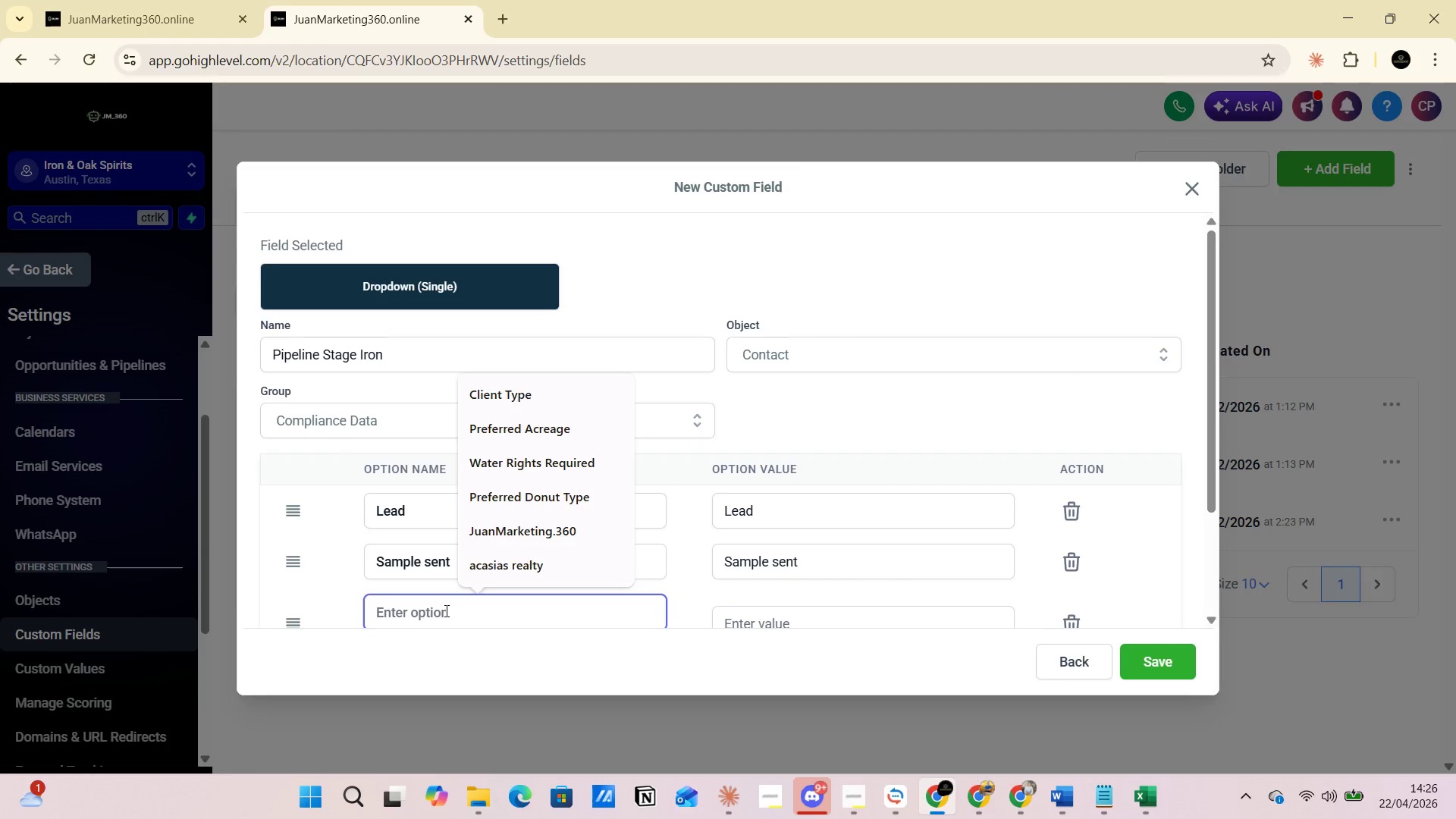 
key(Control+V)
 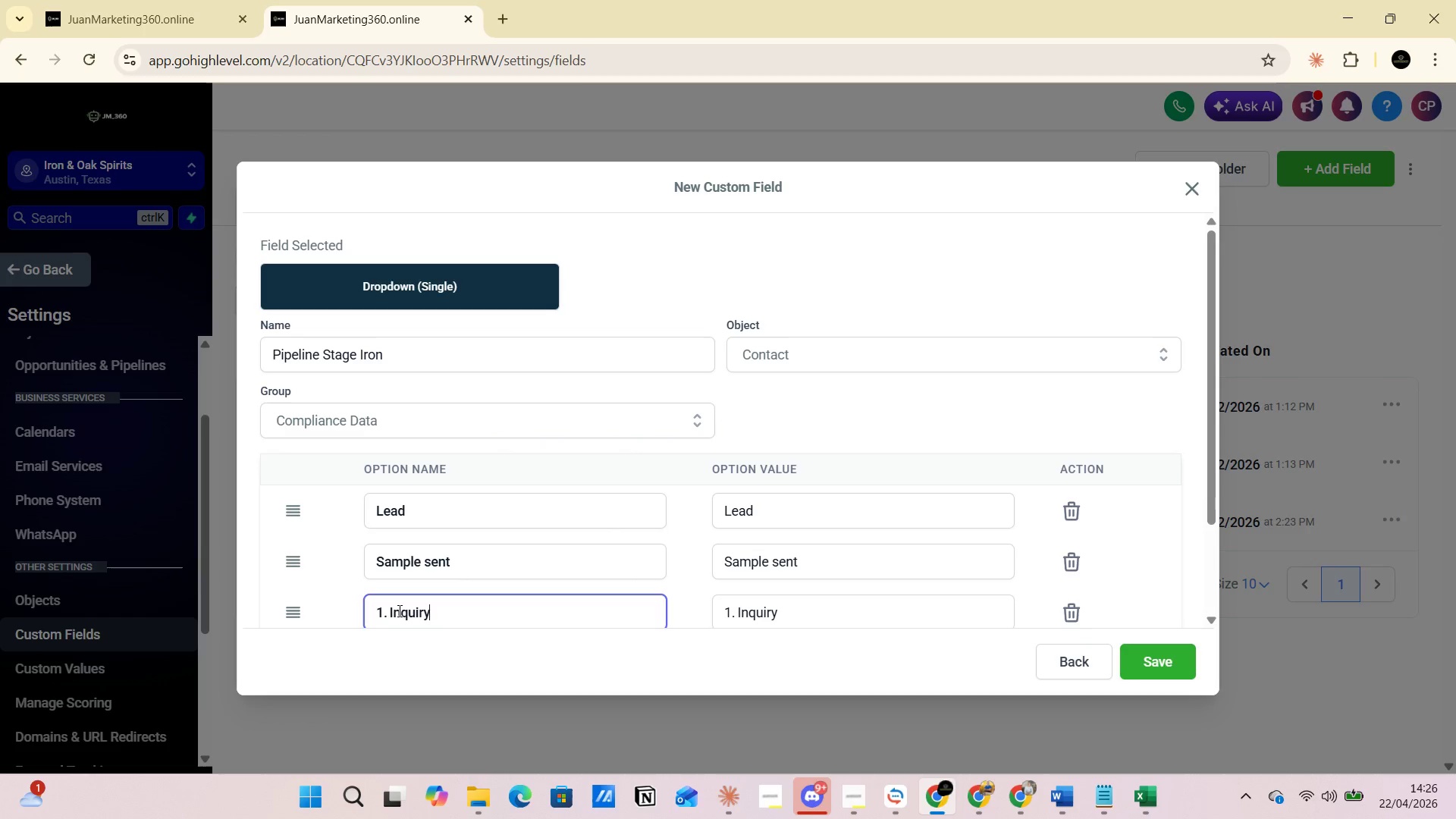 
left_click([390, 614])
 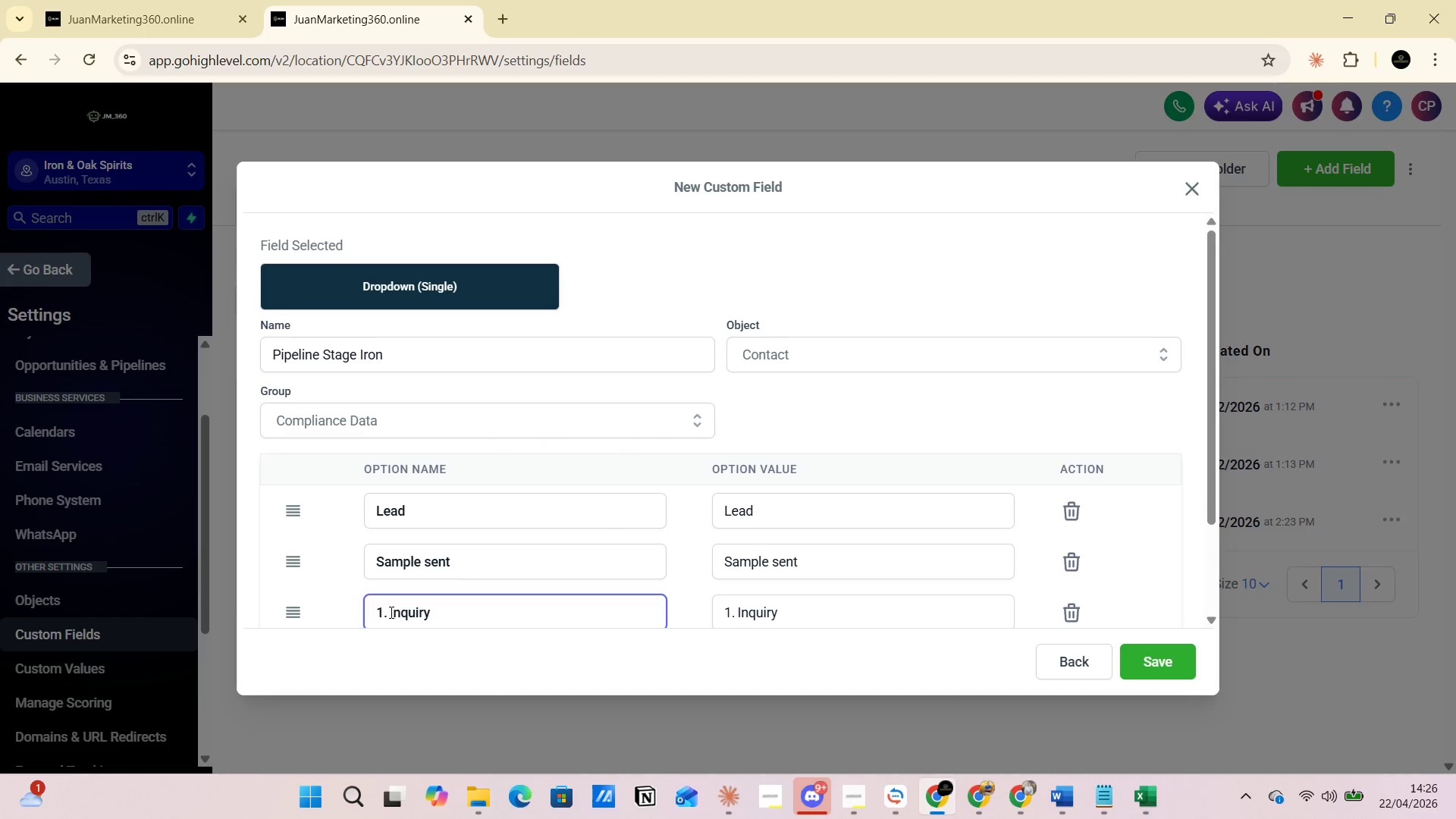 
key(Backspace)
 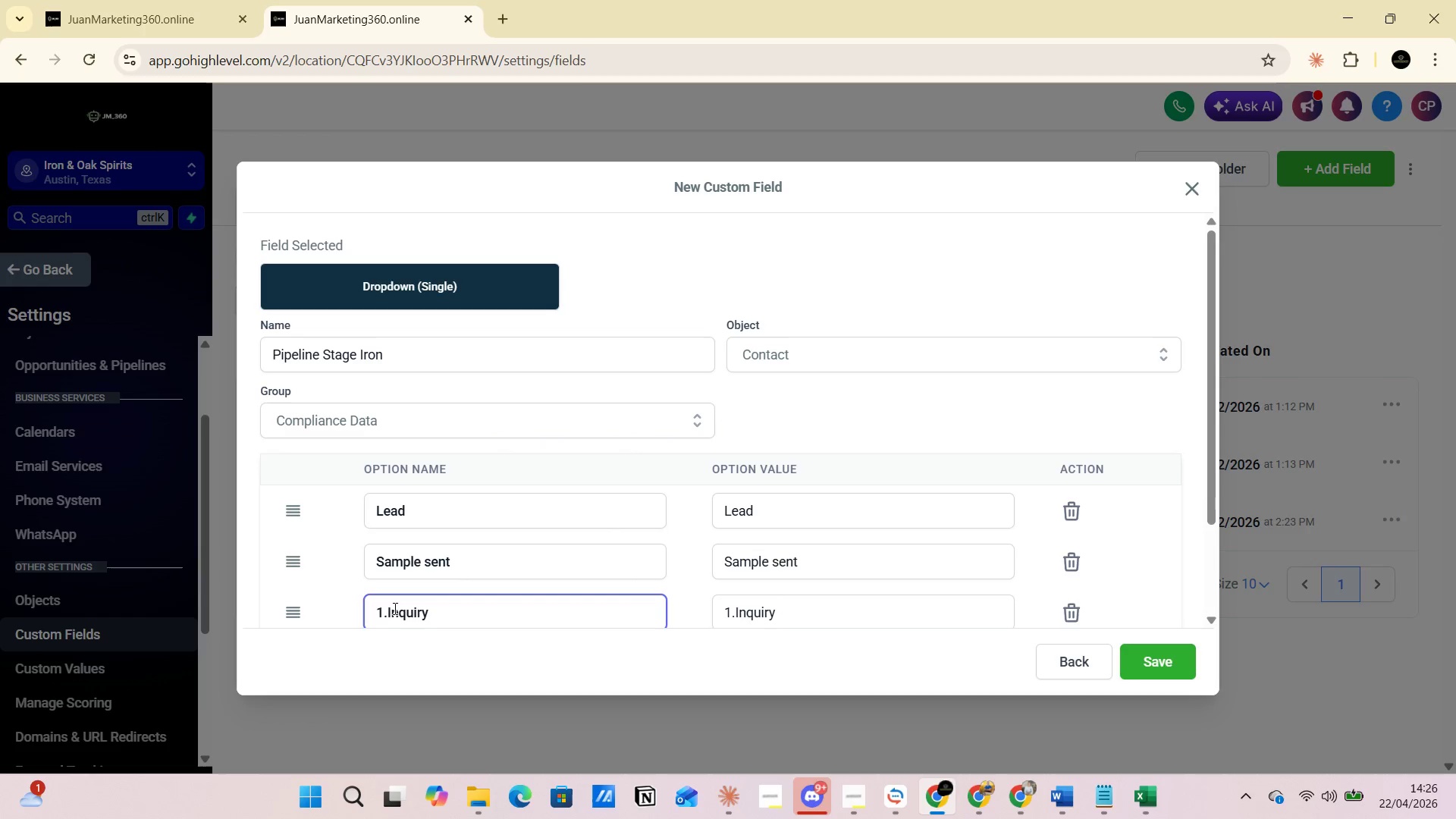 
key(Backspace)
 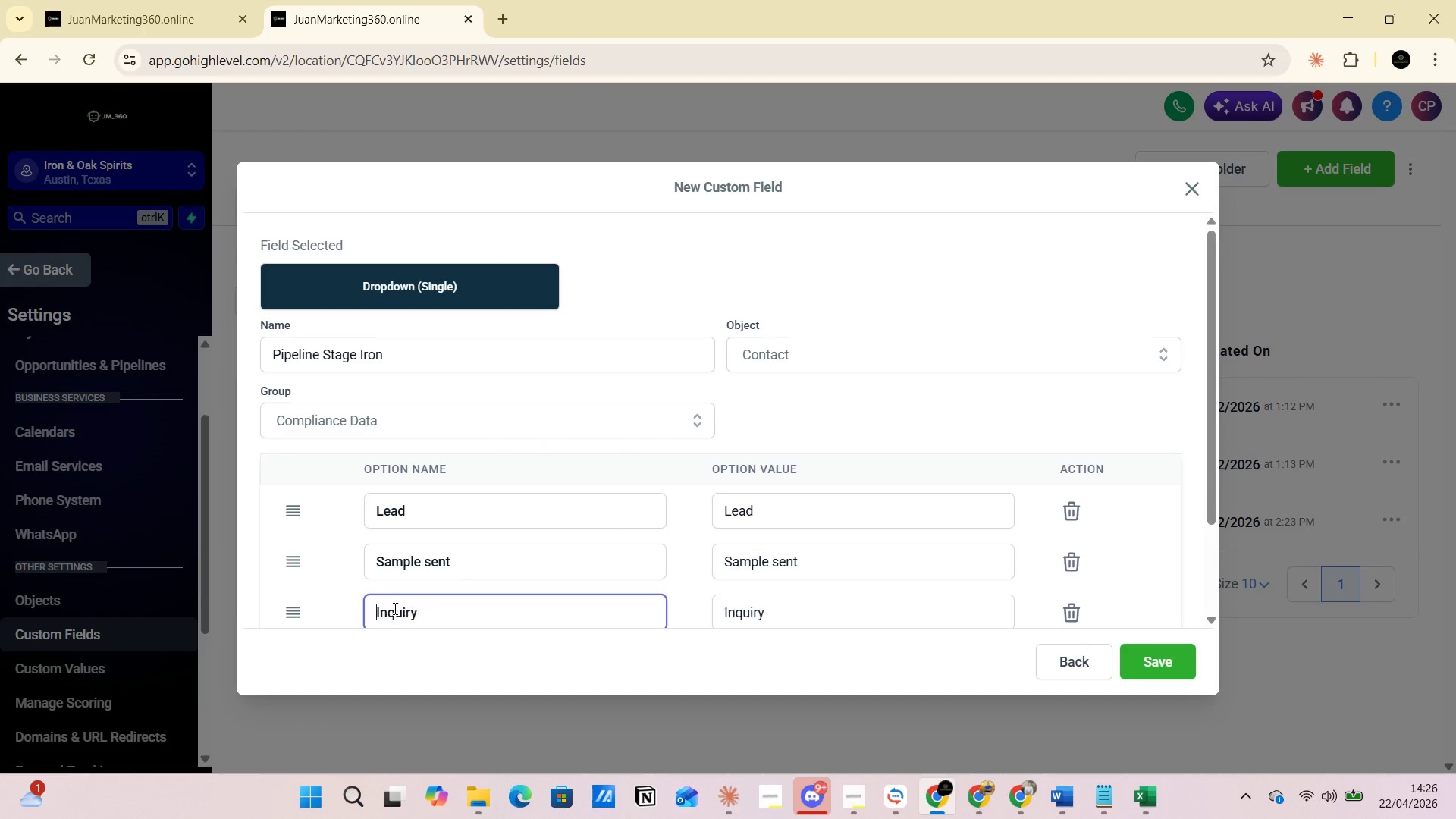 
key(Backspace)
 